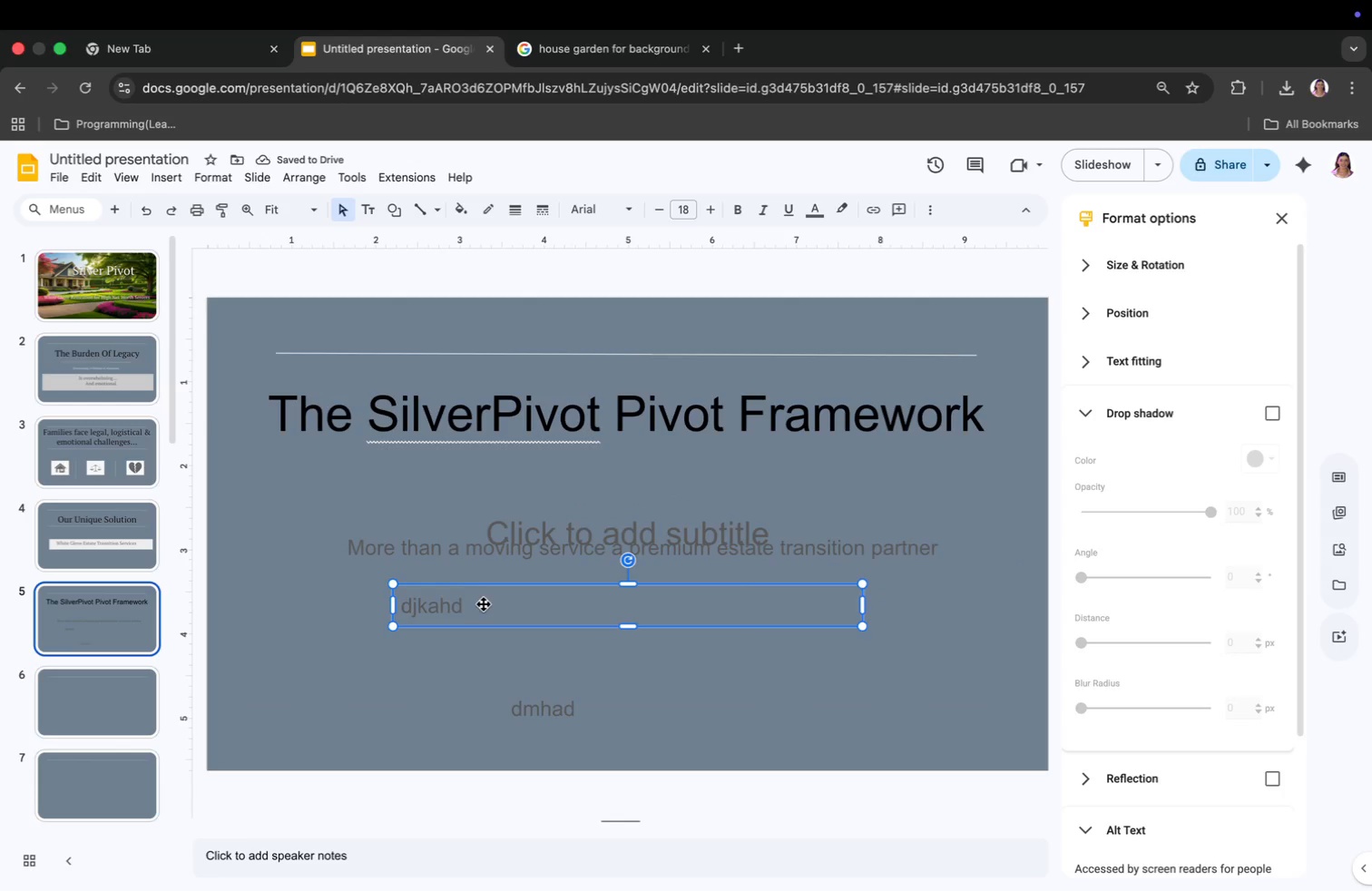 
left_click([484, 605])
 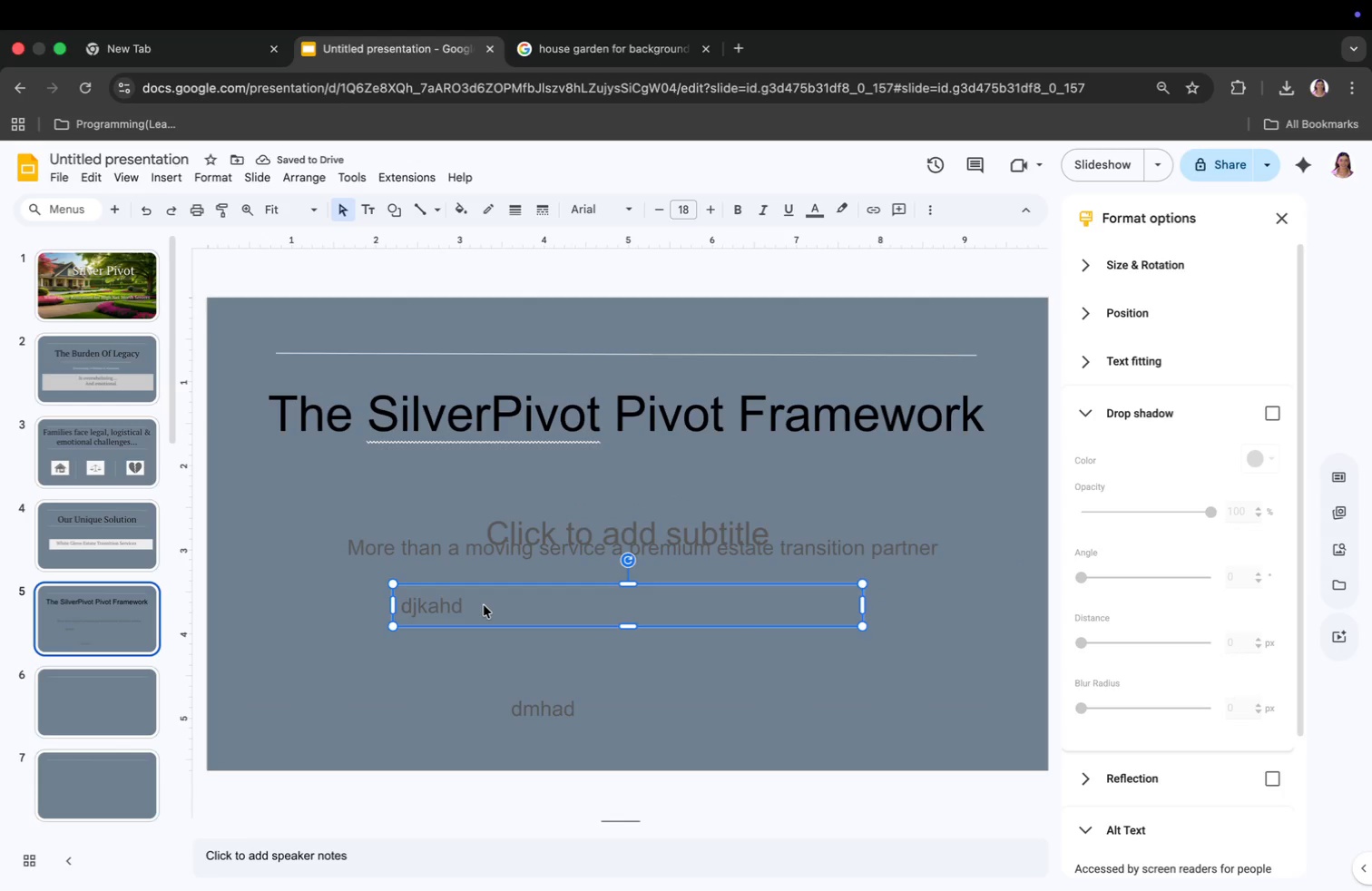 
left_click([484, 605])
 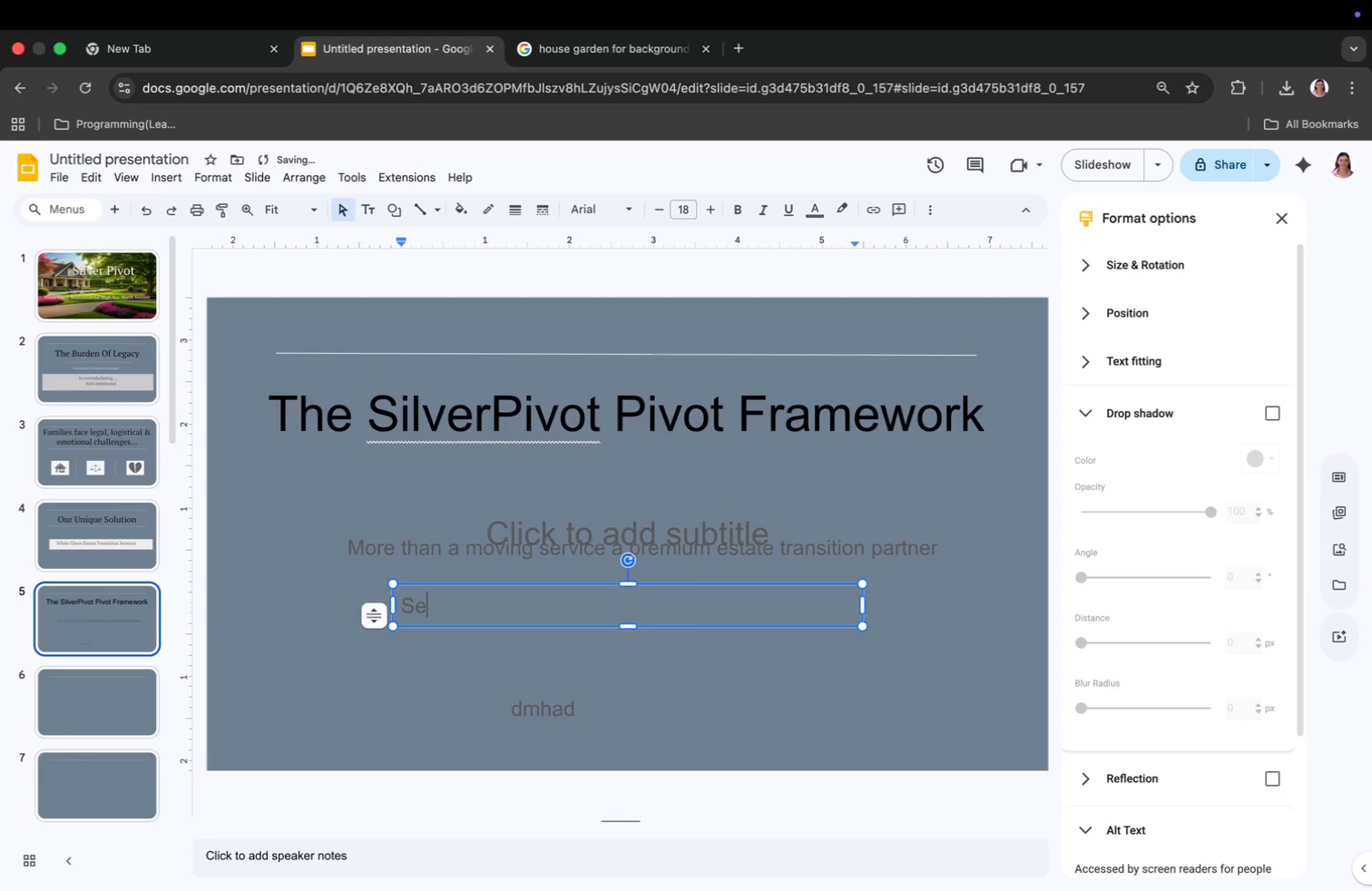 
type(n)
key(Backspace)
key(Backspace)
key(Backspace)
key(Backspace)
key(Backspace)
key(Backspace)
key(Backspace)
type(Seamlaees)
key(Backspace)
key(Backspace)
key(Backspace)
key(Backspace)
type(ess)
 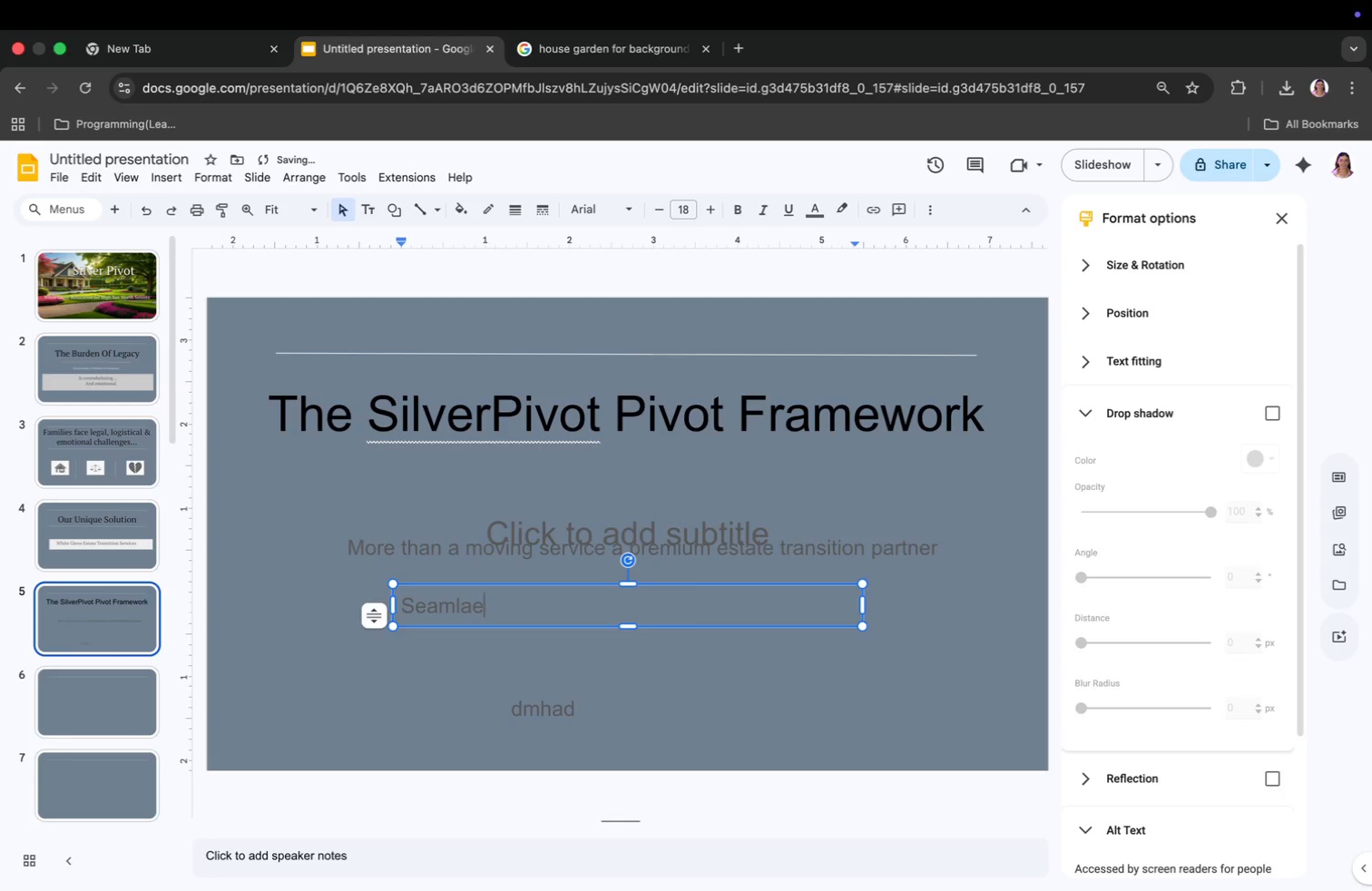 
type(ly integrates emotional care, losigcal, finn)
key(Backspace)
type(ancial re)
 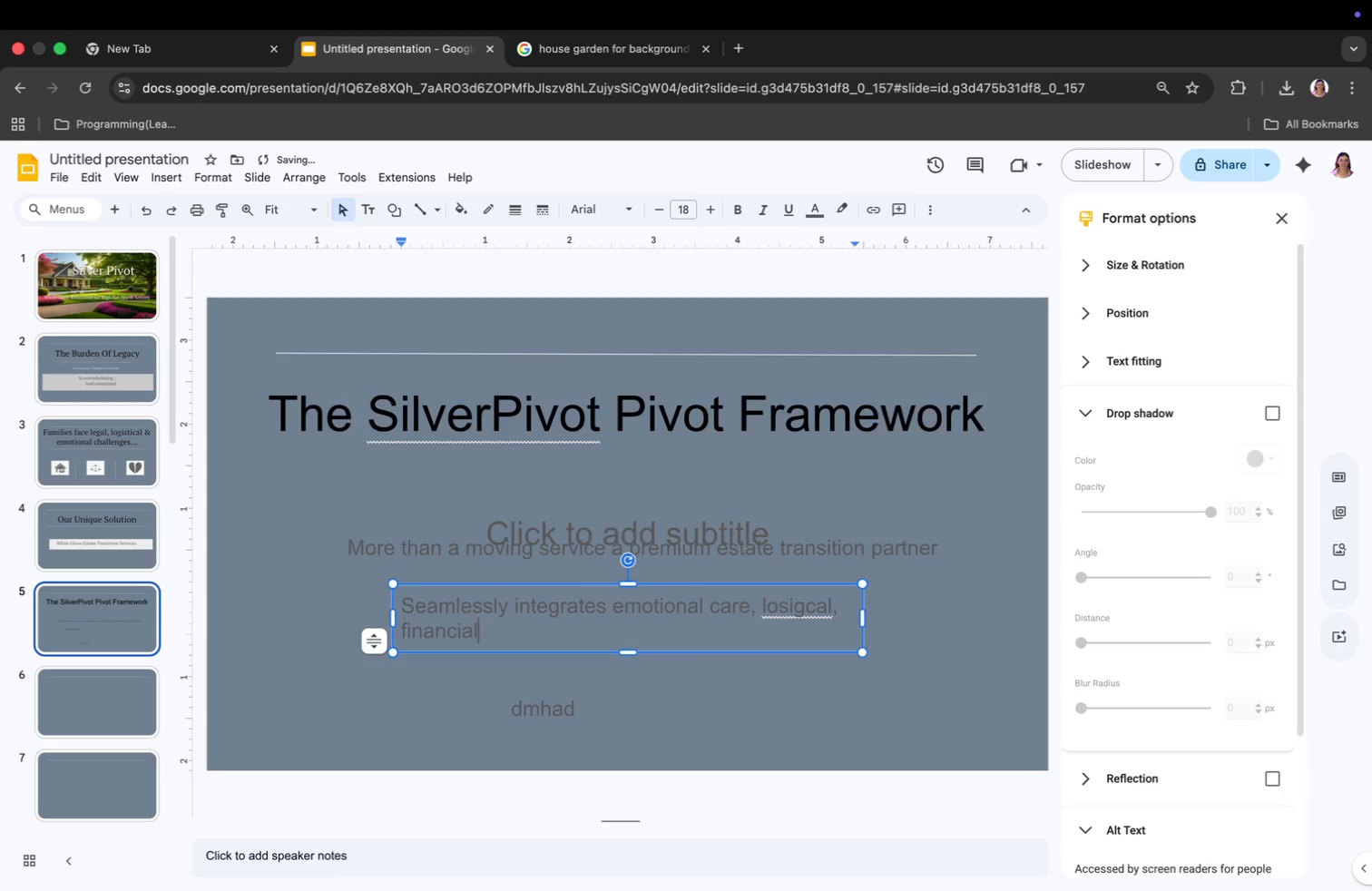 
type(covery)
 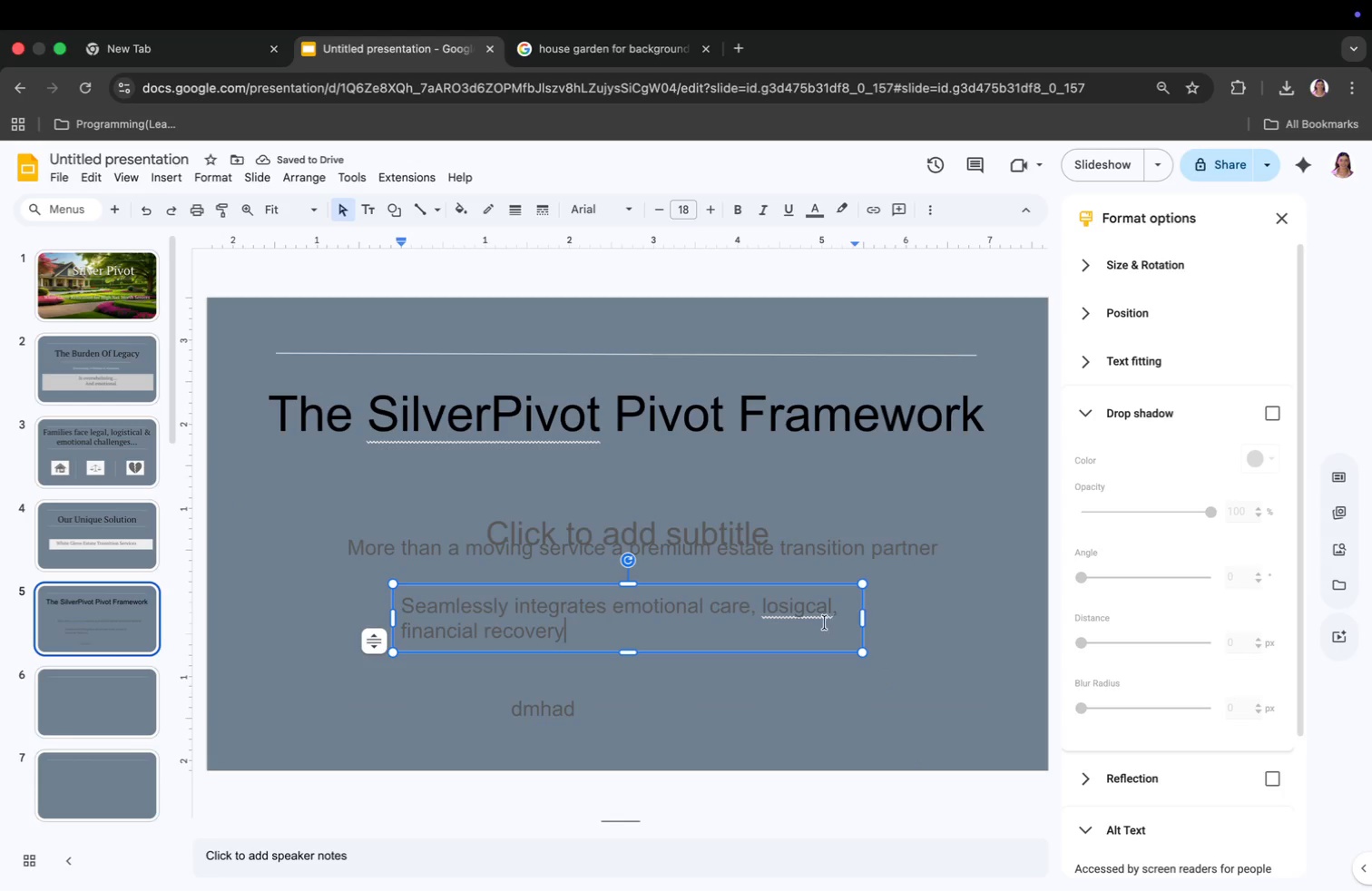 
left_click([805, 612])
 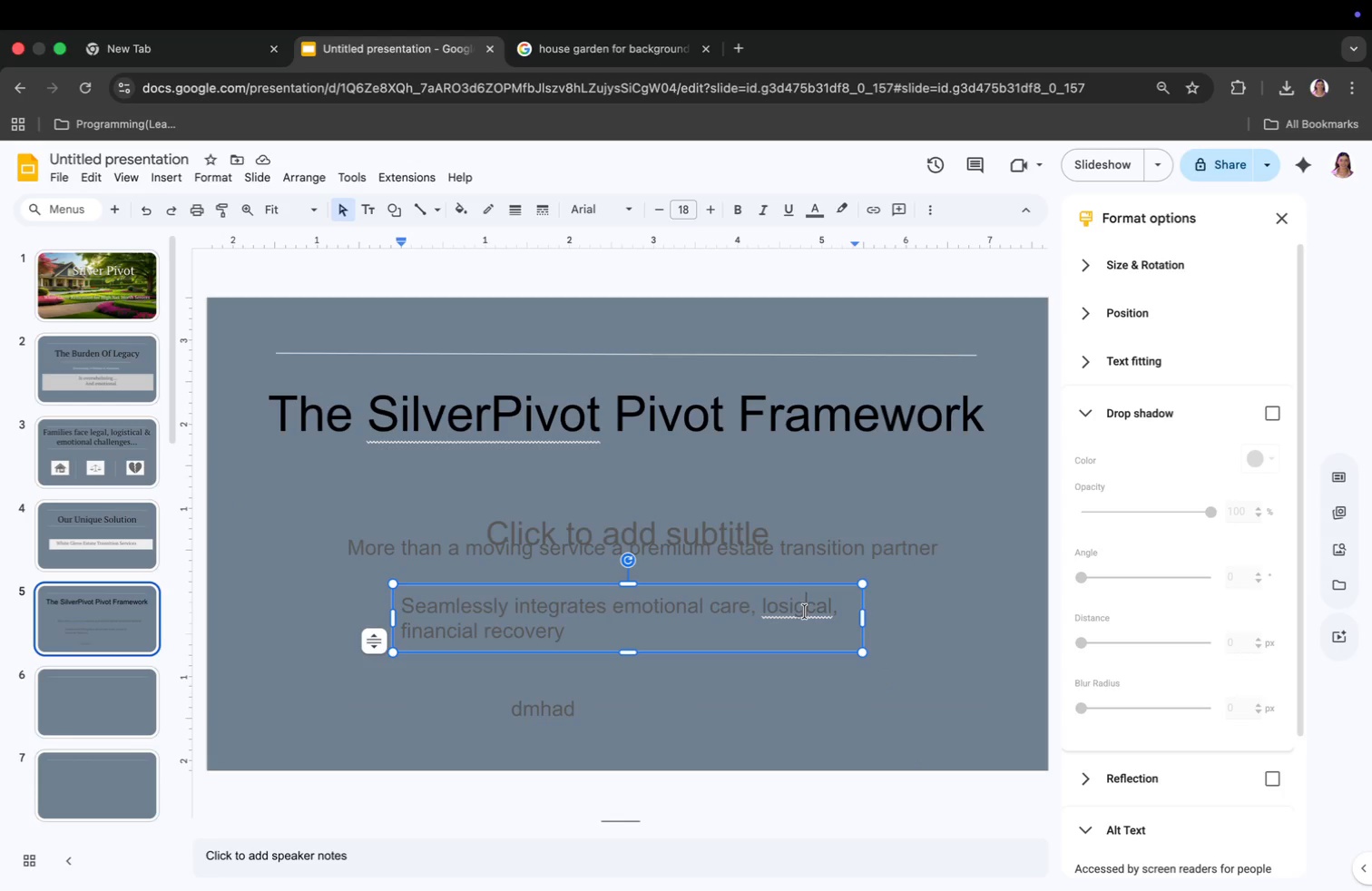 
key(Backspace)
 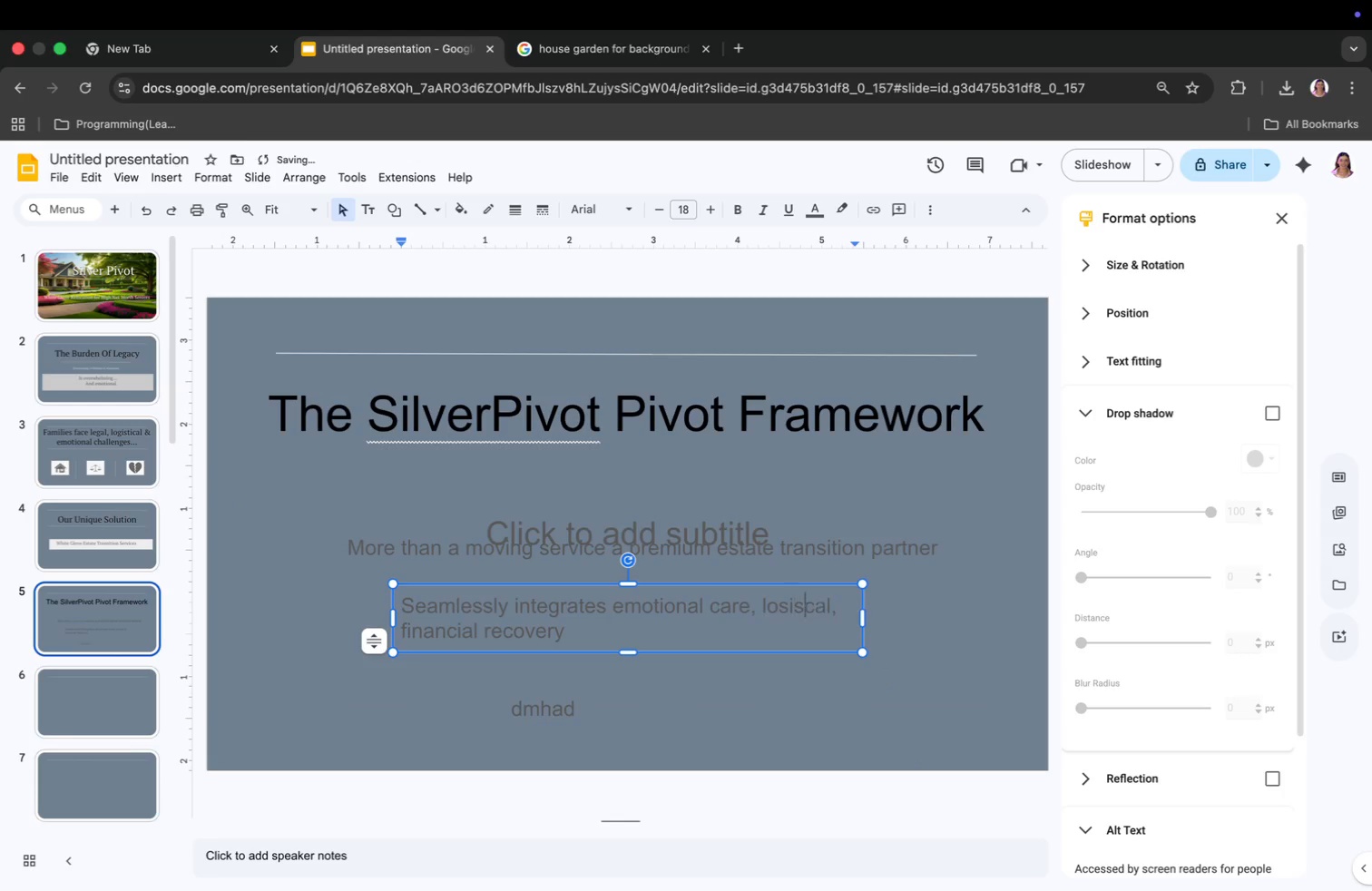 
key(S)
 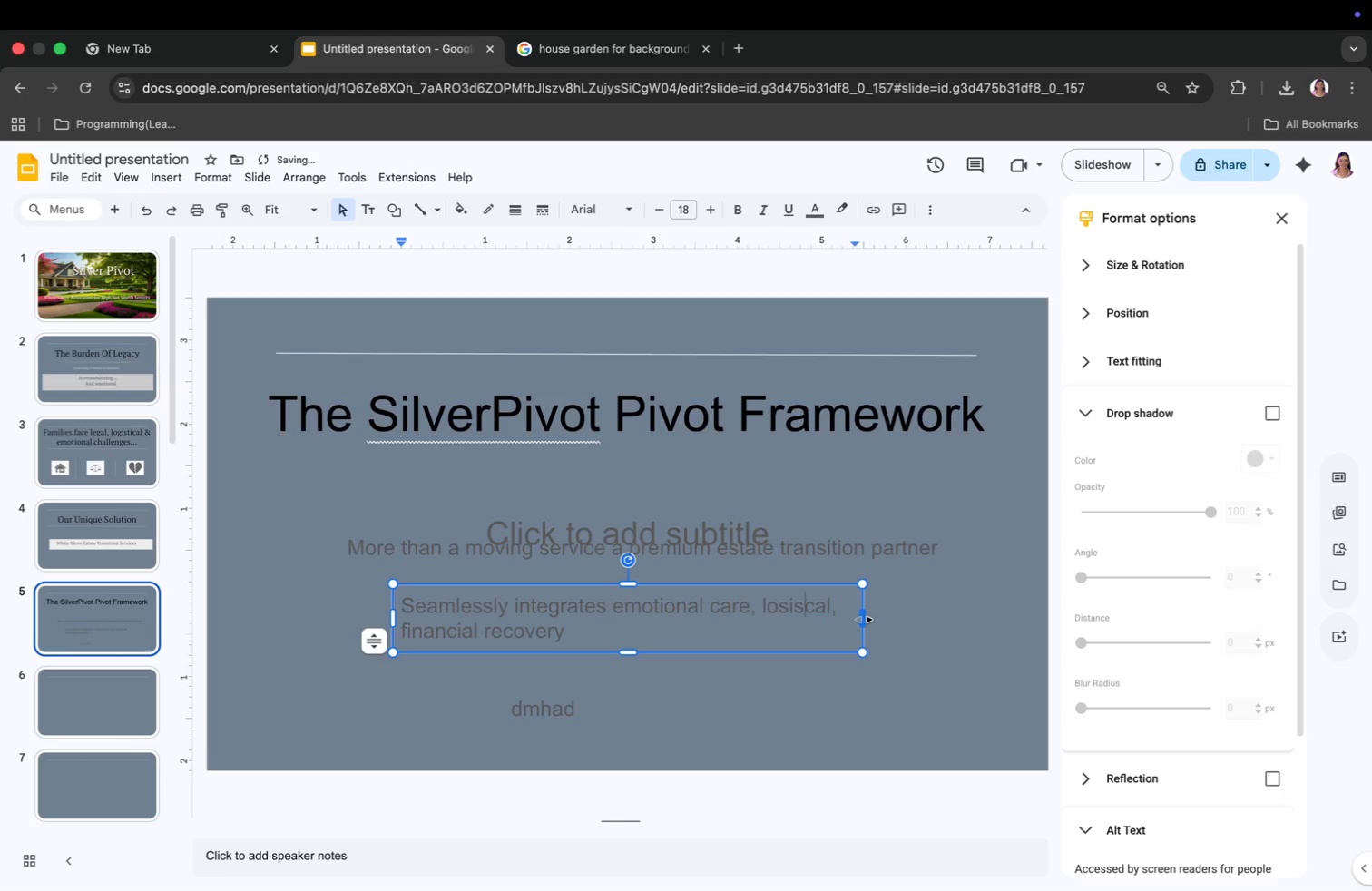 
left_click_drag(start_coordinate=[864, 620], to_coordinate=[963, 616])
 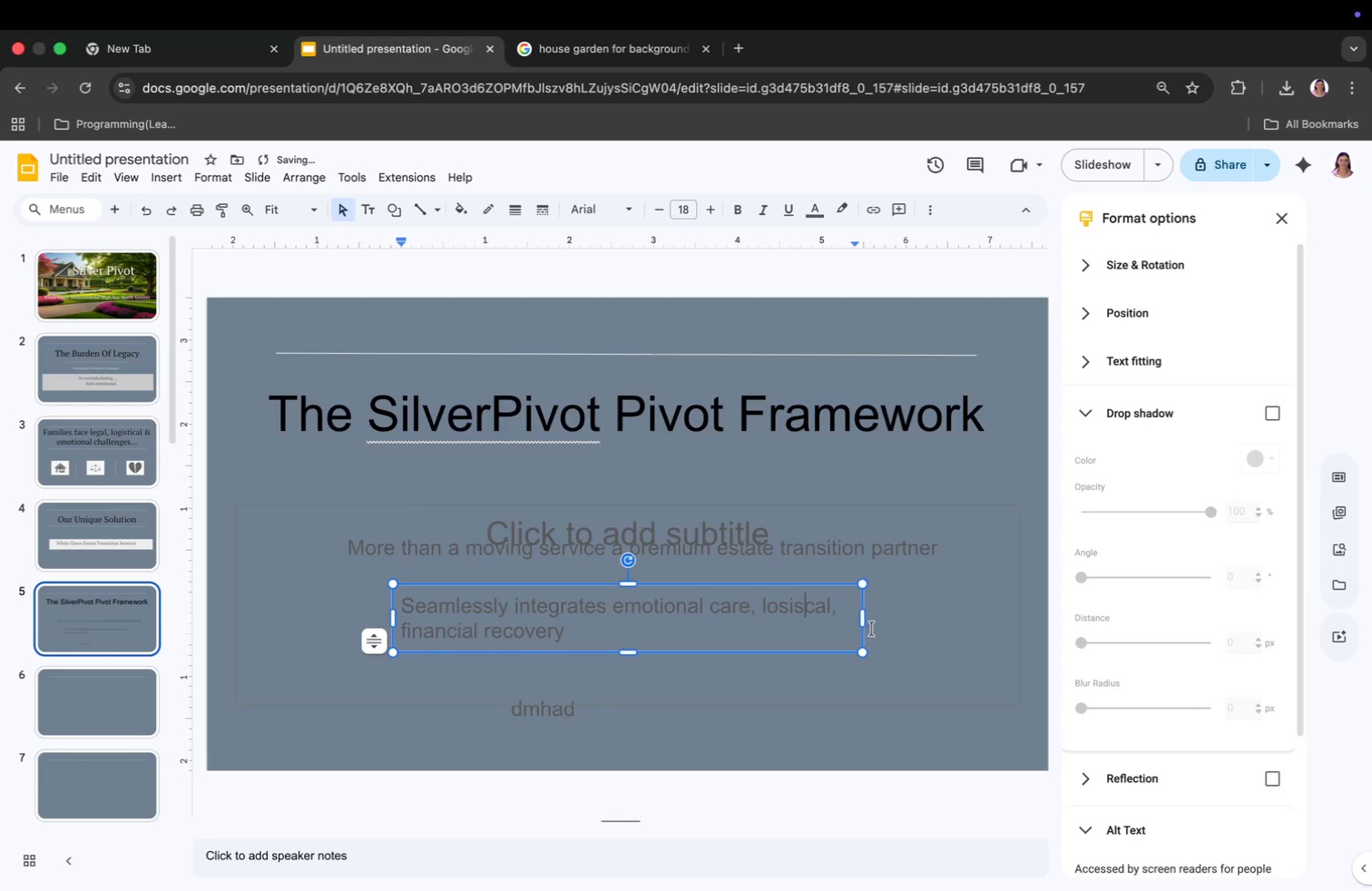 
left_click_drag(start_coordinate=[390, 616], to_coordinate=[342, 613])
 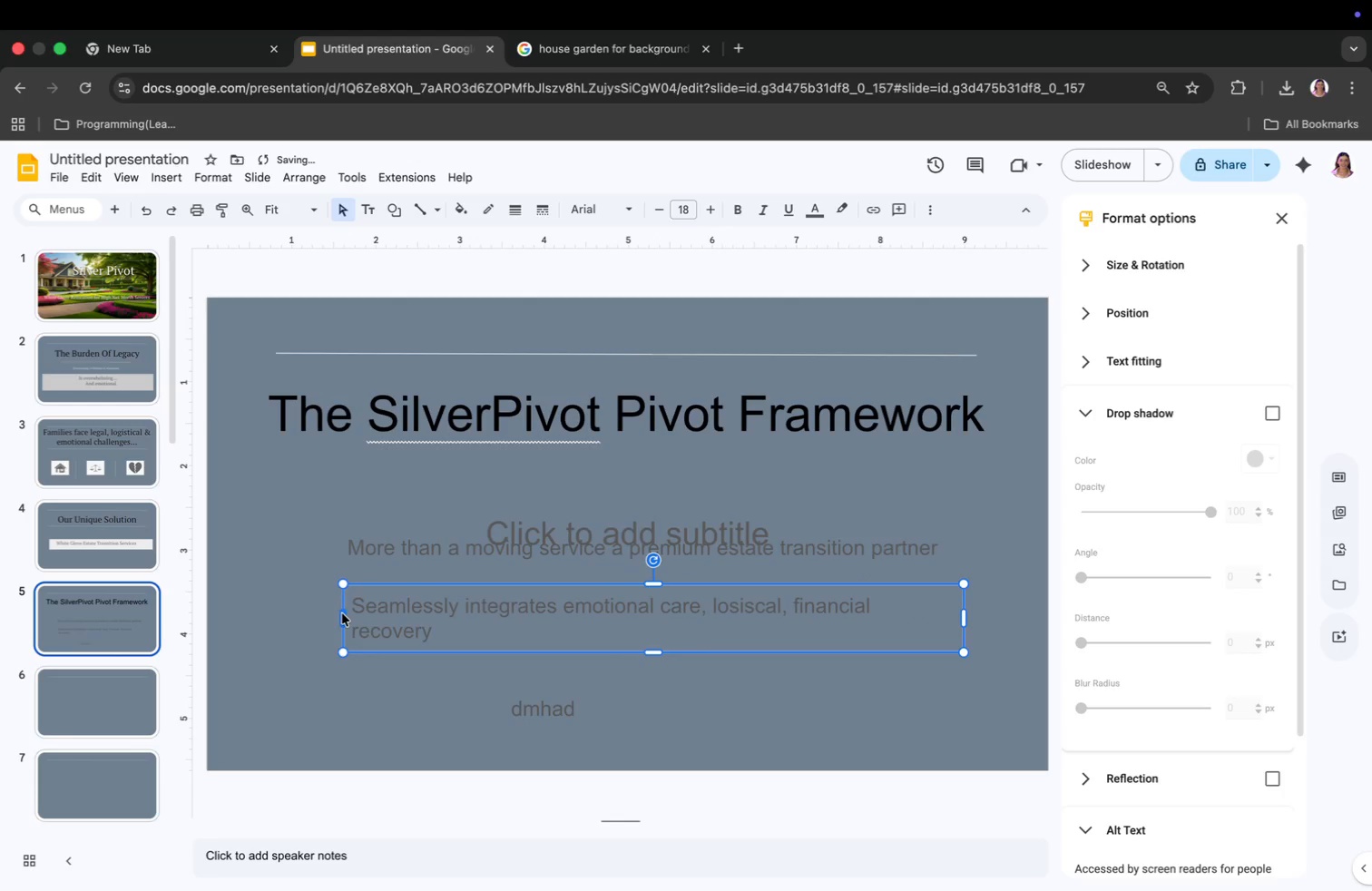 
left_click_drag(start_coordinate=[965, 618], to_coordinate=[1054, 622])
 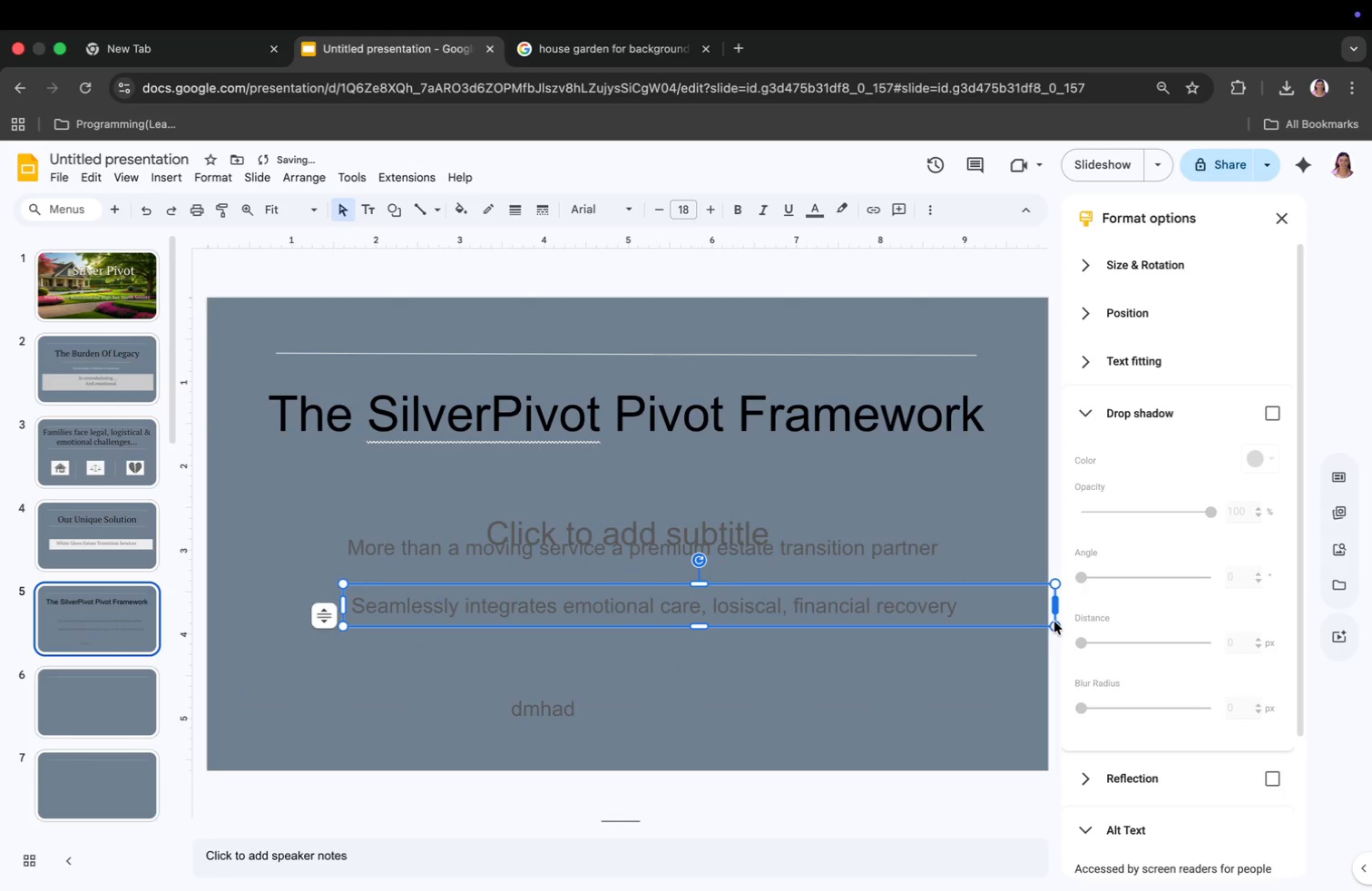 
left_click([603, 709])
 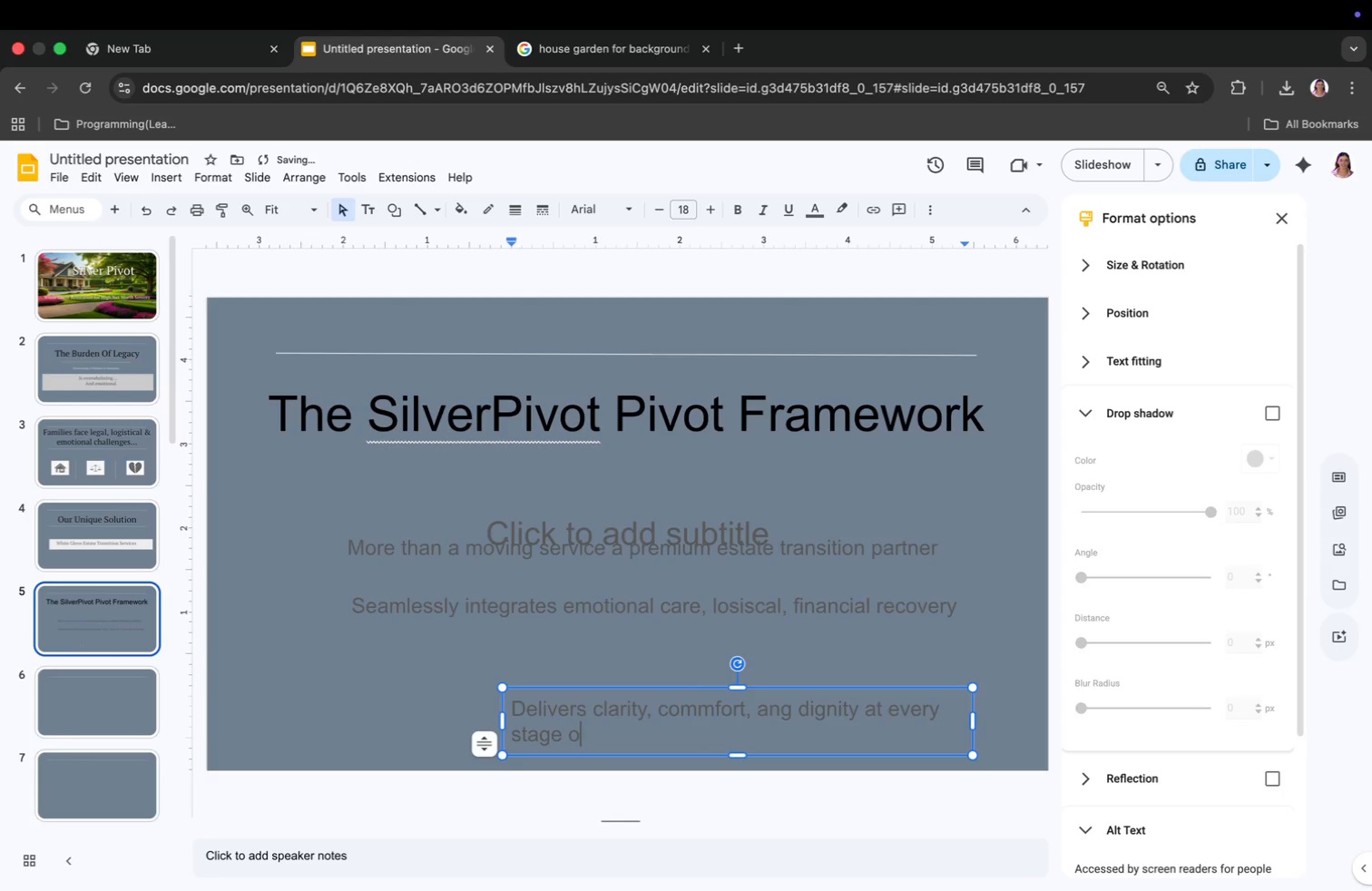 
type(s)
key(Backspace)
key(Backspace)
key(Backspace)
key(Backspace)
key(Backspace)
key(Backspace)
type(DElivers)
key(Backspace)
key(Backspace)
key(Backspace)
key(Backspace)
key(Backspace)
key(Backspace)
key(Backspace)
type(elivers clarity, commfort, ang dignity at every stagr)
key(Backspace)
type(e of the journey)
 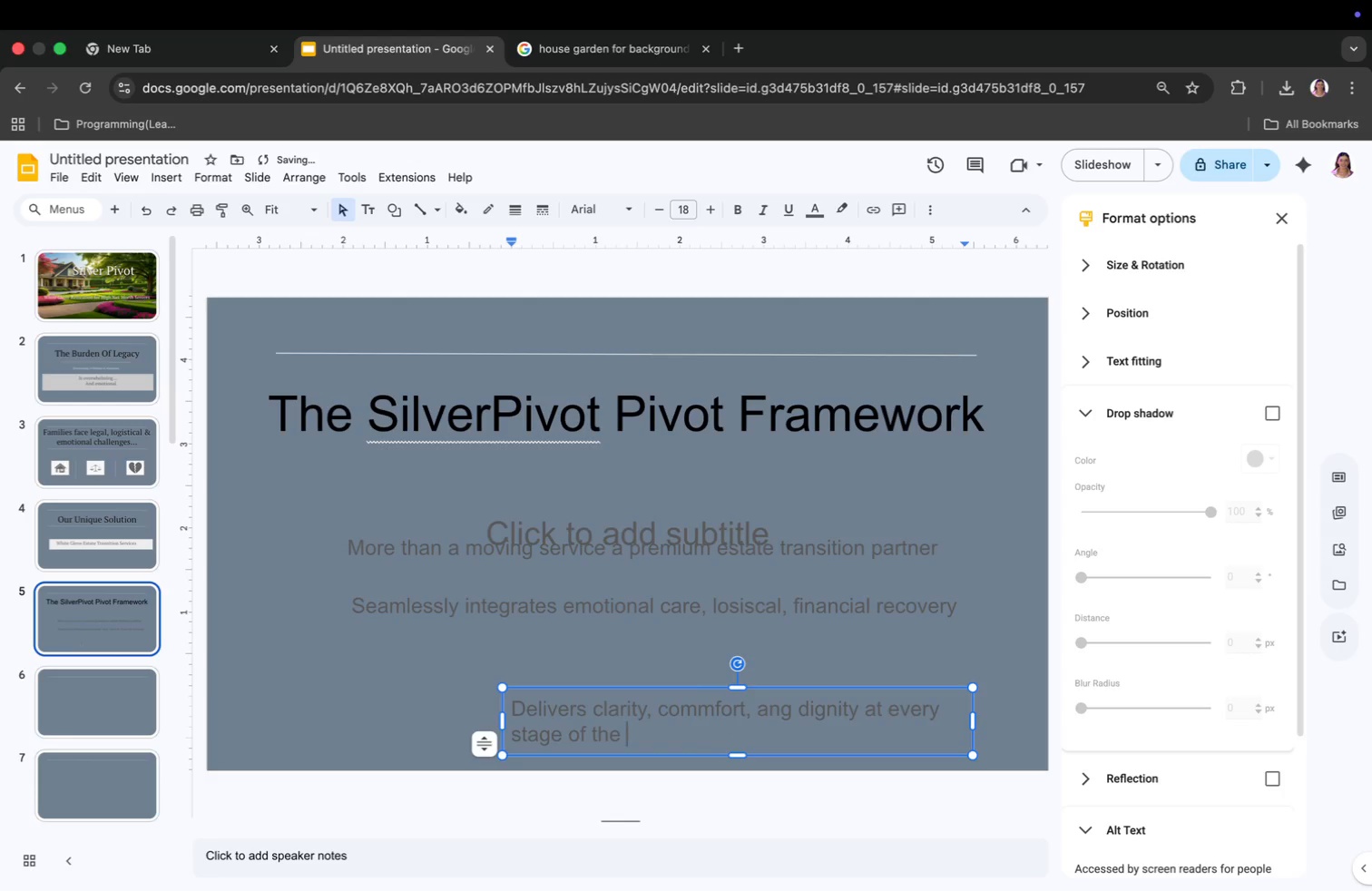 
left_click_drag(start_coordinate=[503, 720], to_coordinate=[339, 723])
 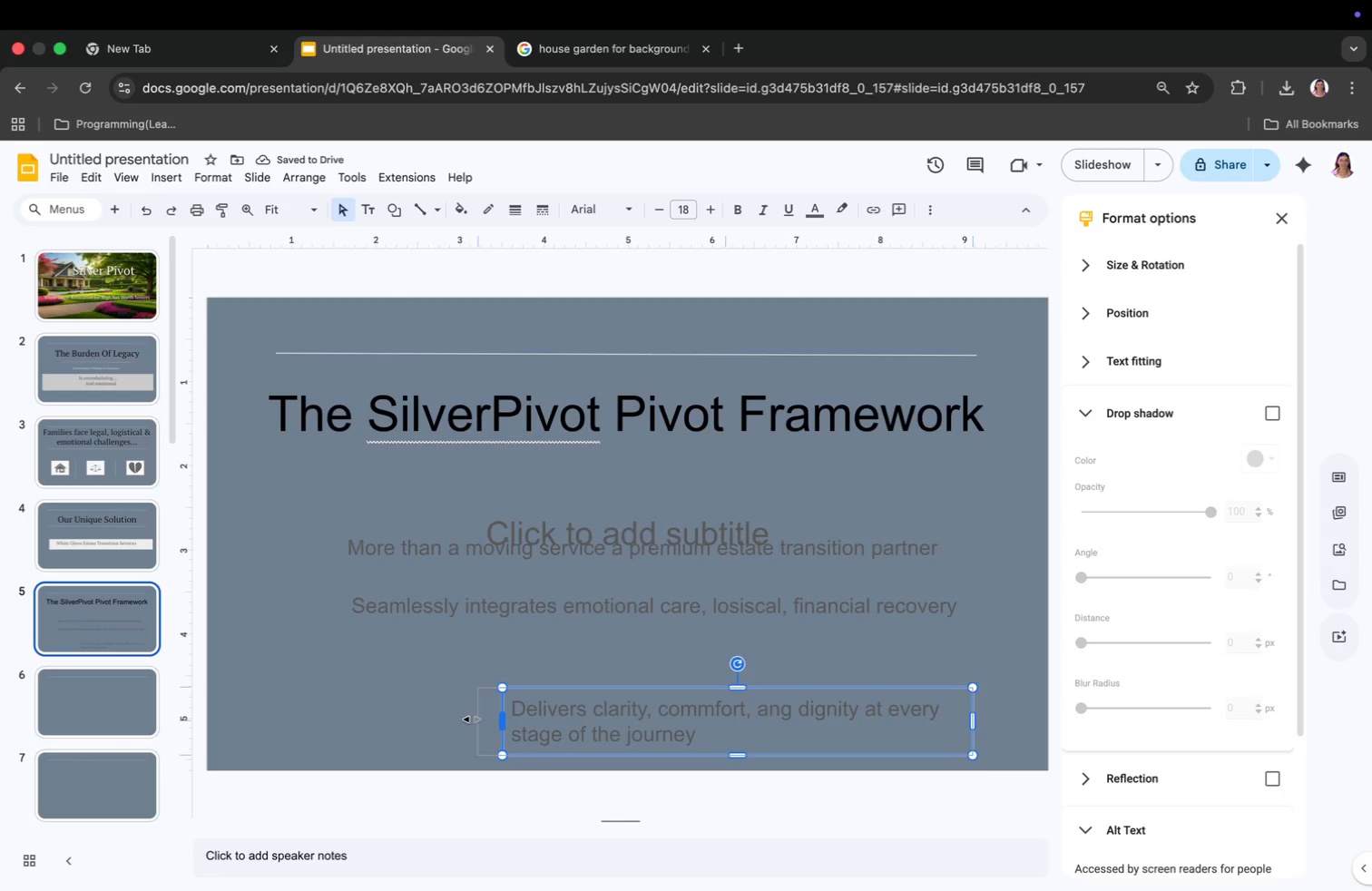 
left_click_drag(start_coordinate=[975, 720], to_coordinate=[1045, 725])
 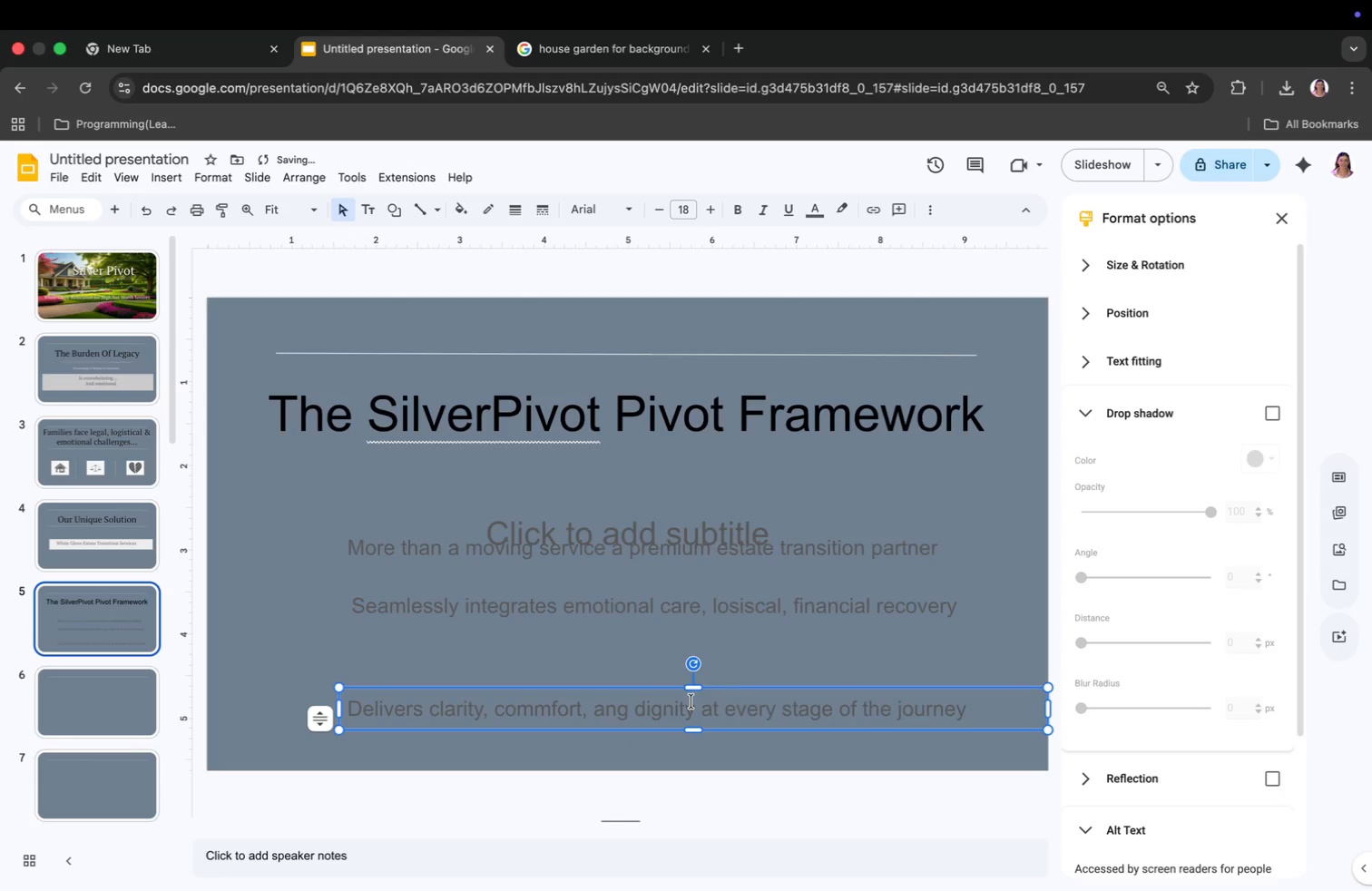 
wait(5.03)
 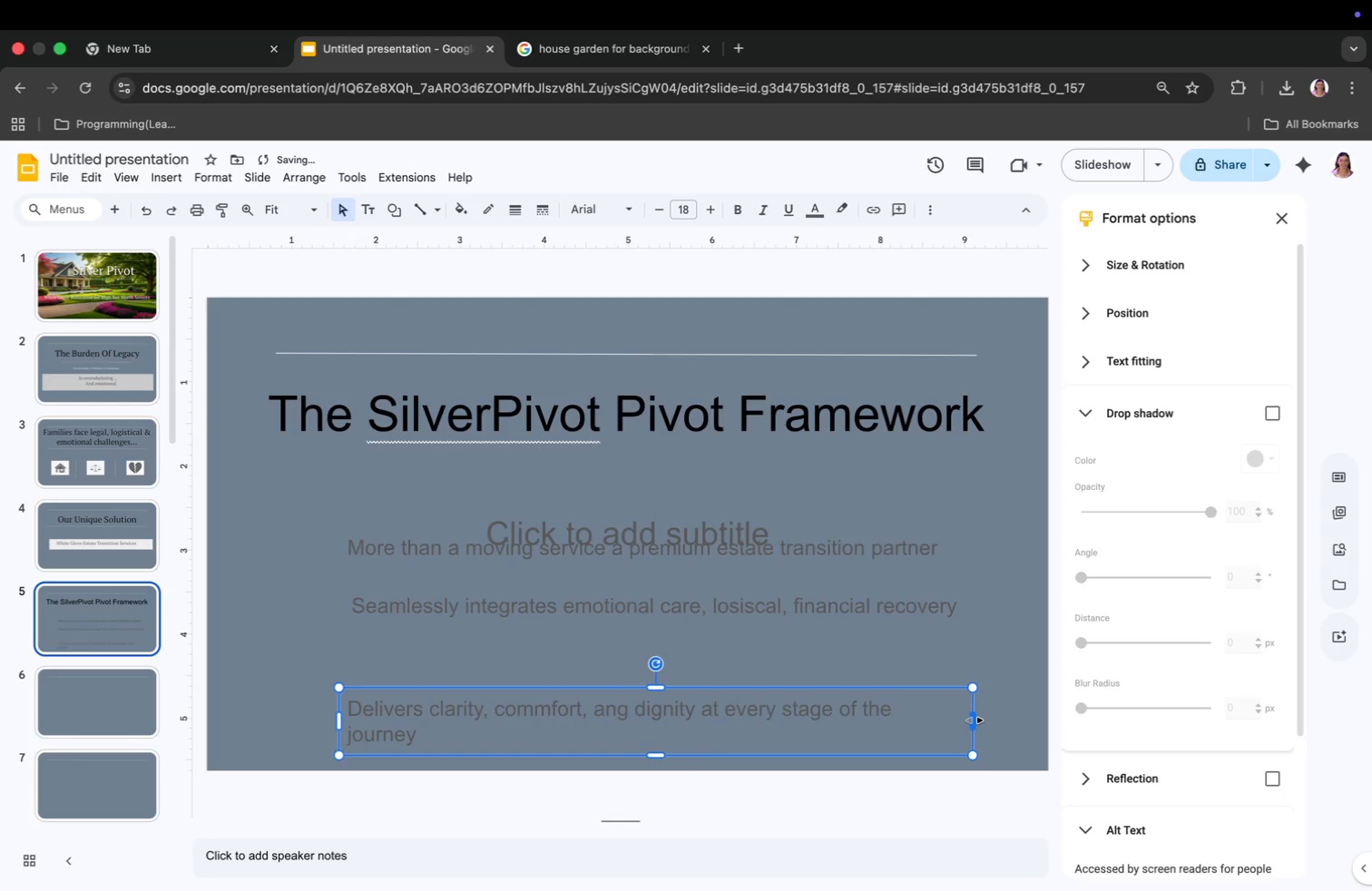 
left_click_drag(start_coordinate=[711, 694], to_coordinate=[653, 669])
 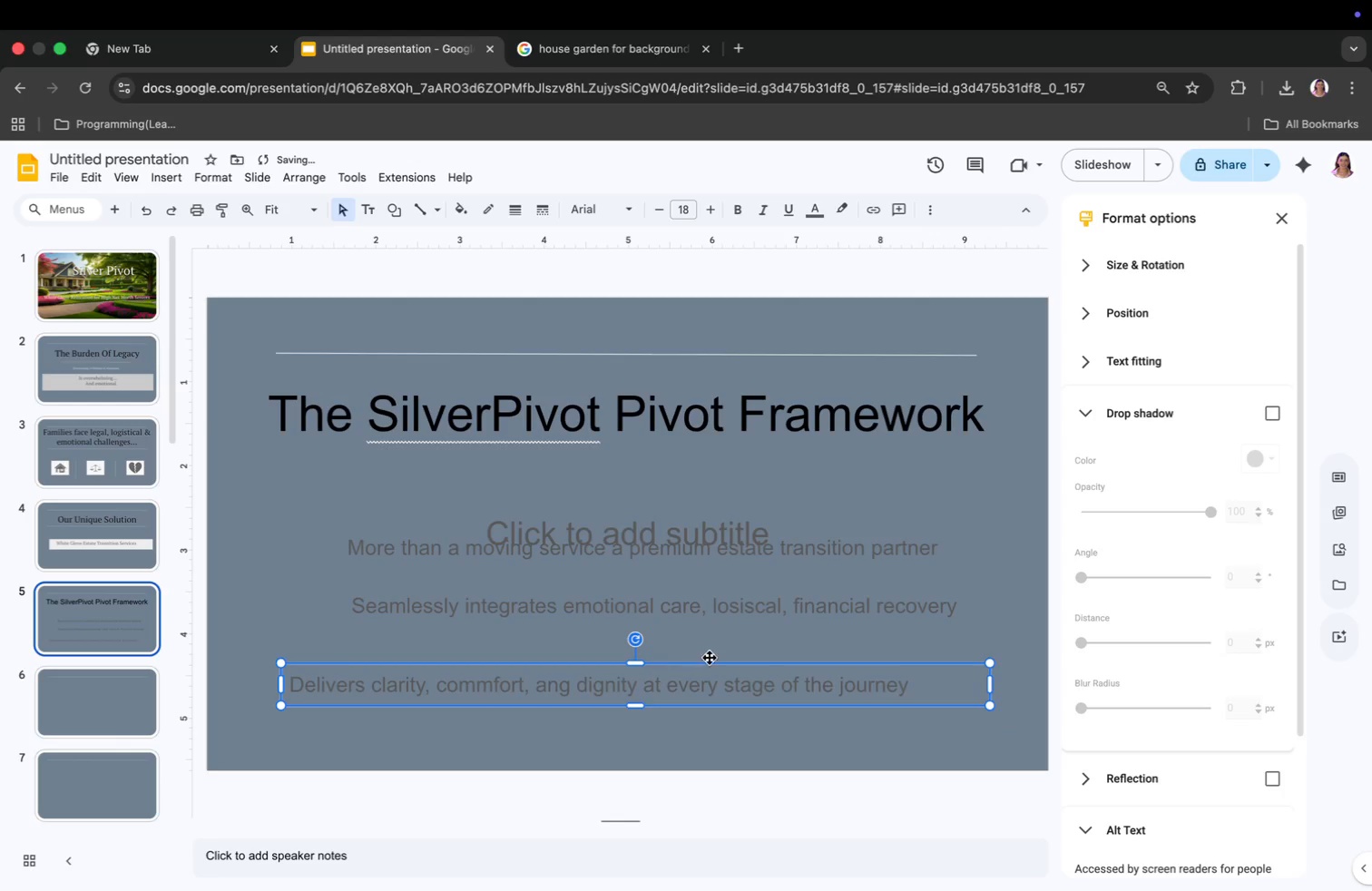 
left_click([698, 609])
 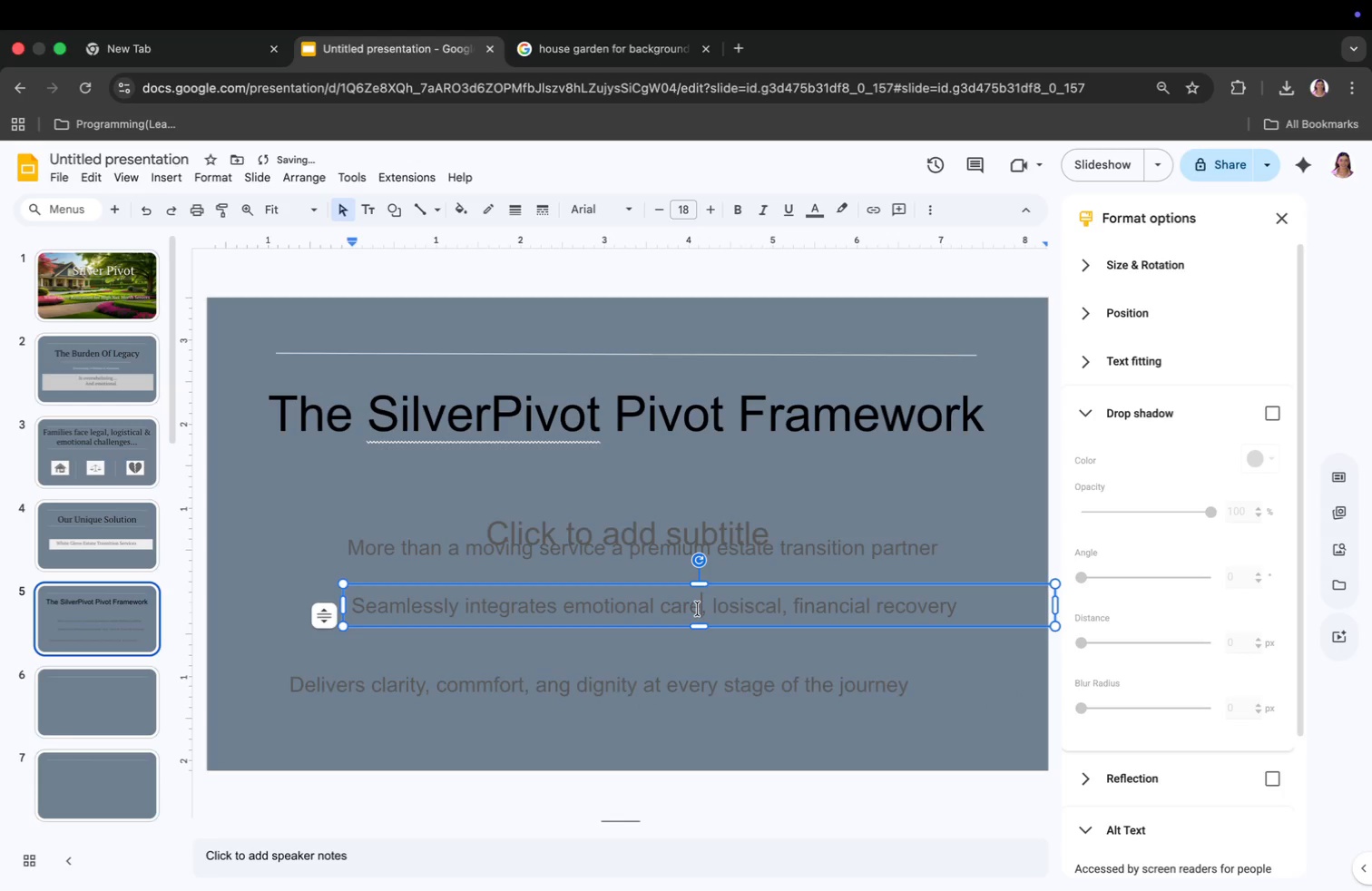 
left_click_drag(start_coordinate=[714, 598], to_coordinate=[647, 607])
 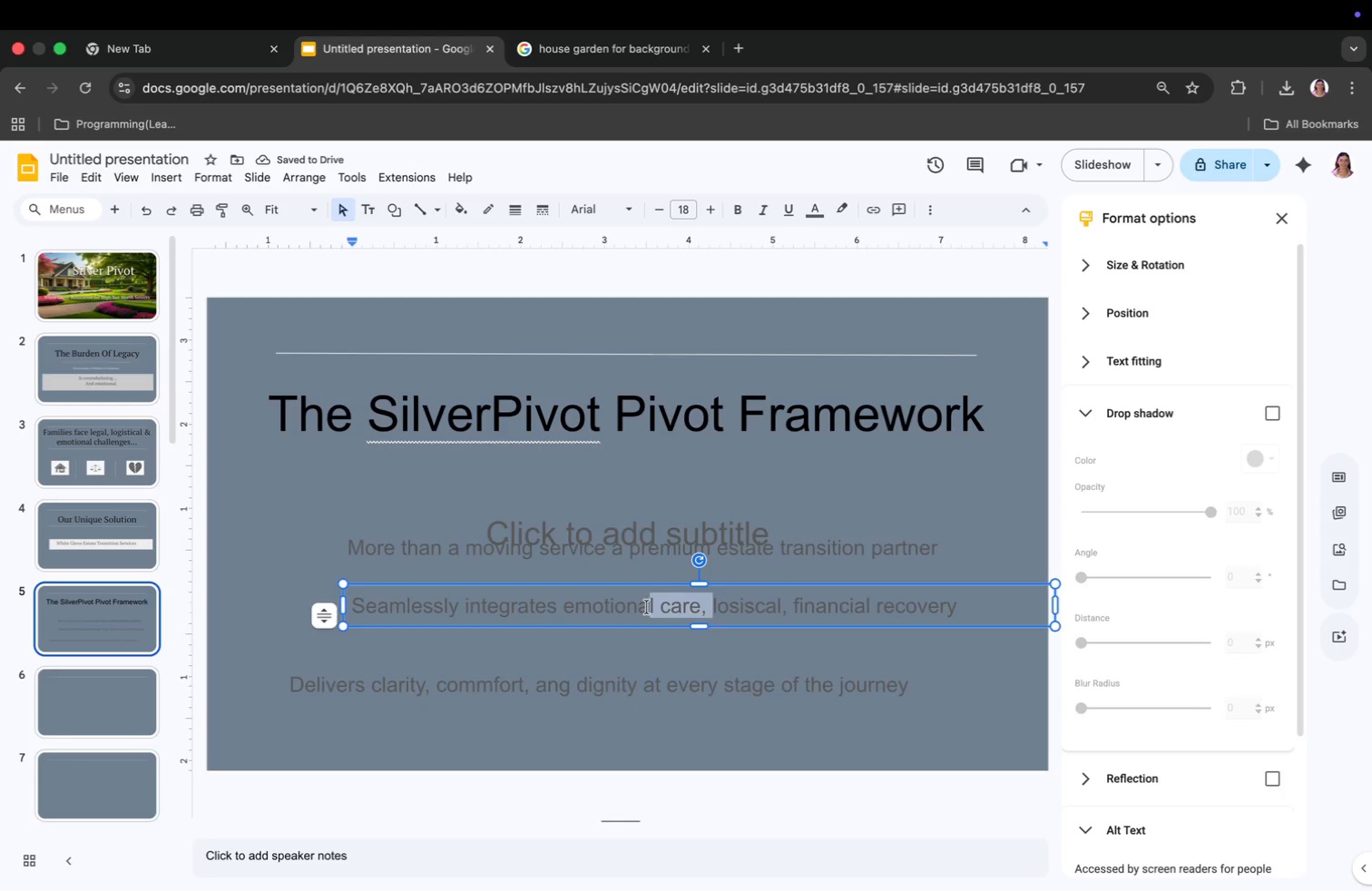 
left_click([750, 651])
 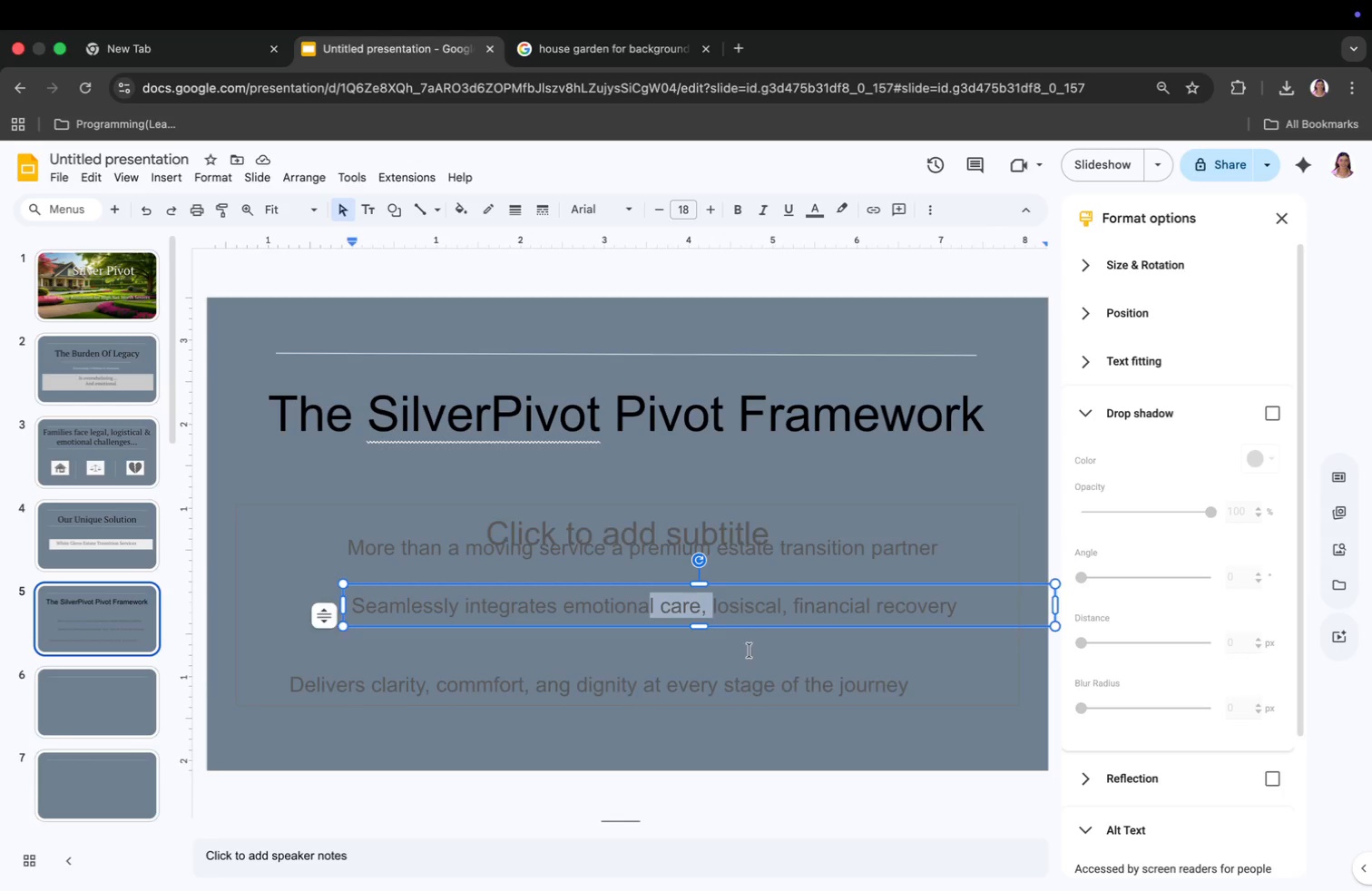 
left_click([720, 606])
 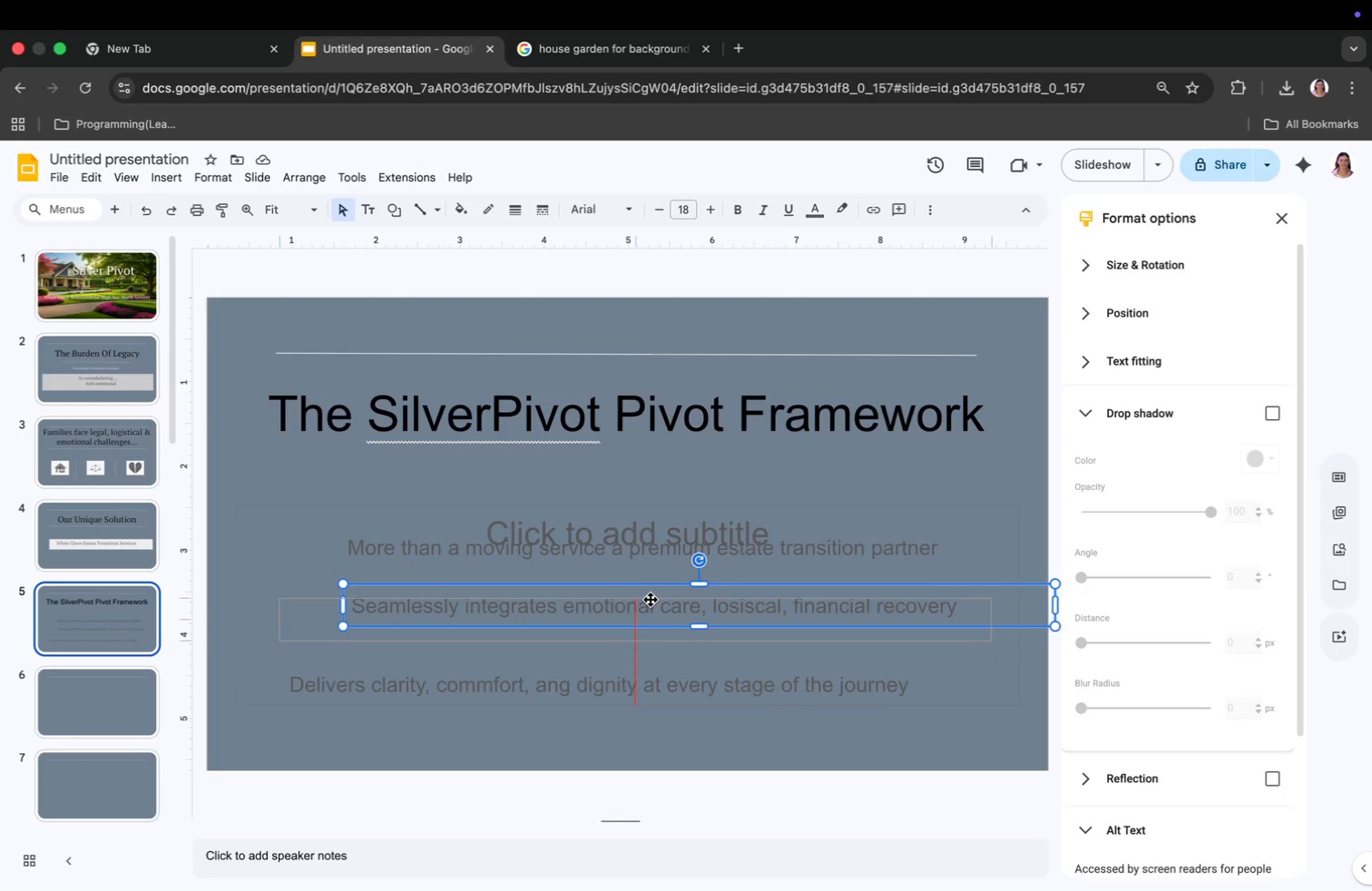 
left_click_drag(start_coordinate=[711, 585], to_coordinate=[651, 600])
 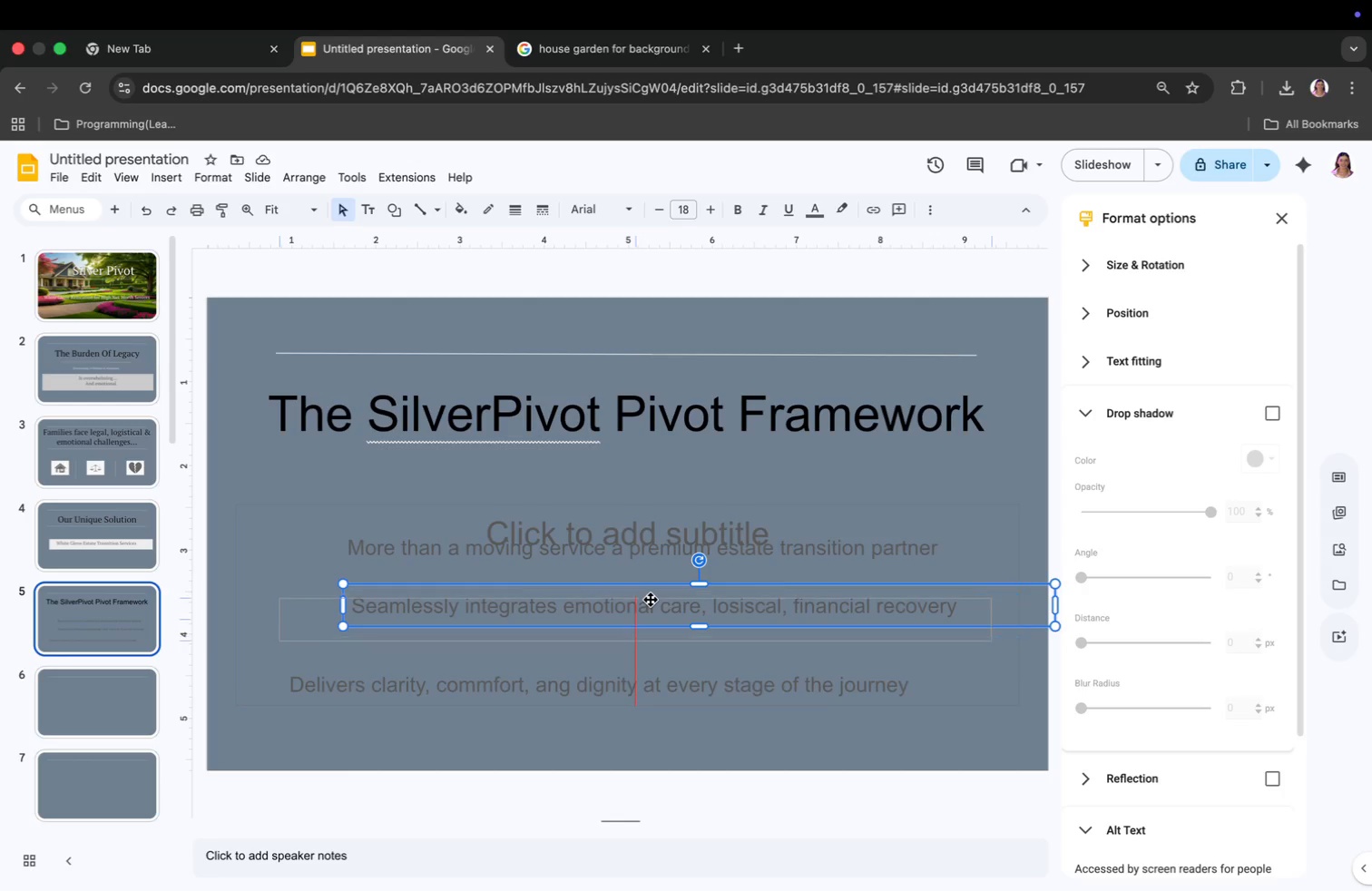 
left_click([731, 553])
 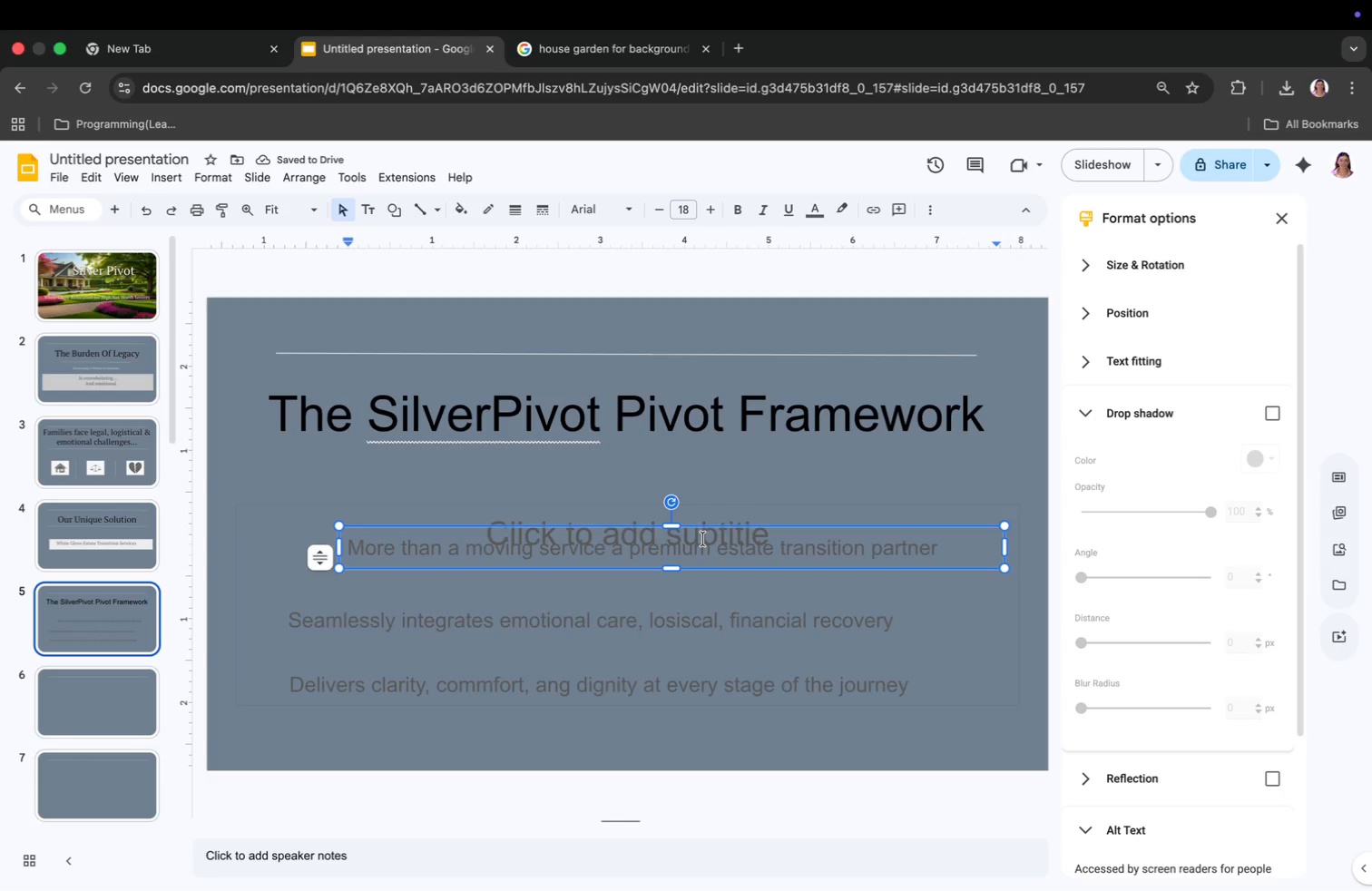 
left_click([691, 534])
 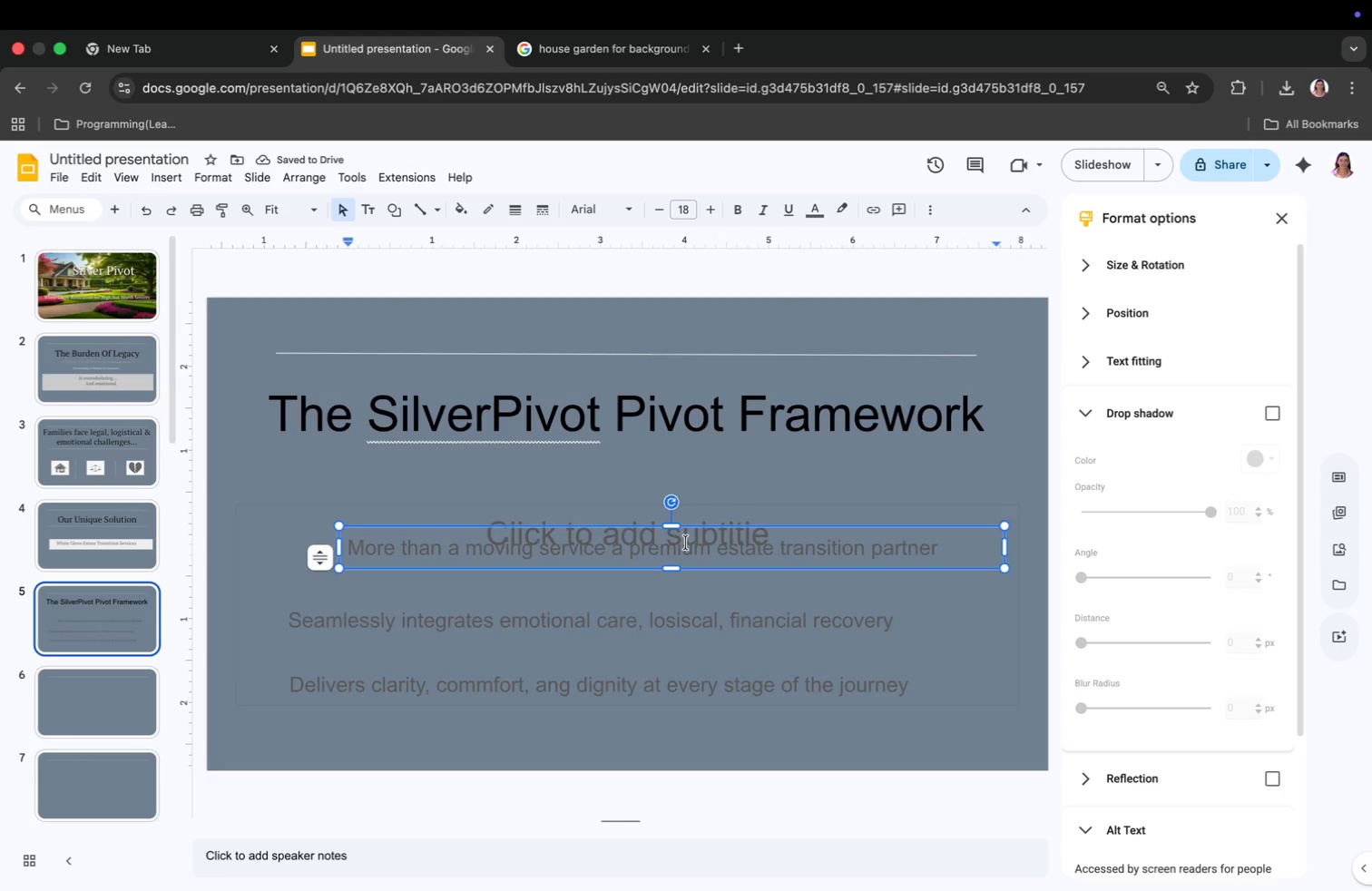 
left_click([686, 543])
 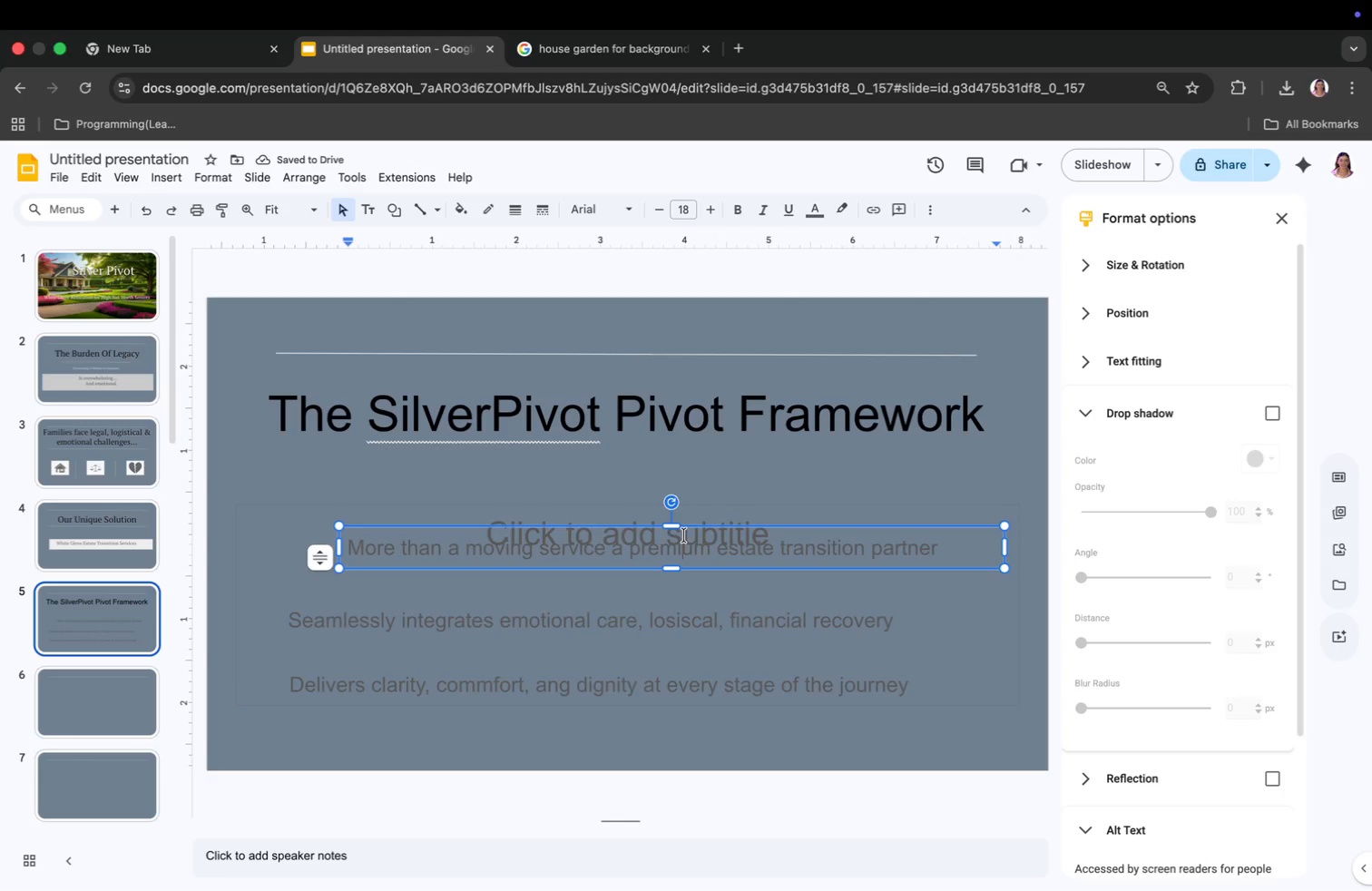 
left_click_drag(start_coordinate=[683, 530], to_coordinate=[628, 541])
 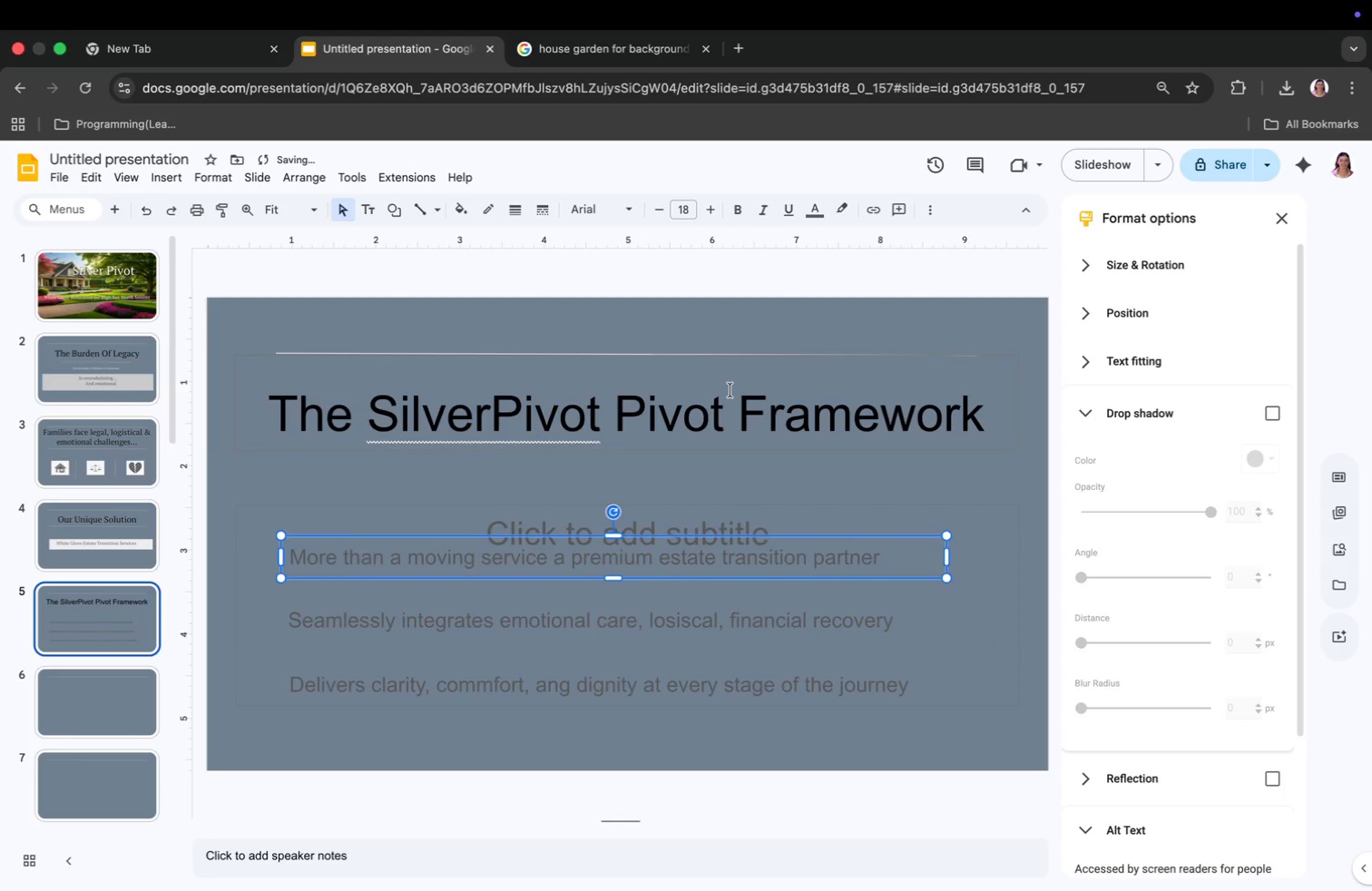 
left_click([691, 504])
 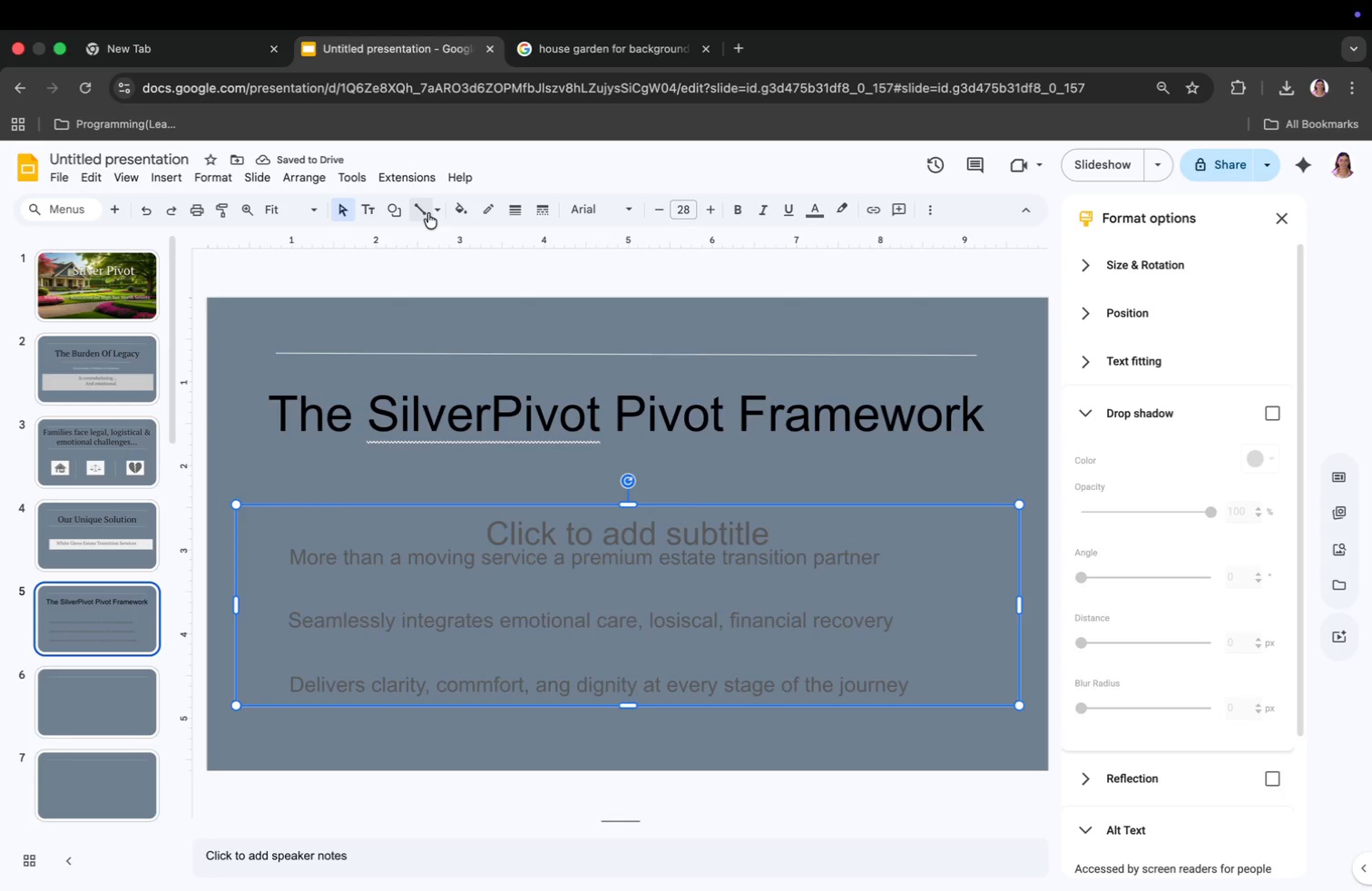 
left_click([421, 209])
 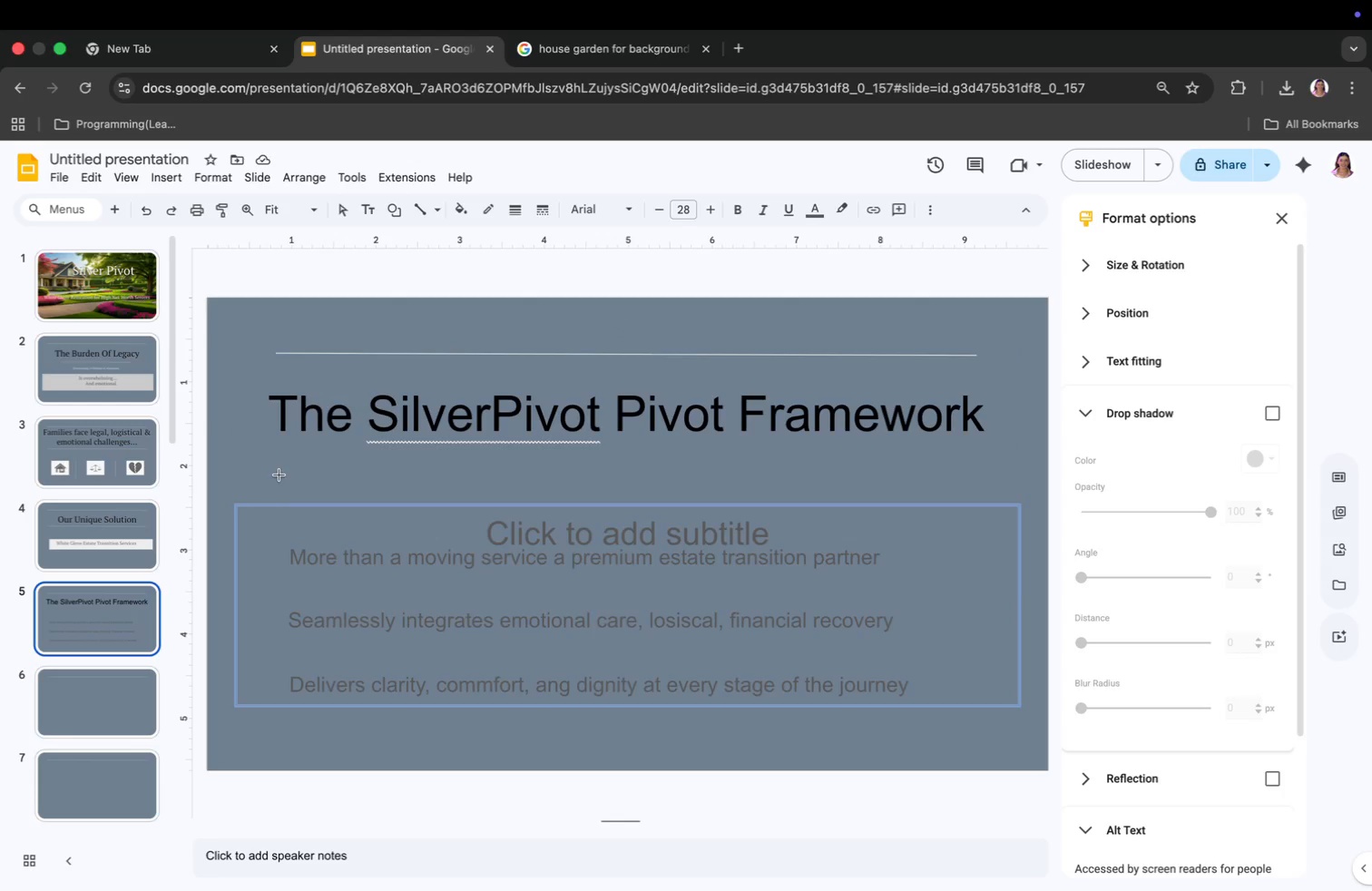 
left_click([276, 473])
 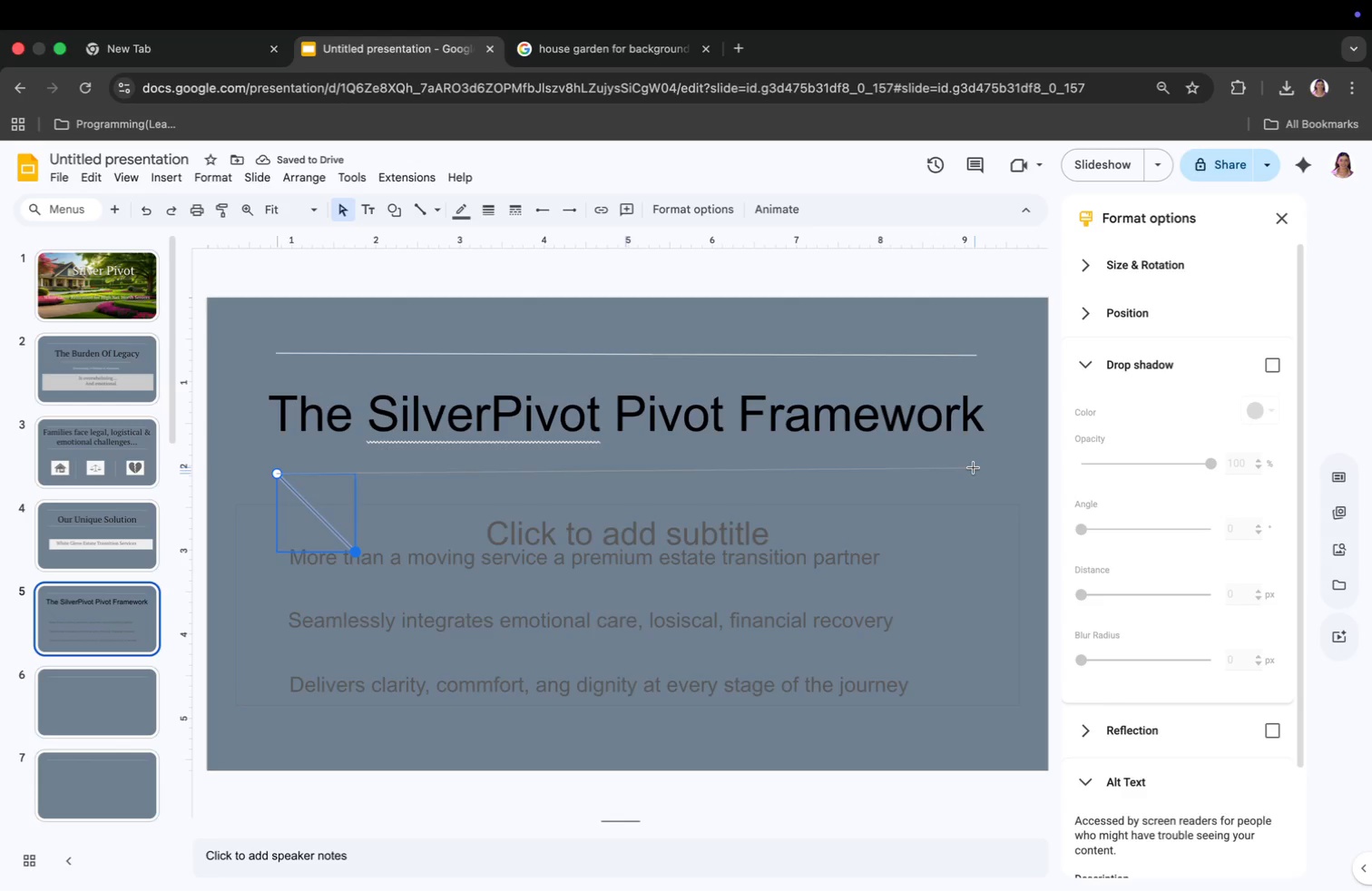 
left_click_drag(start_coordinate=[355, 553], to_coordinate=[973, 475])
 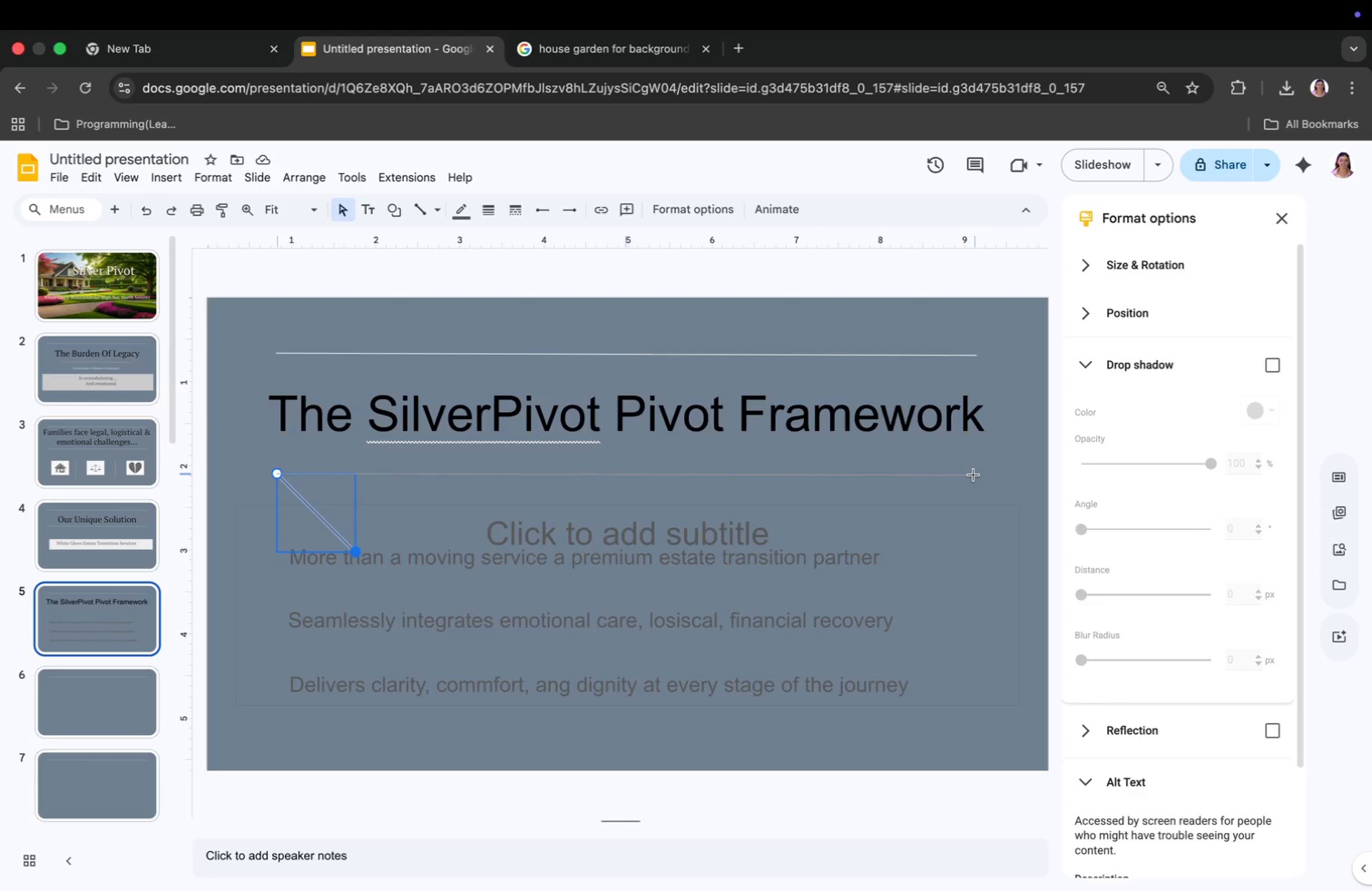 
left_click([467, 204])
 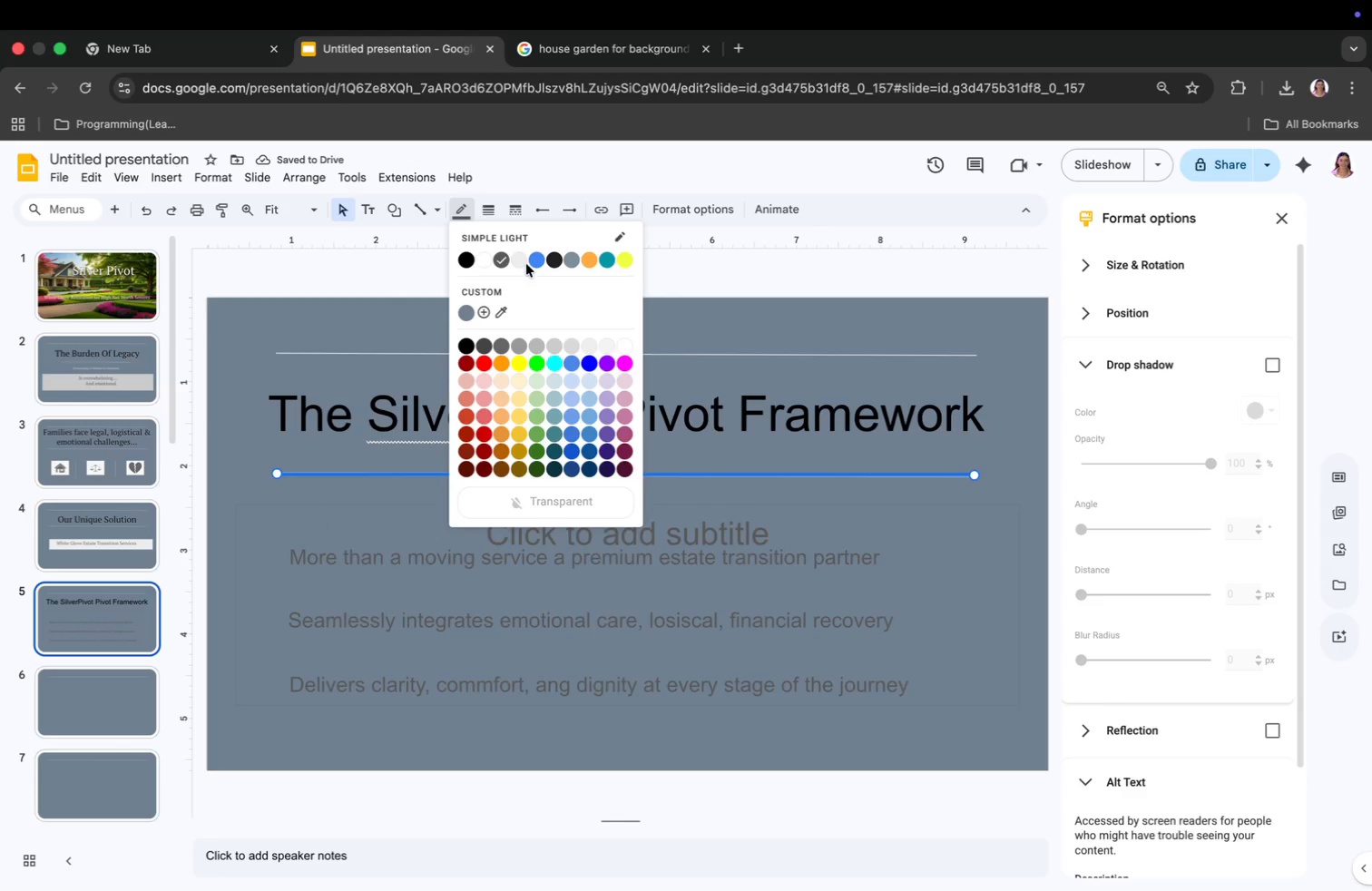 
left_click([522, 261])
 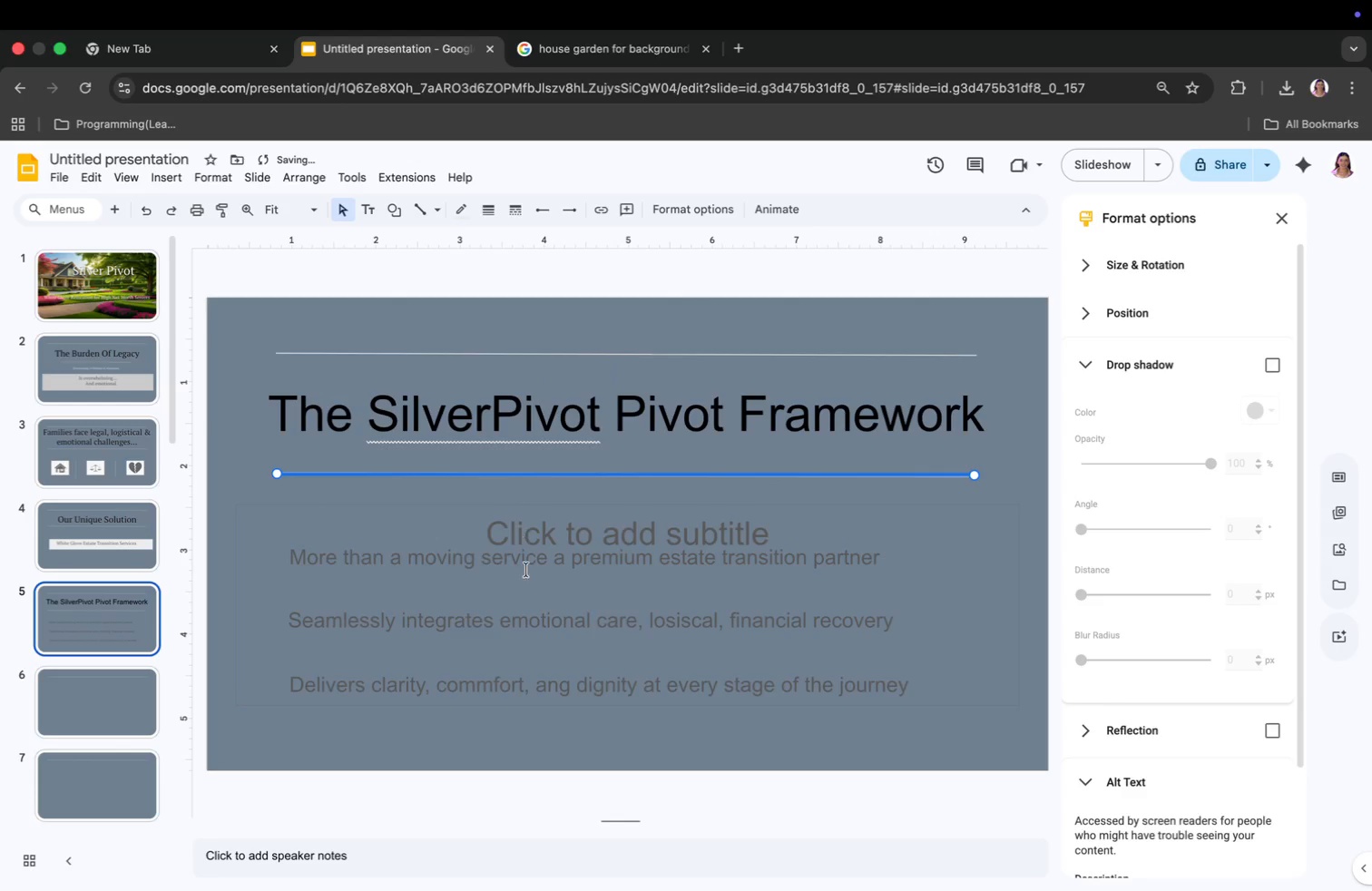 
left_click([524, 607])
 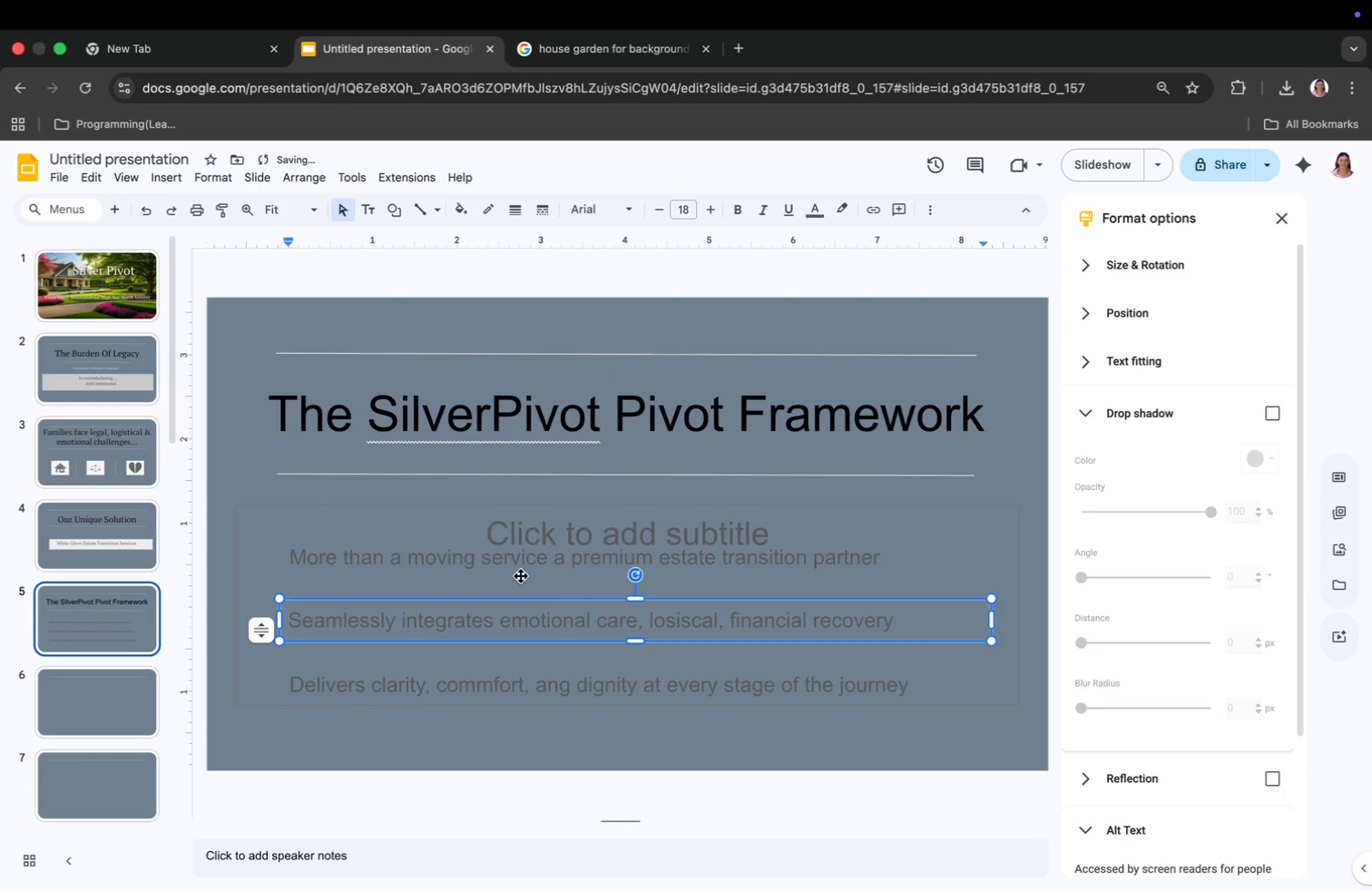 
left_click([521, 566])
 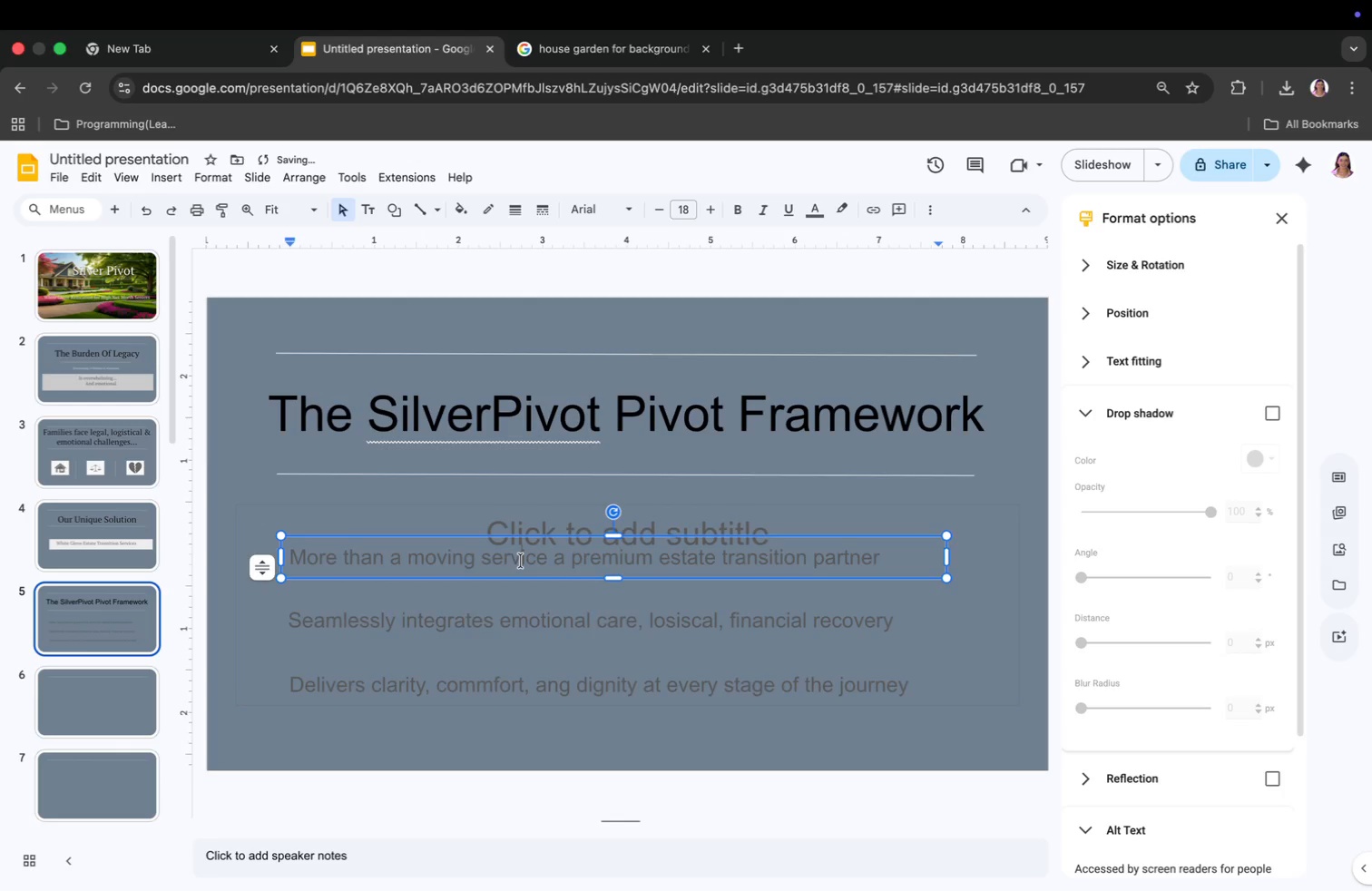 
key(Meta+CommandLeft)
 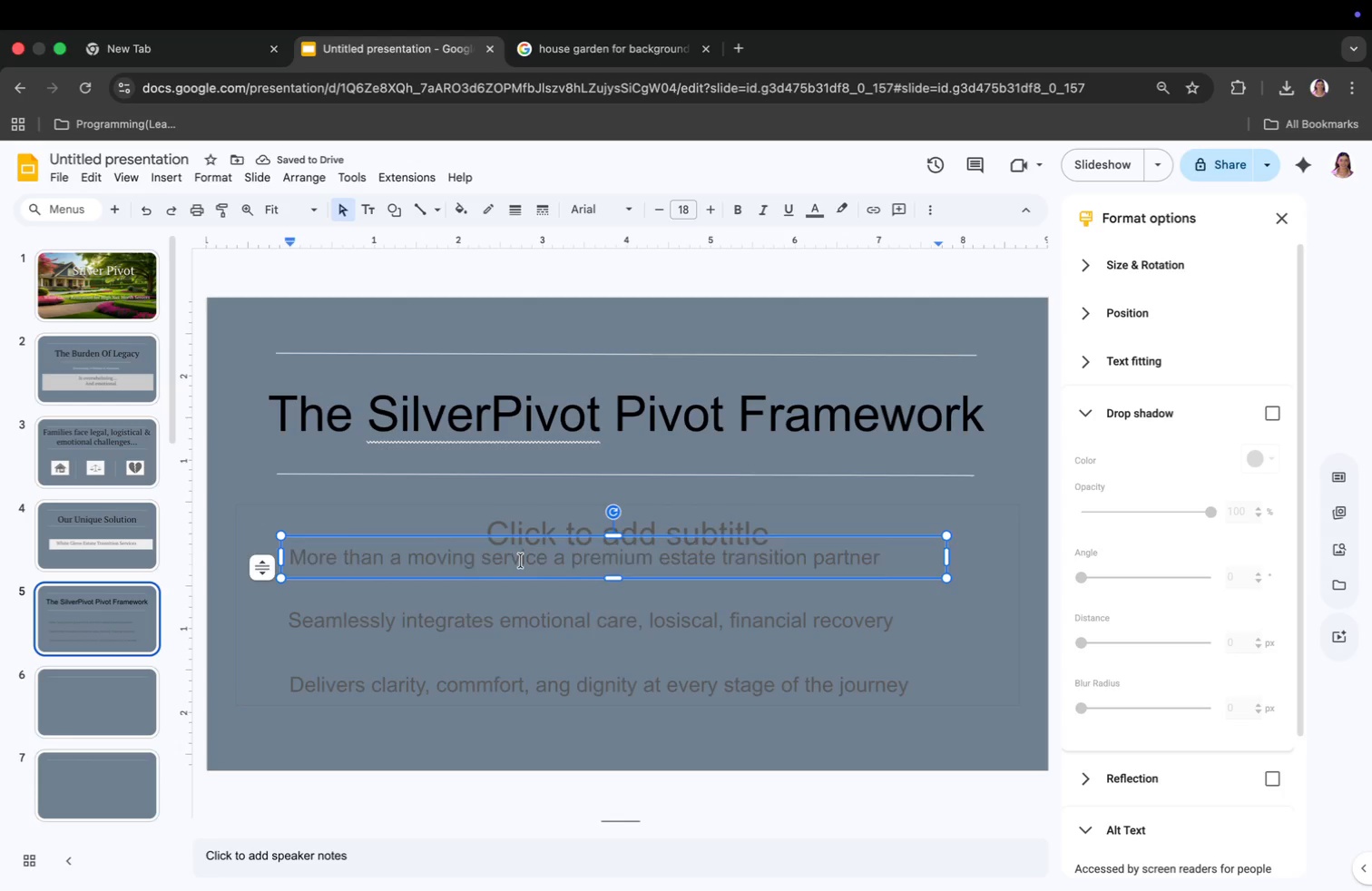 
key(Meta+A)
 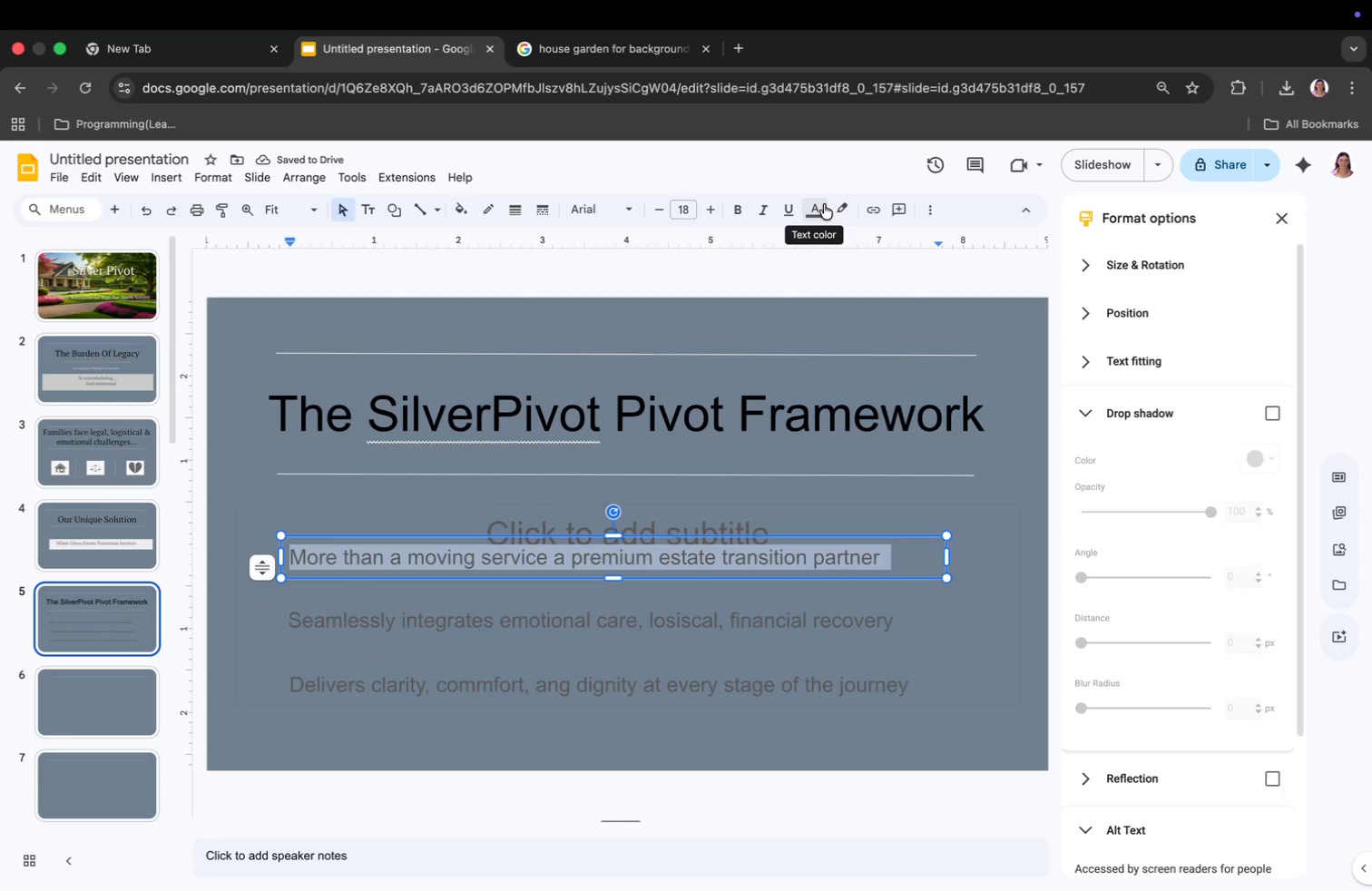 
left_click([824, 204])
 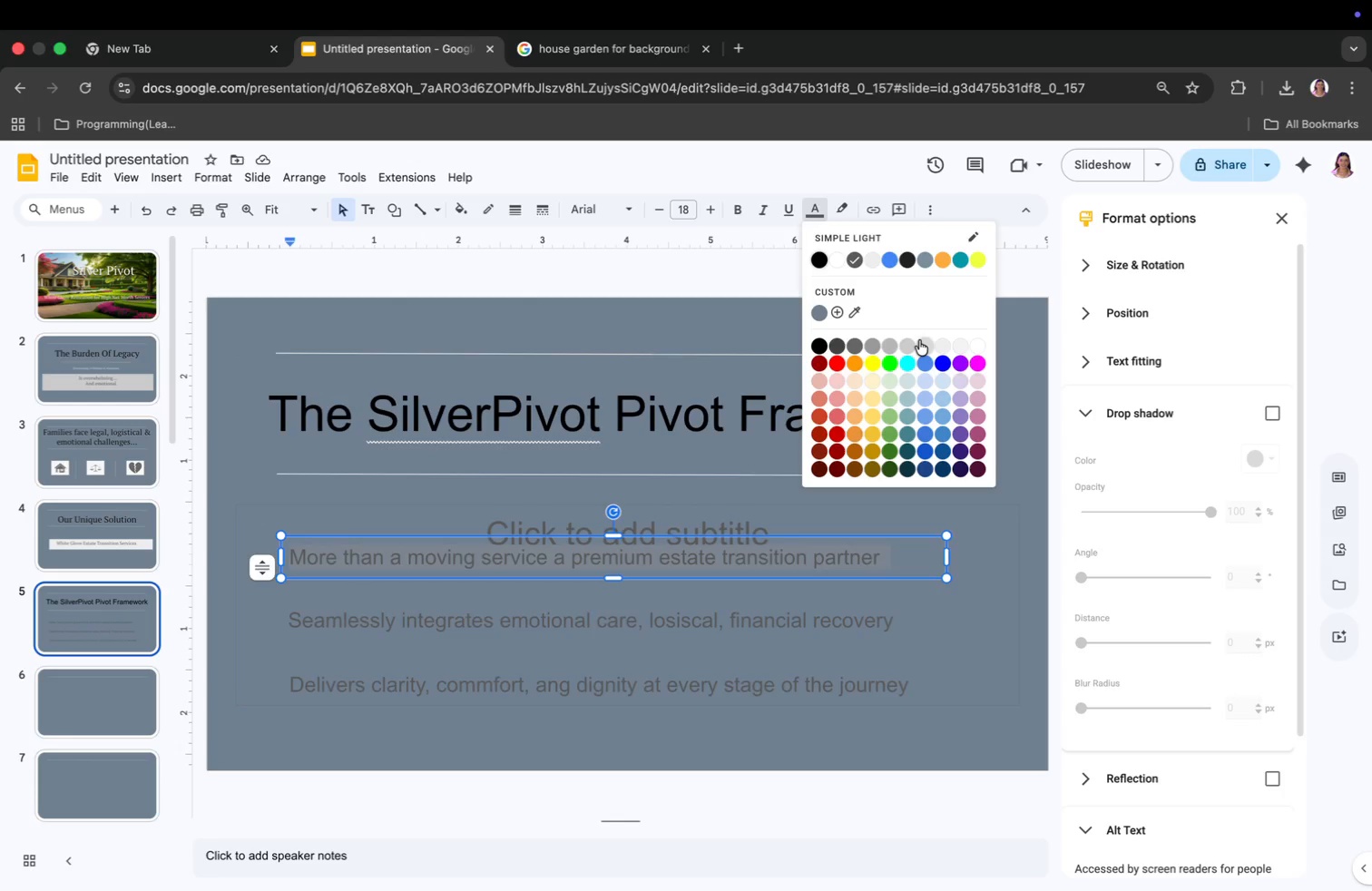 
wait(10.08)
 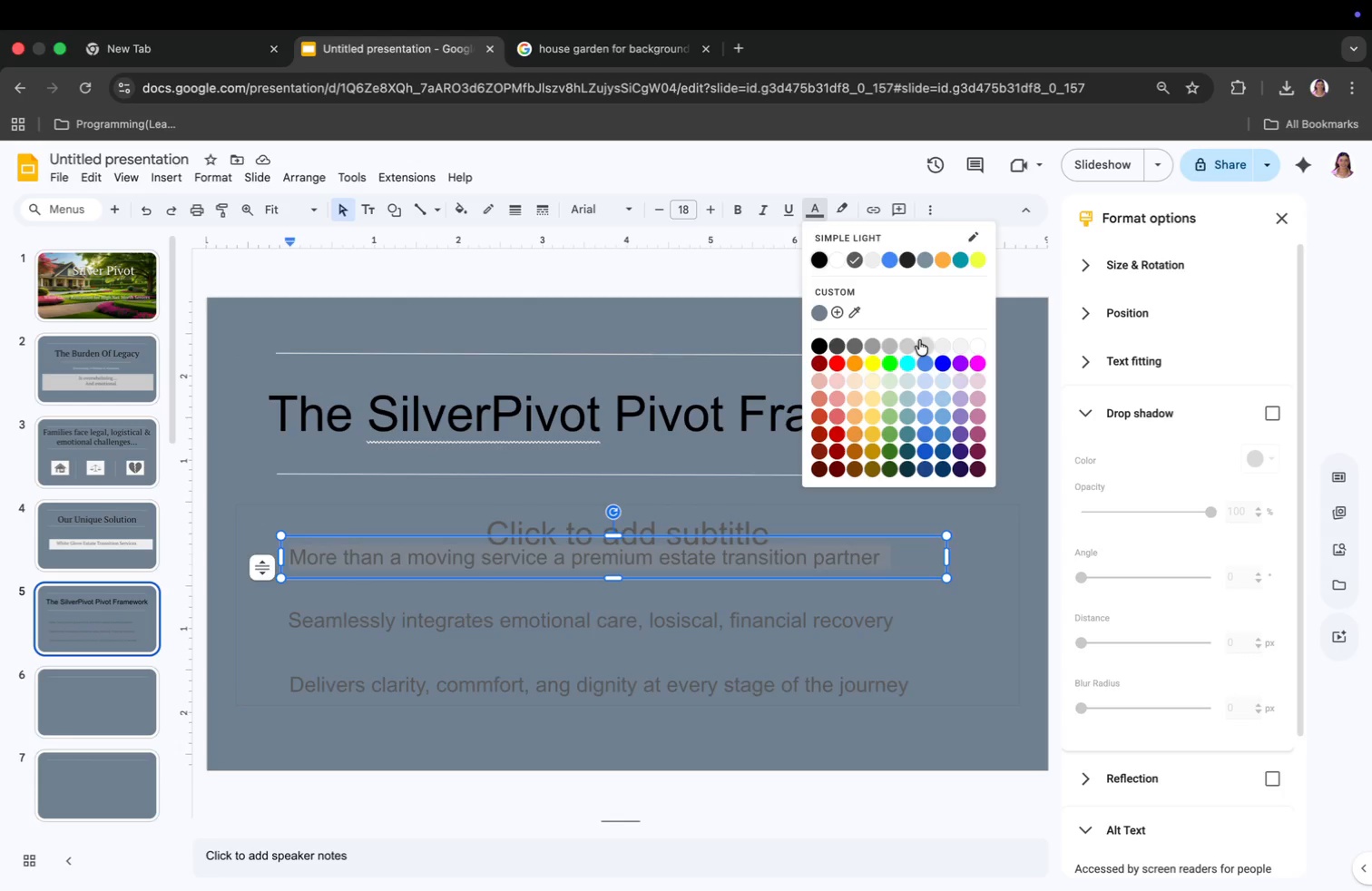 
left_click([464, 207])
 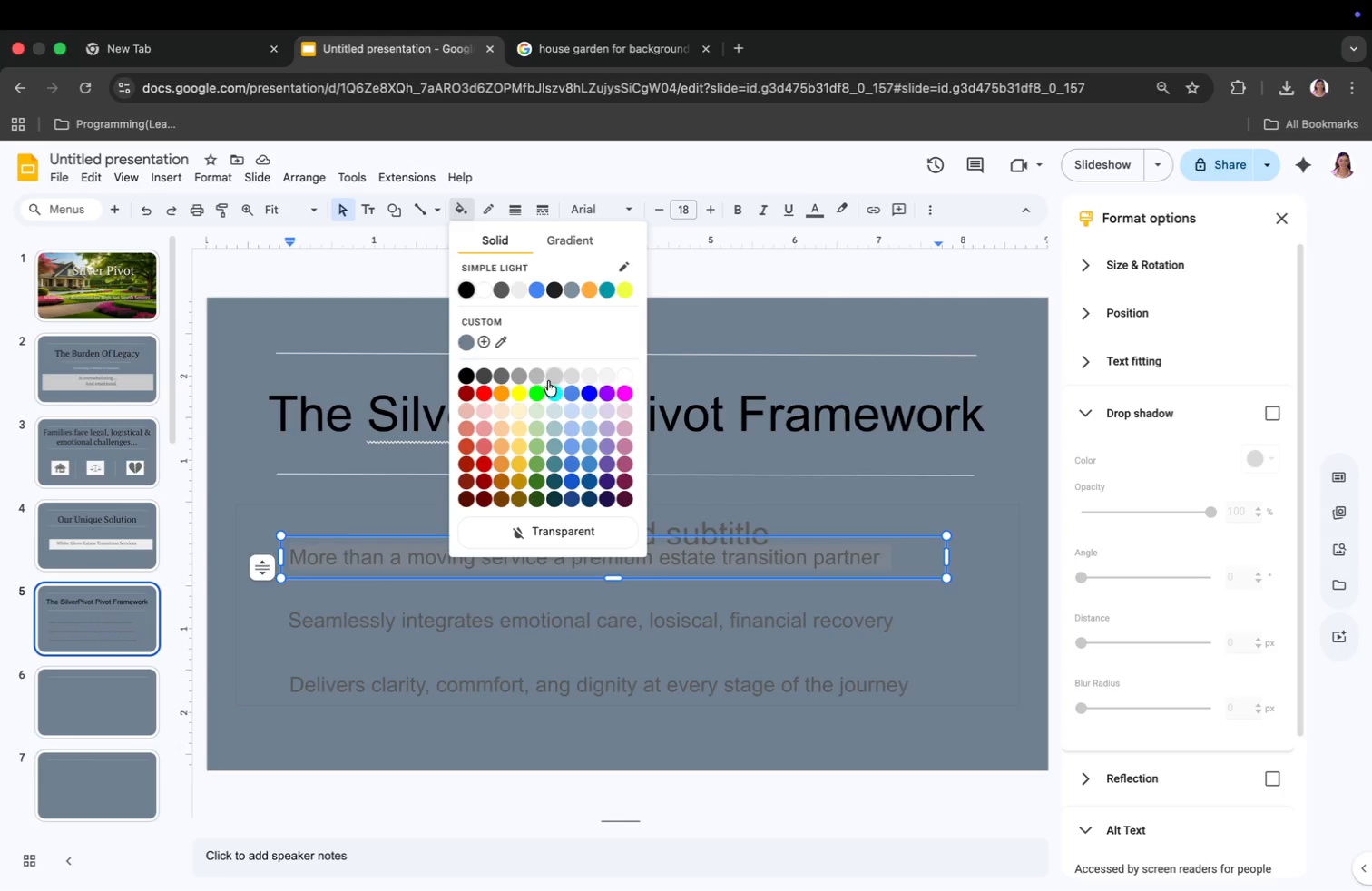 
left_click([550, 377])
 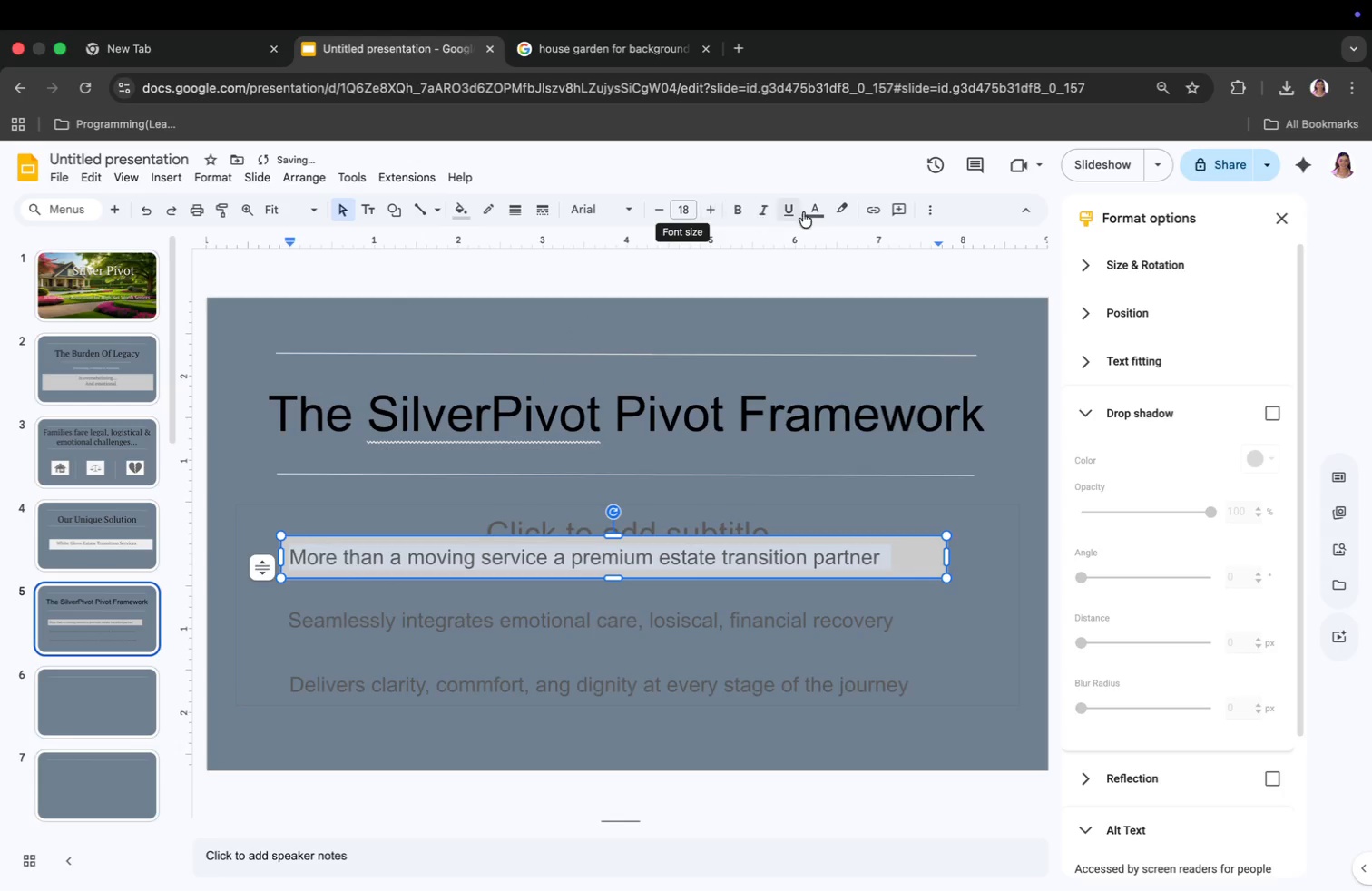 
left_click([579, 210])
 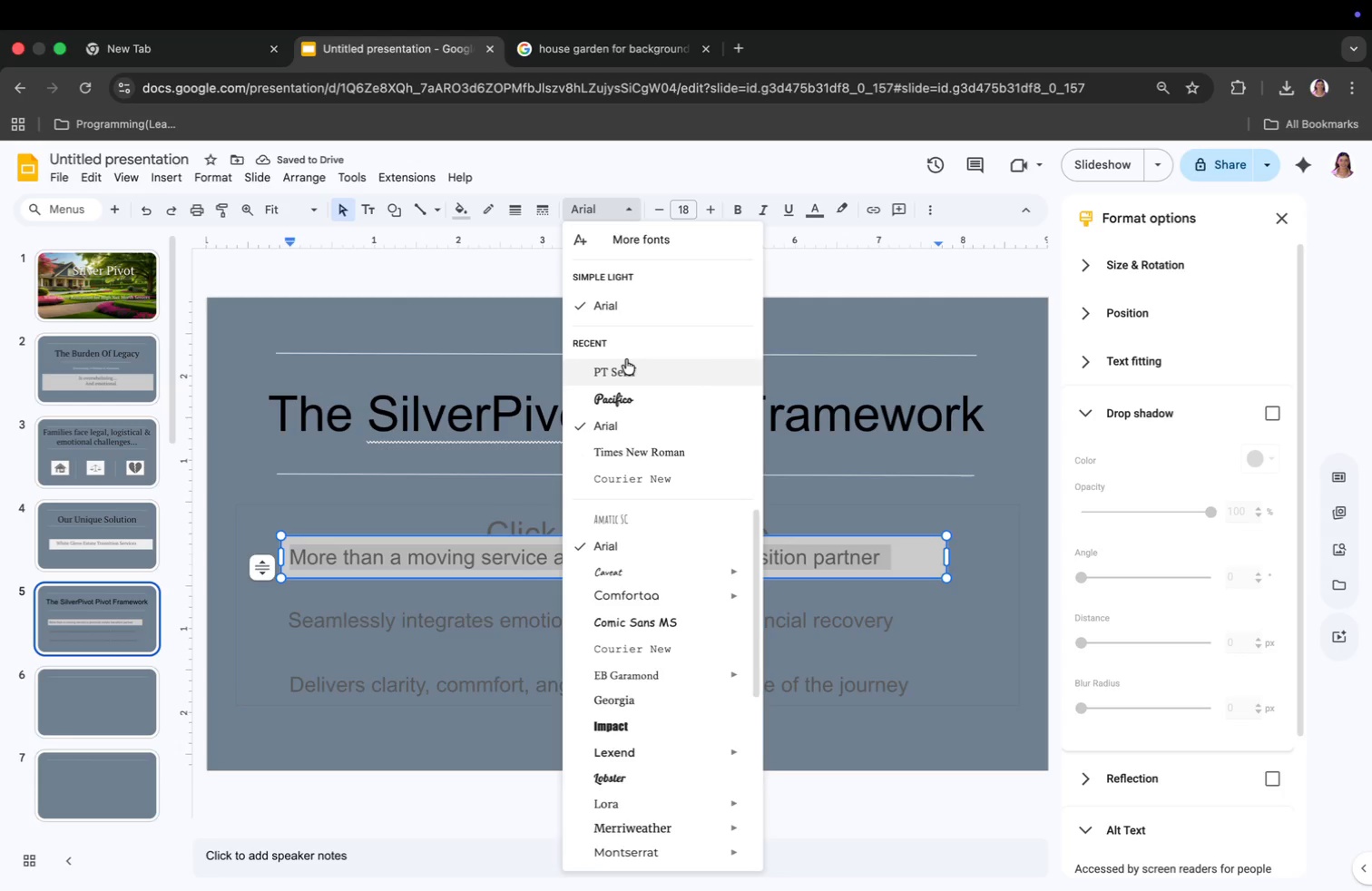 
left_click([626, 359])
 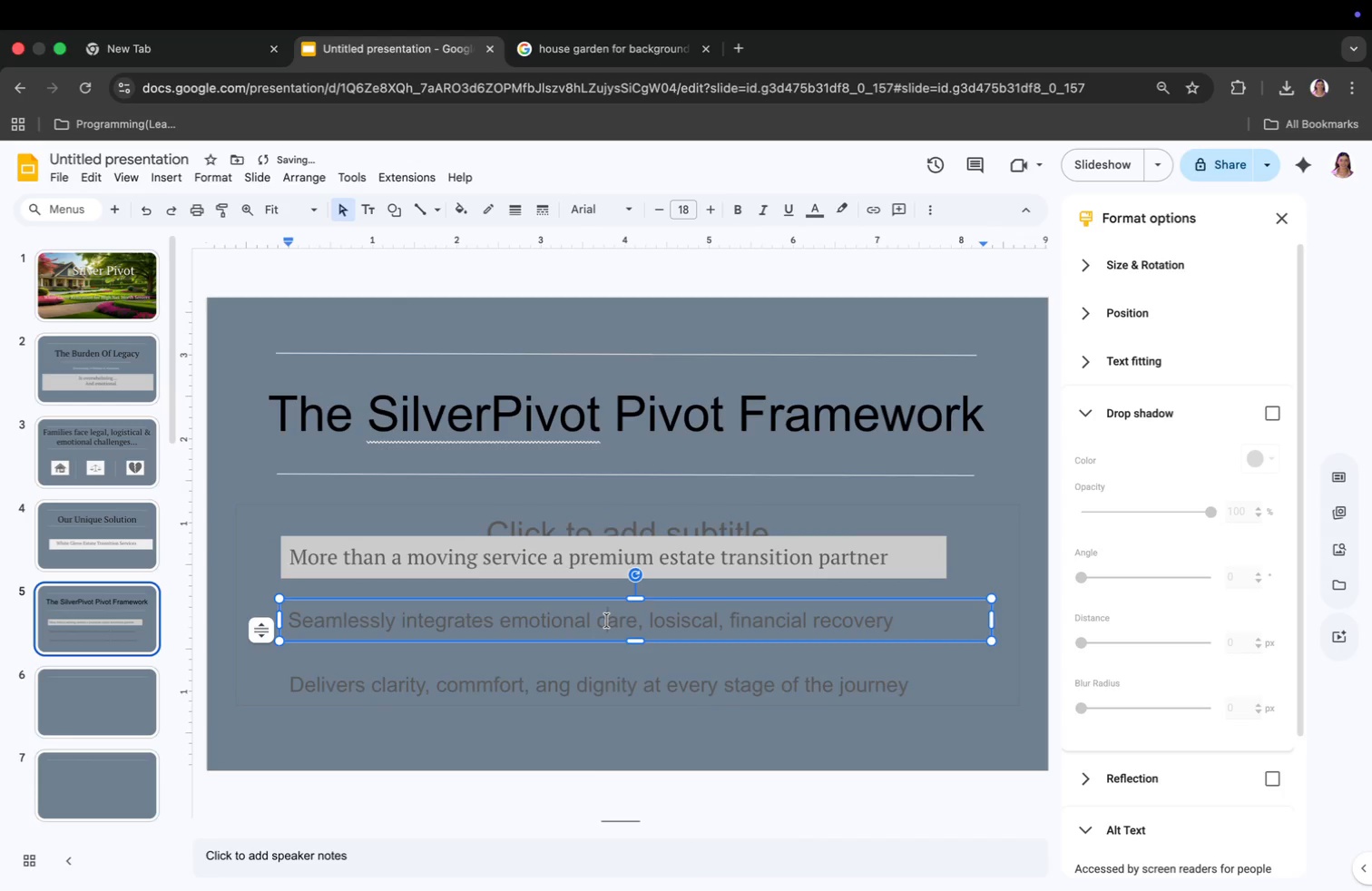 
key(Meta+CommandLeft)
 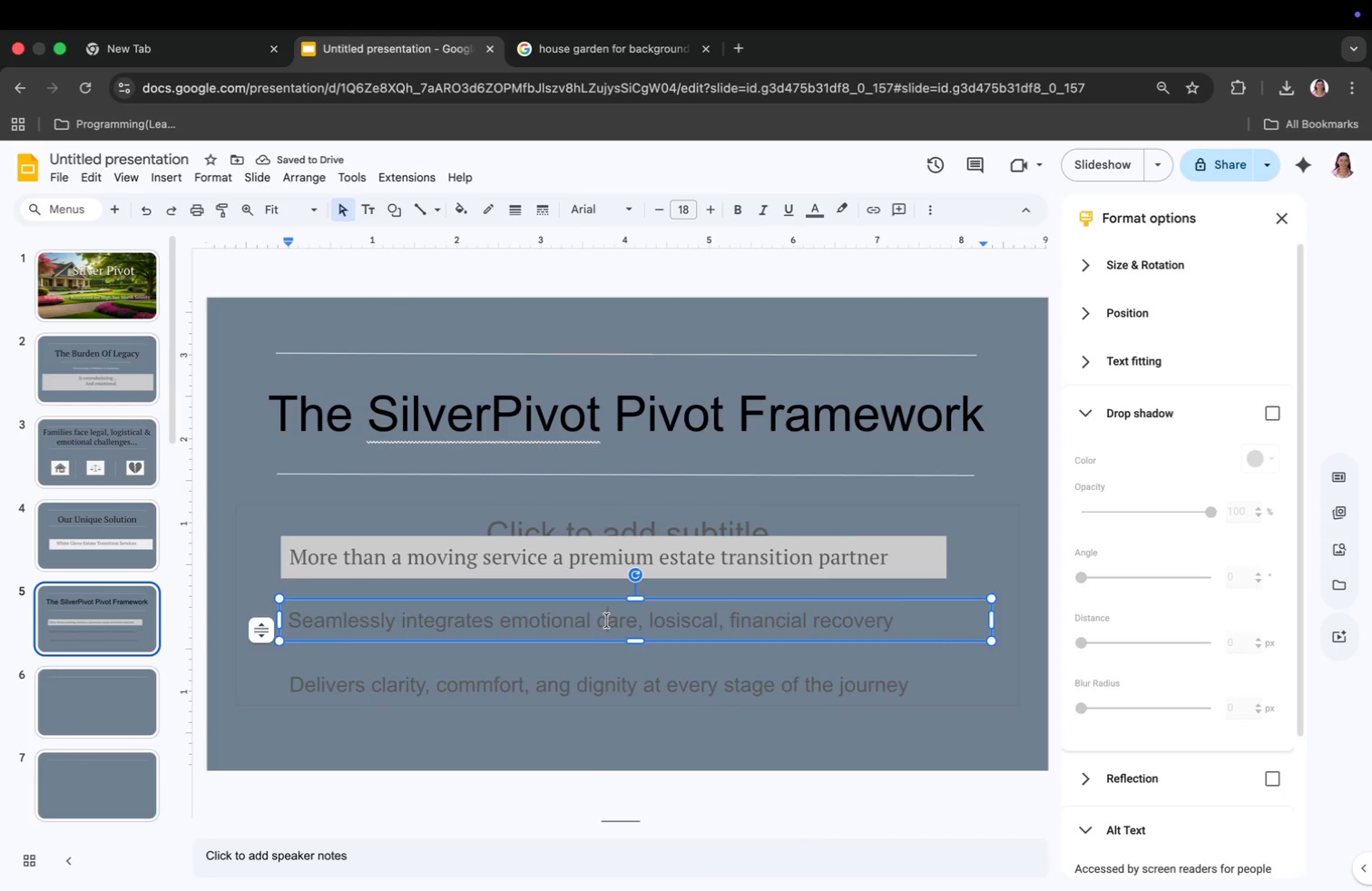 
key(Meta+A)
 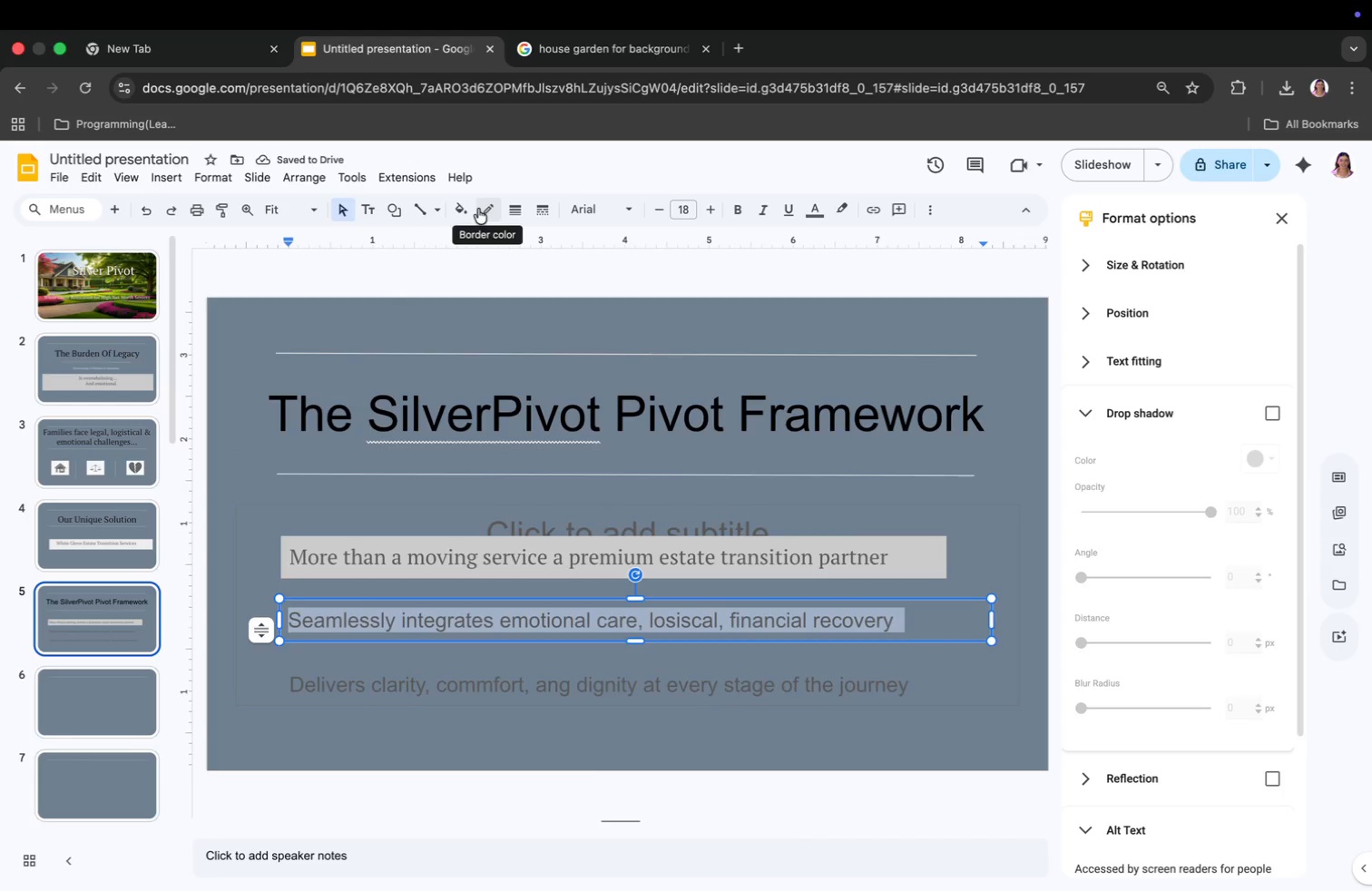 
left_click([460, 208])
 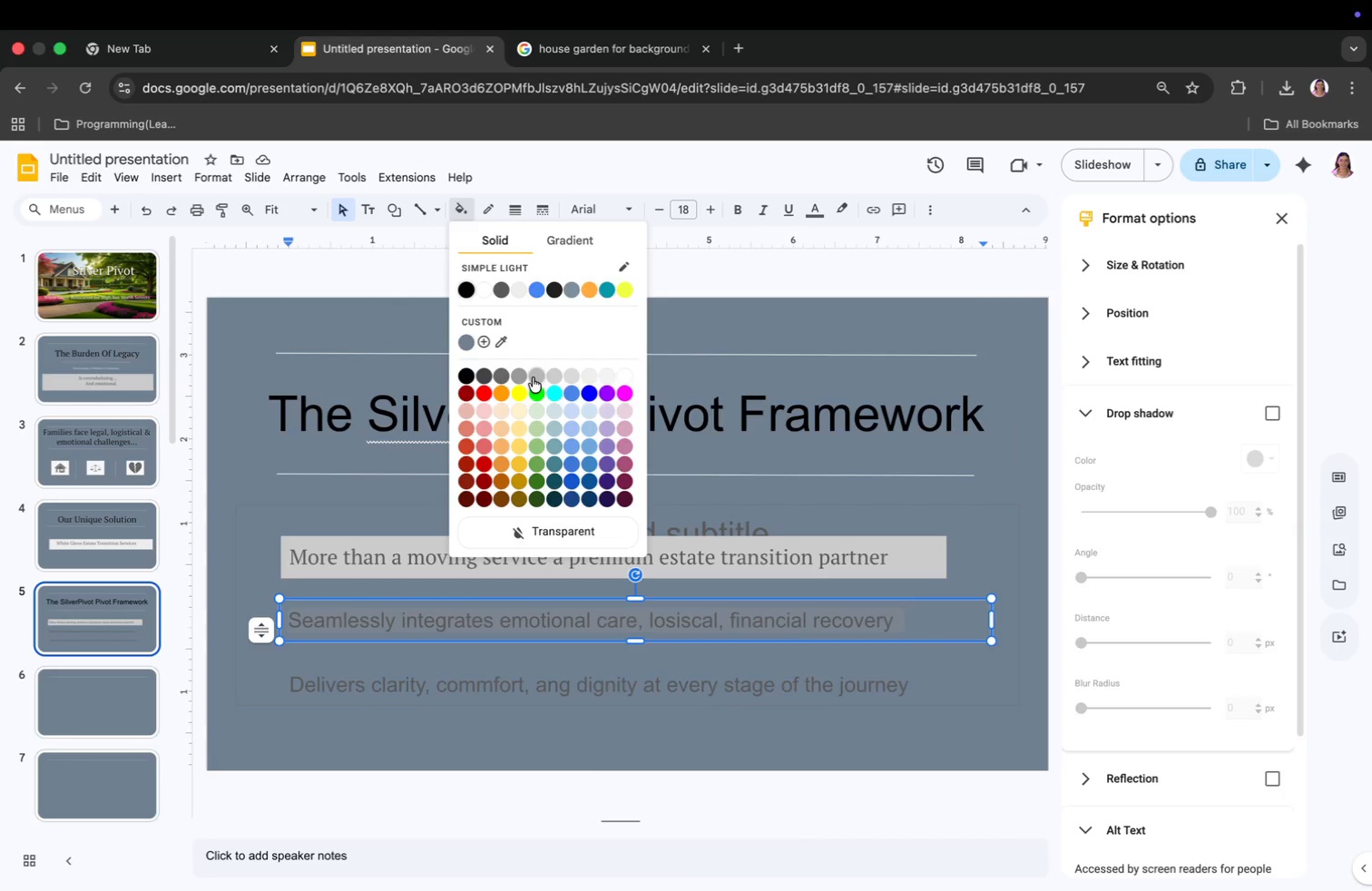 
left_click([554, 374])
 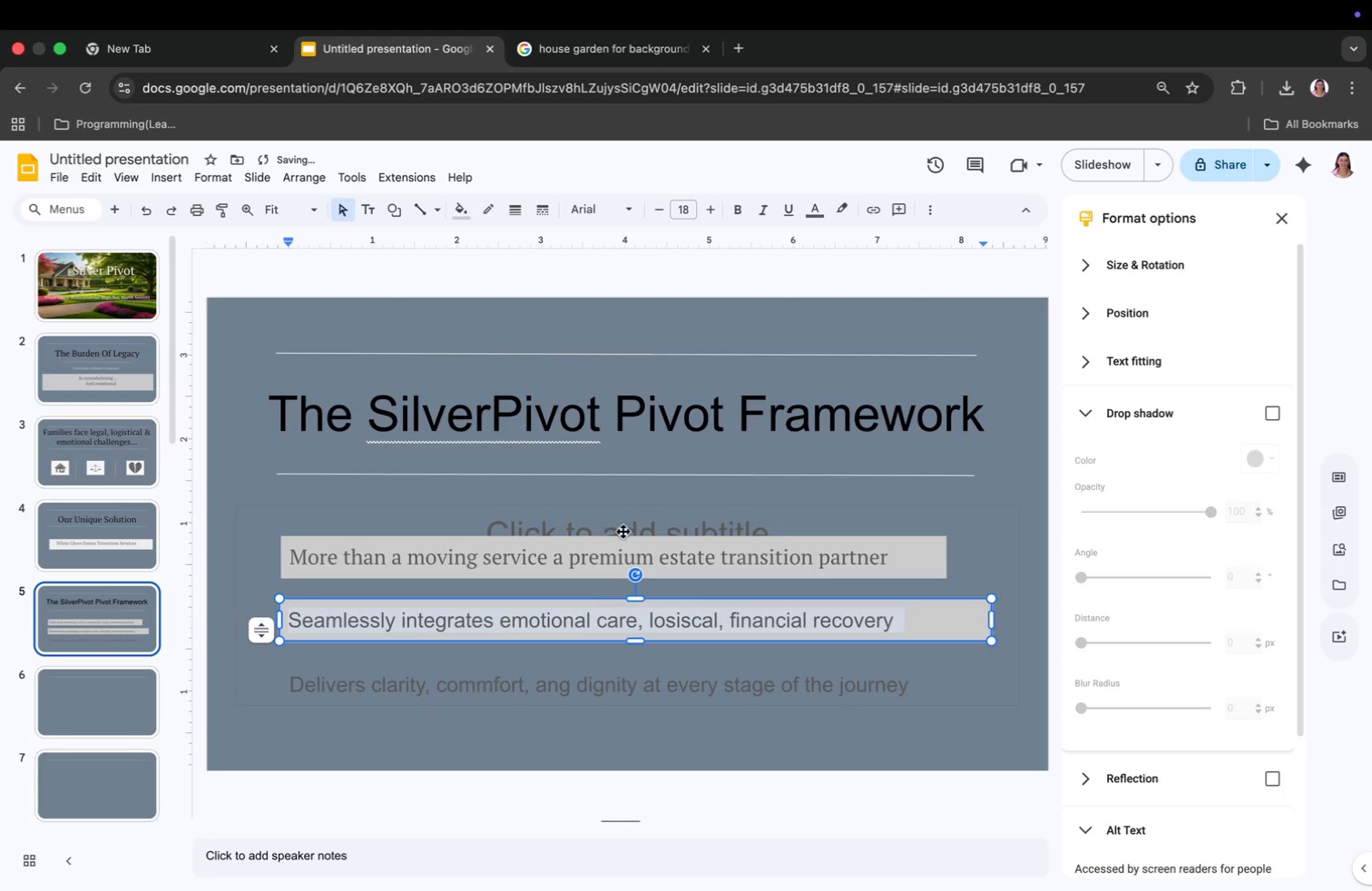 
left_click([633, 486])
 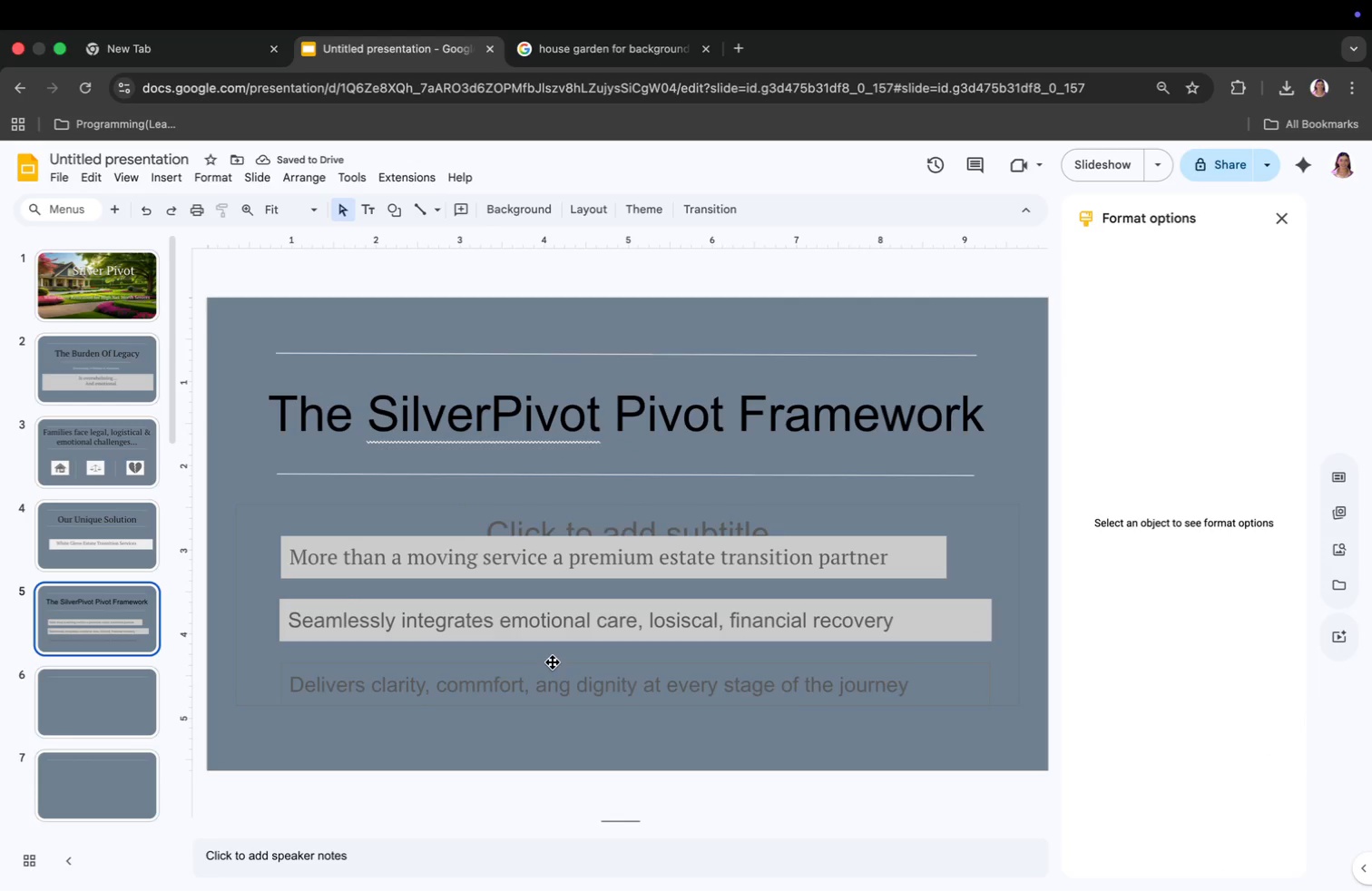 
left_click([554, 679])
 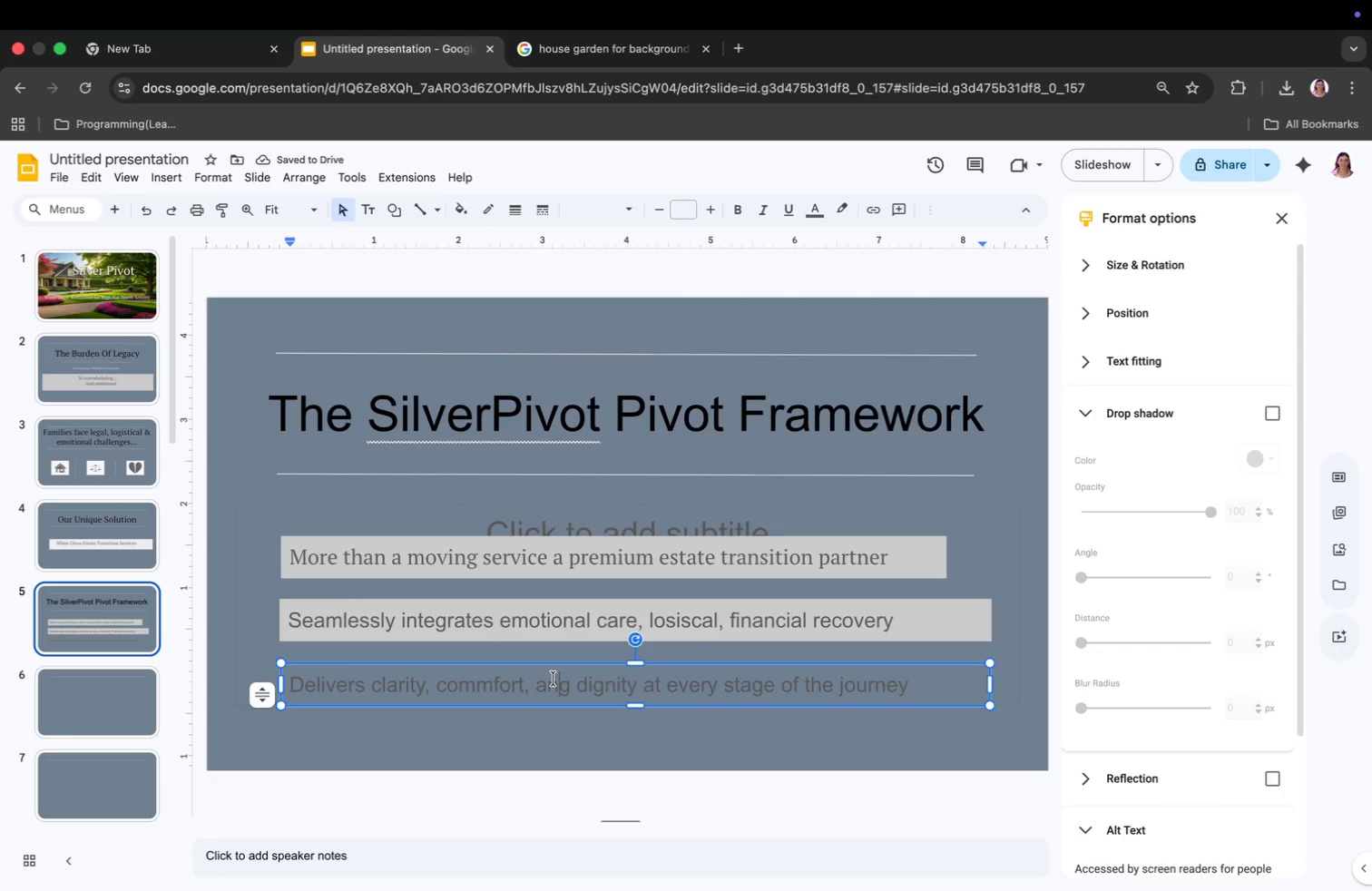 
key(Meta+CommandLeft)
 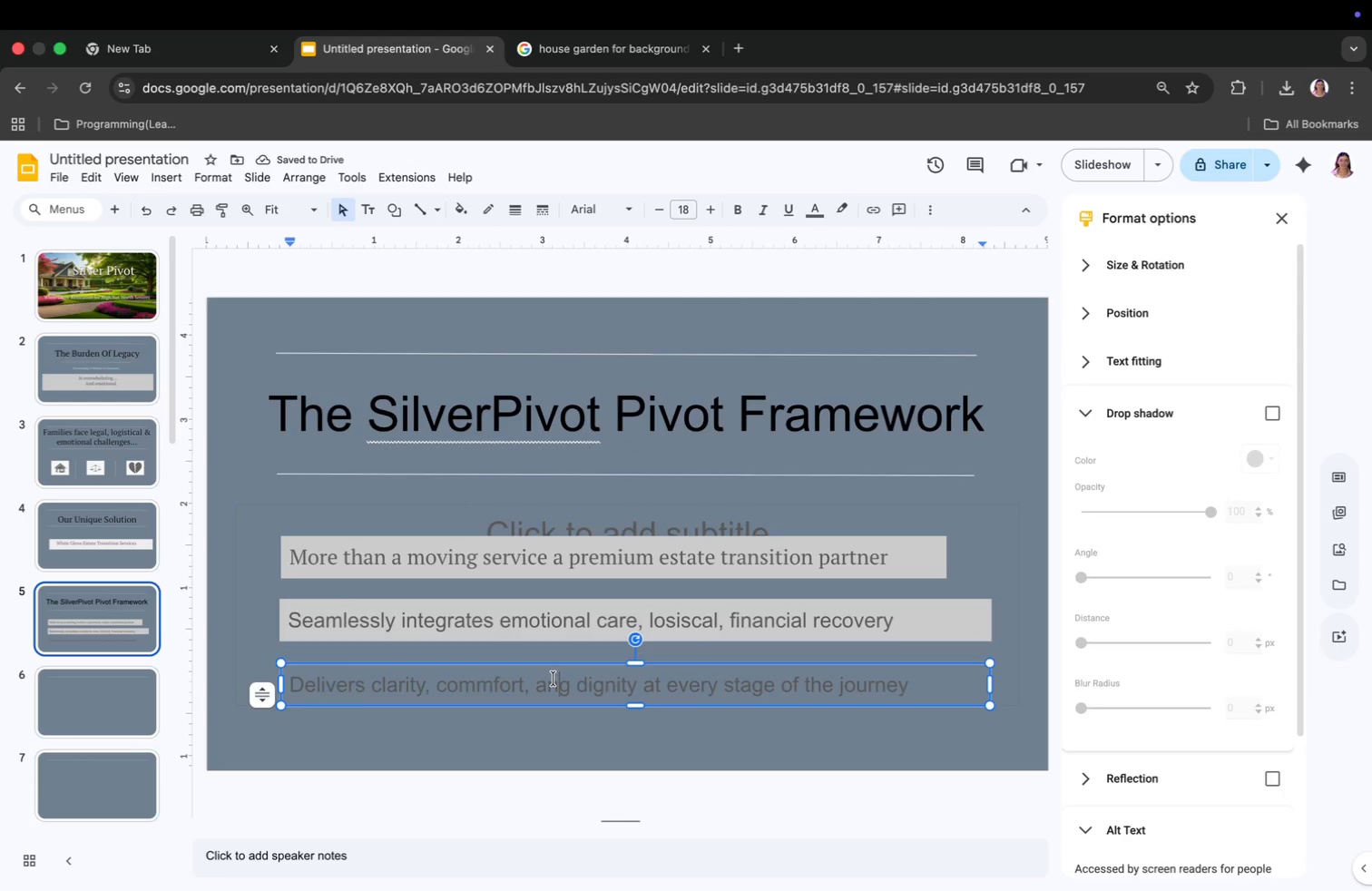 
key(A)
 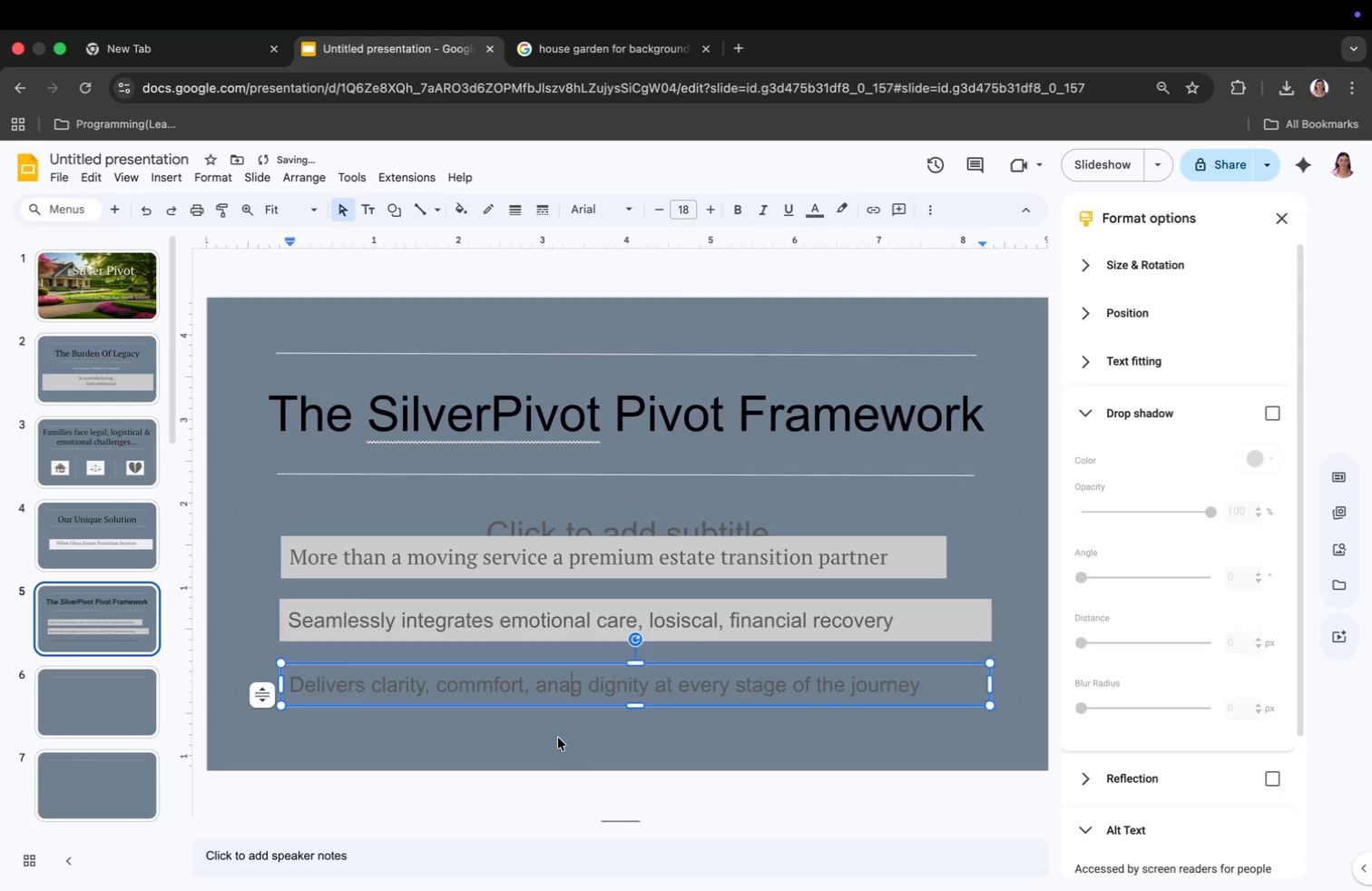 
key(Backspace)
 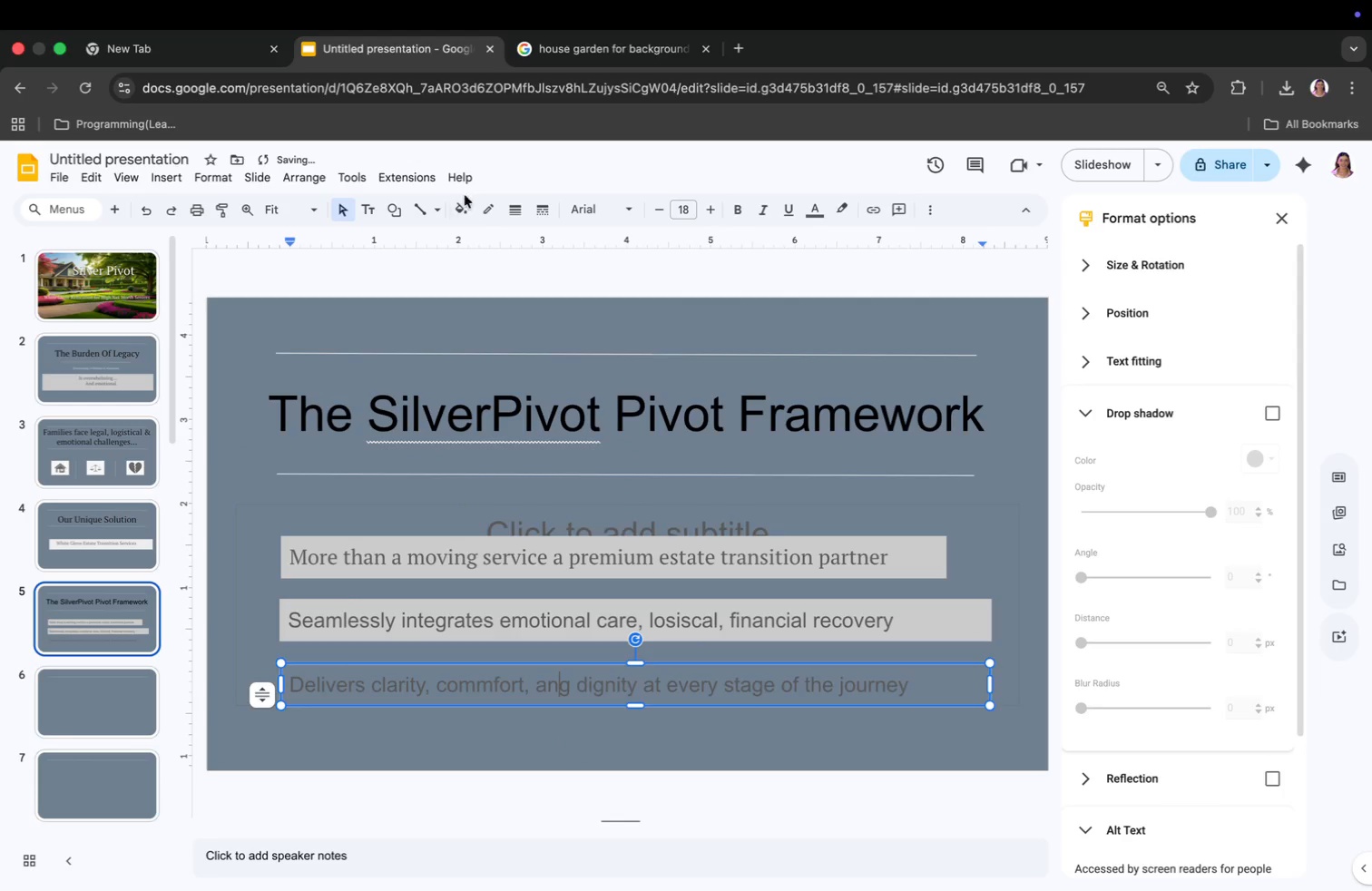 
left_click([461, 201])
 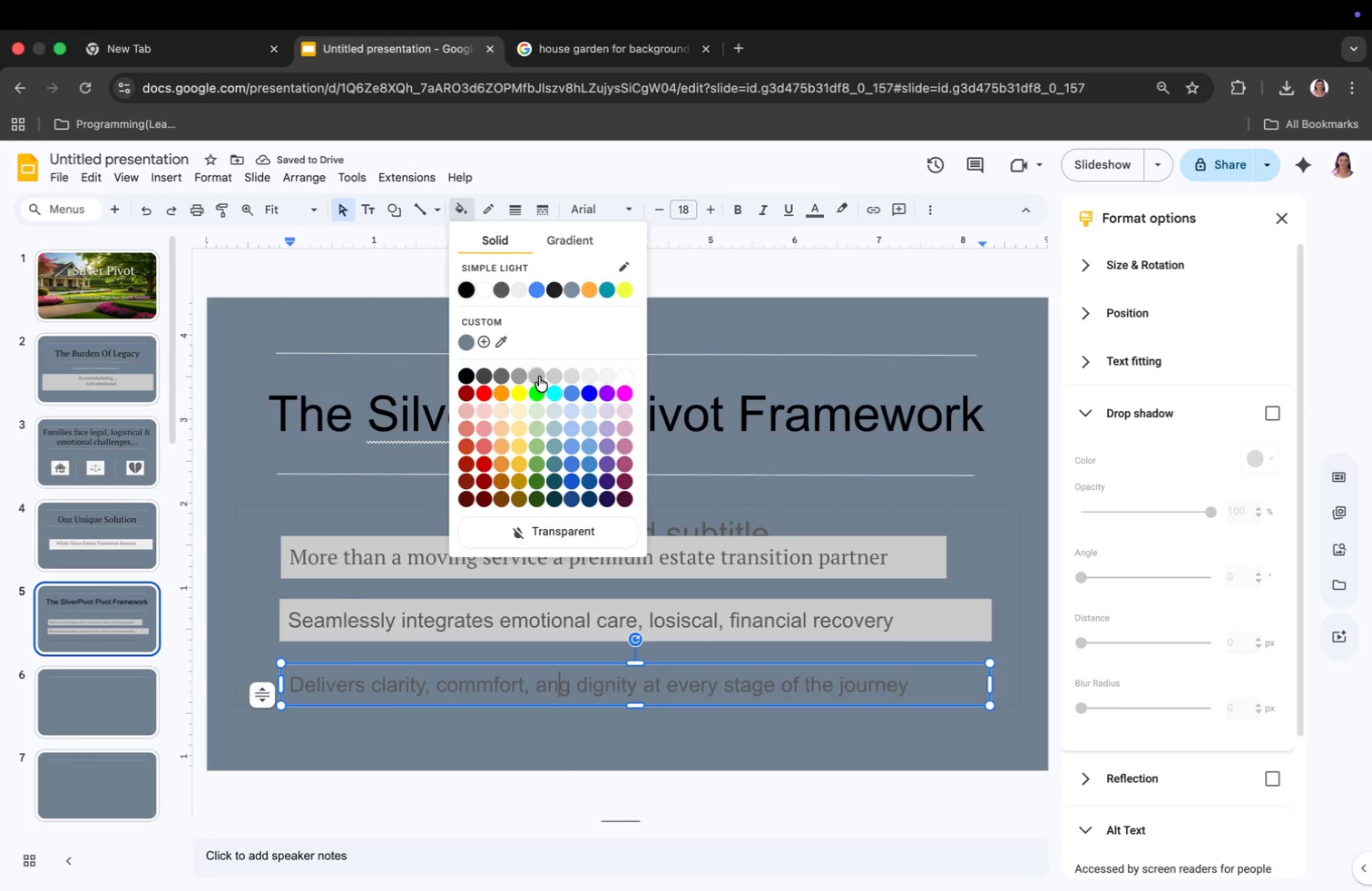 
left_click([547, 376])
 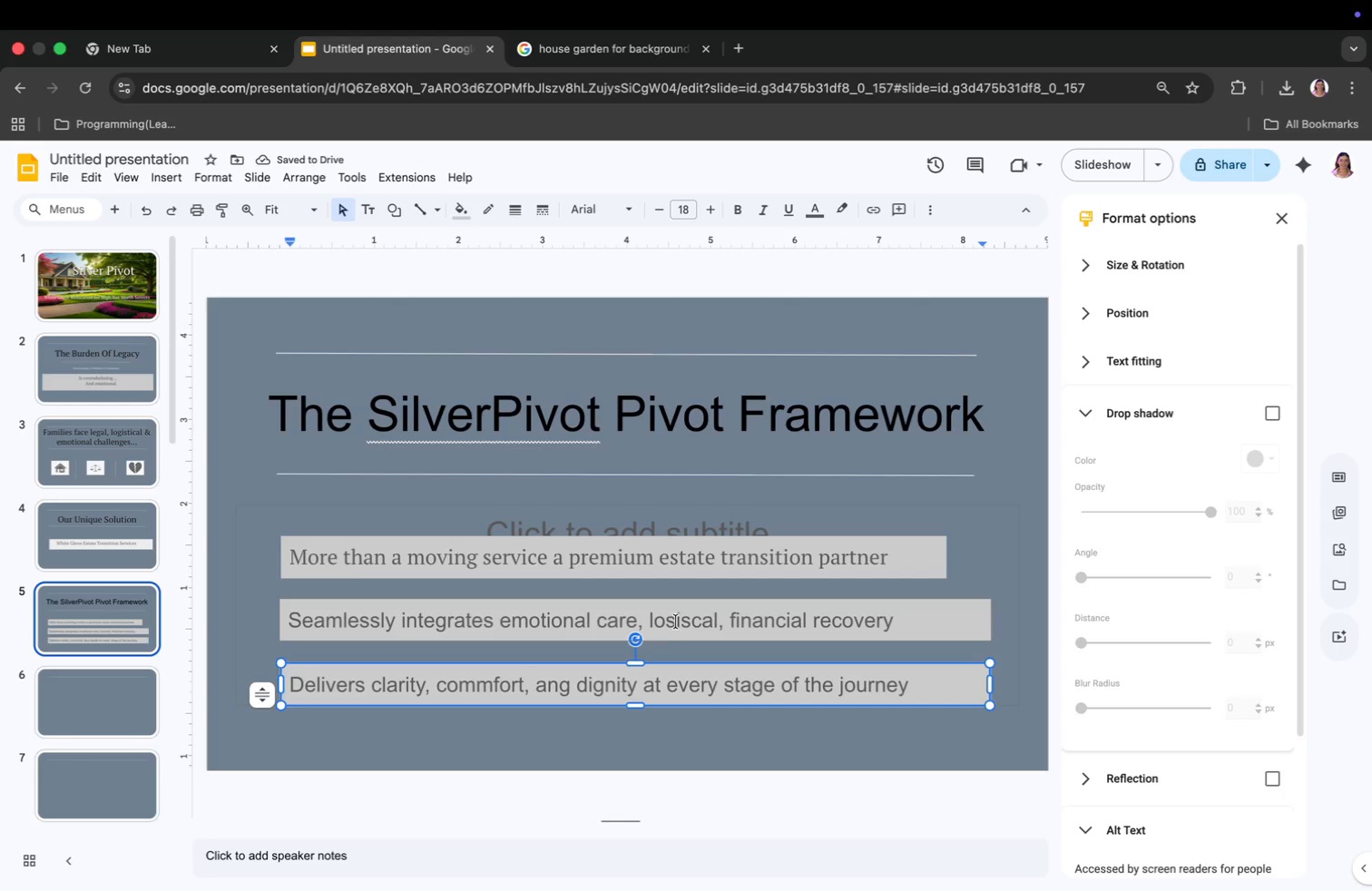 
key(Meta+CommandLeft)
 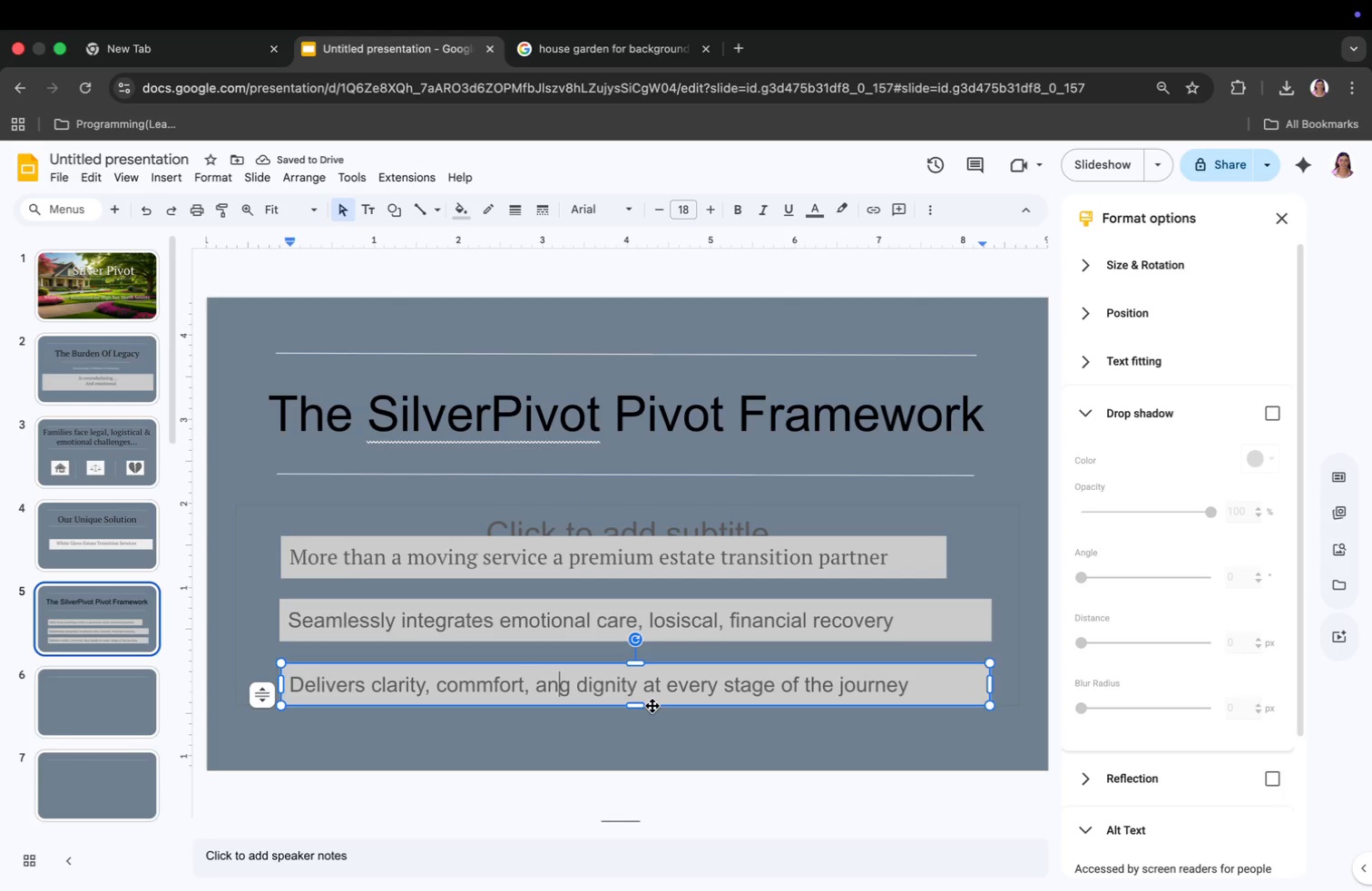 
key(Meta+A)
 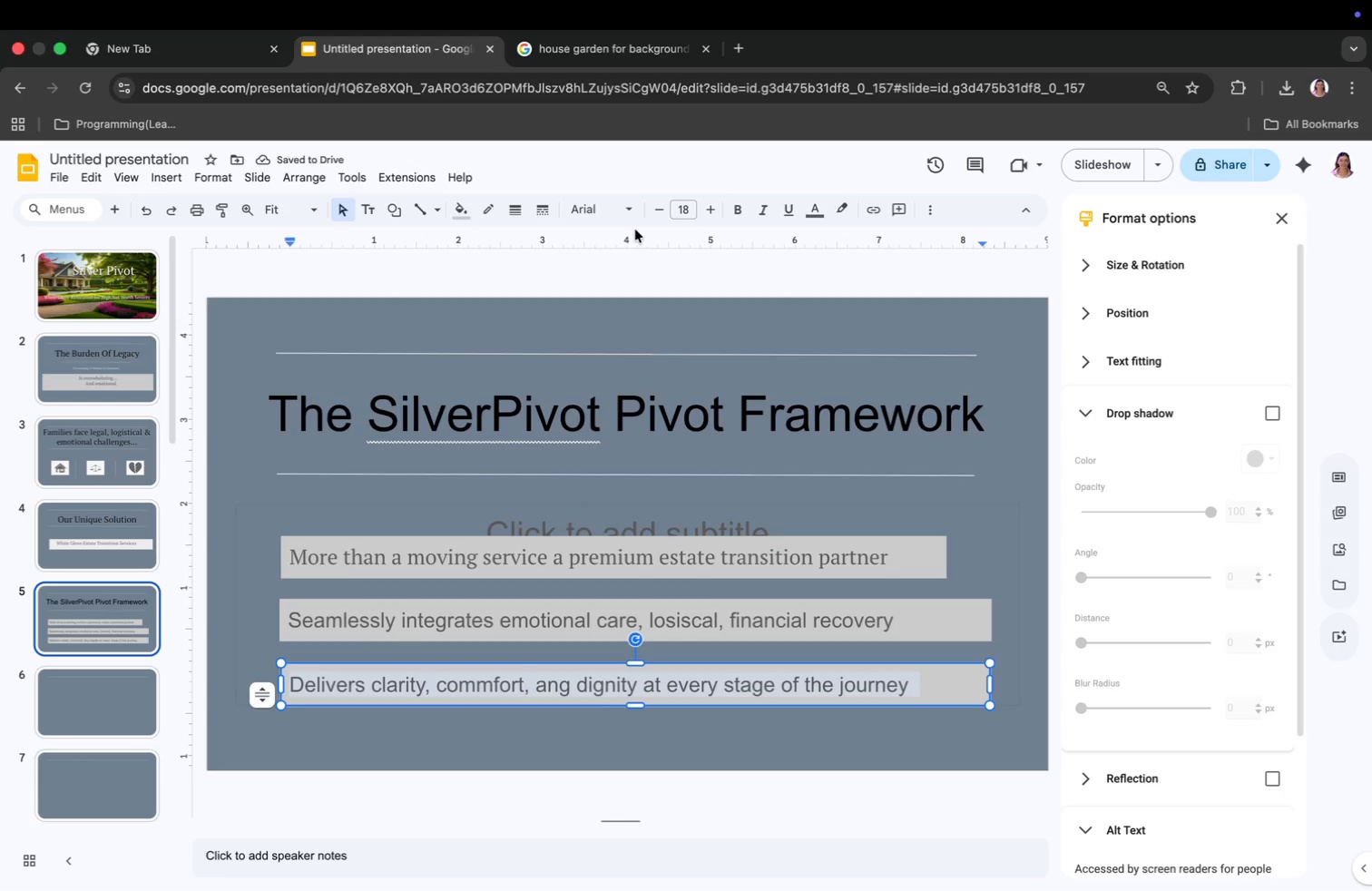 
left_click([618, 208])
 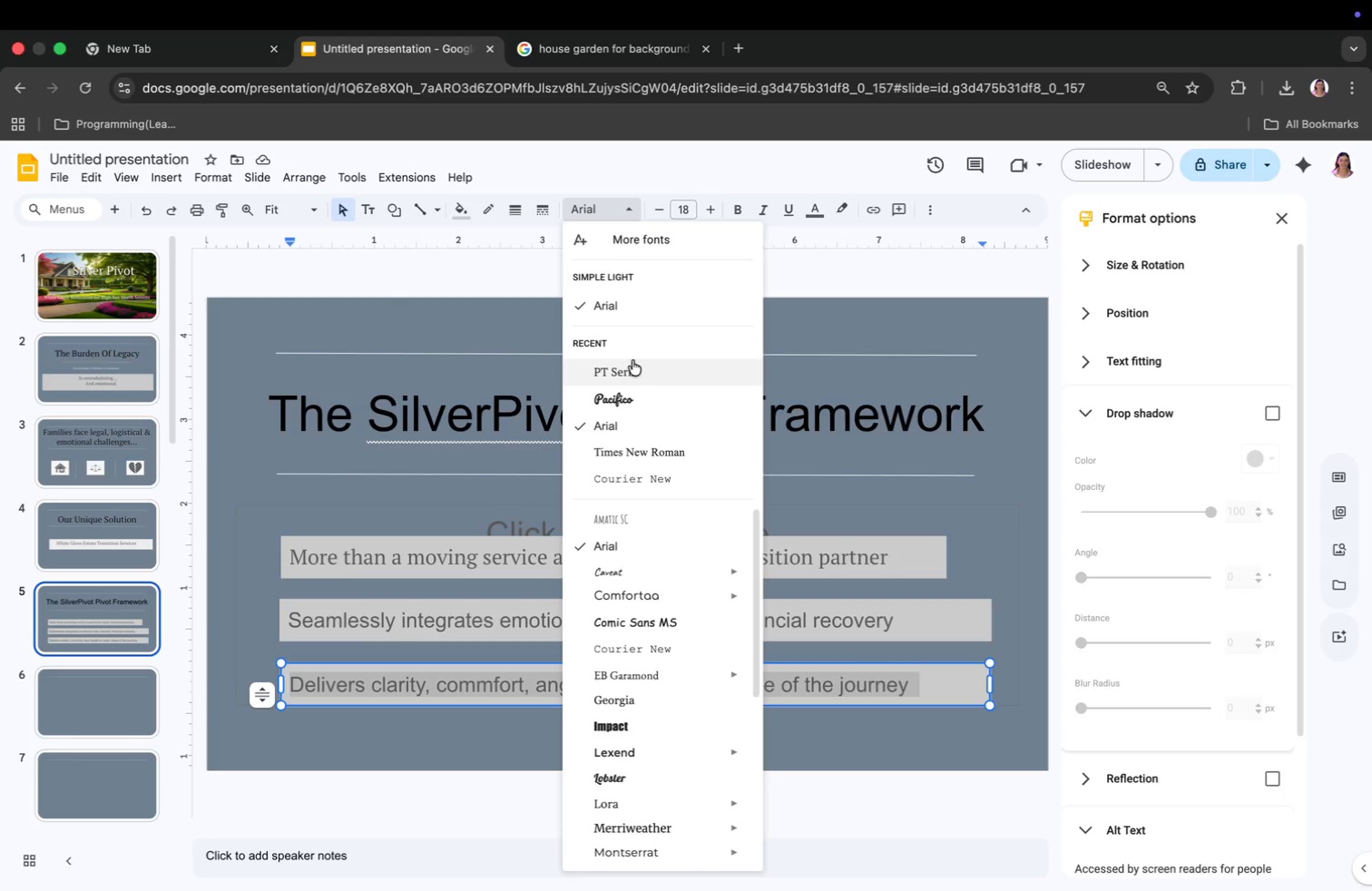 
left_click([634, 368])
 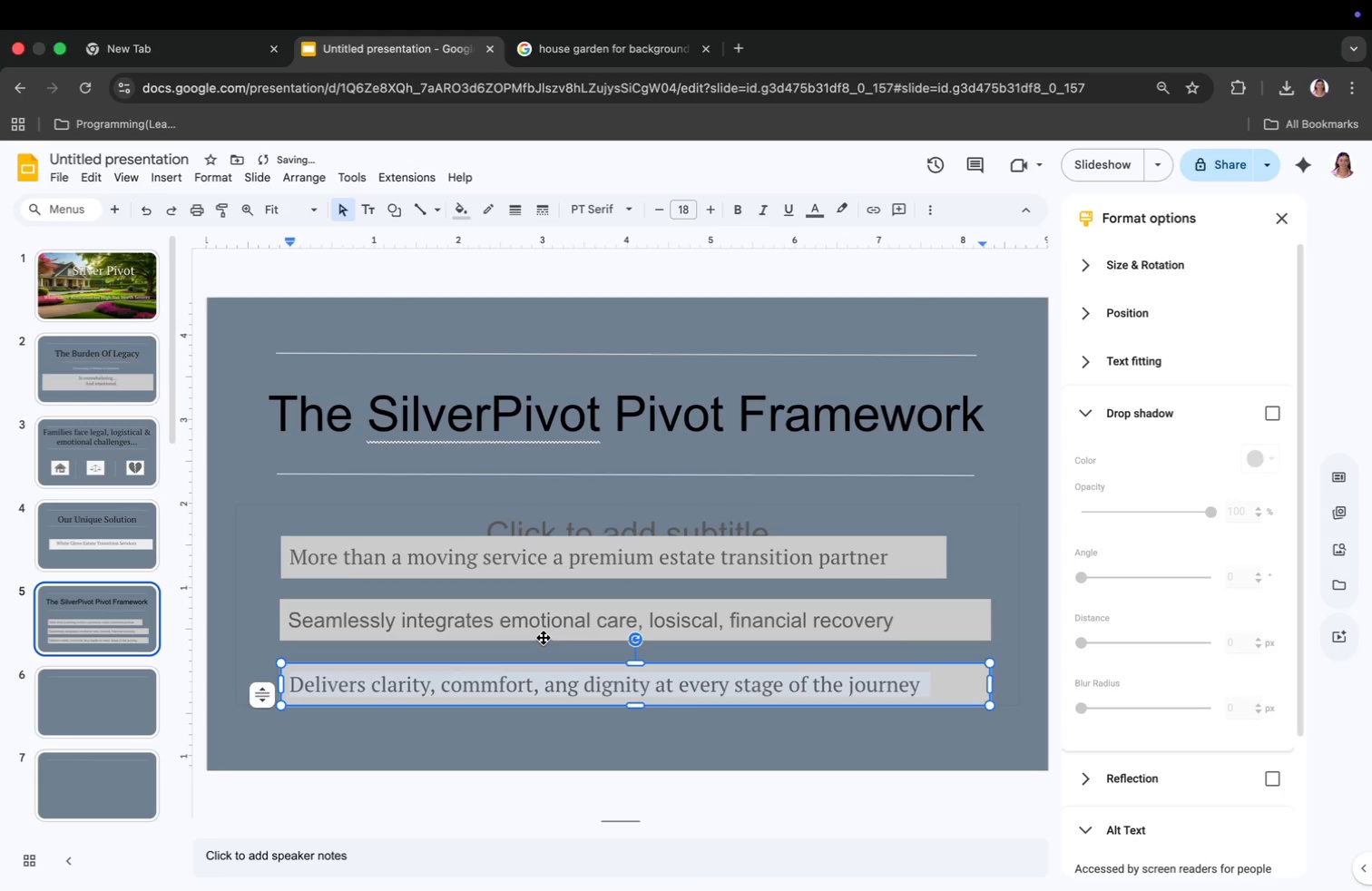 
left_click([539, 616])
 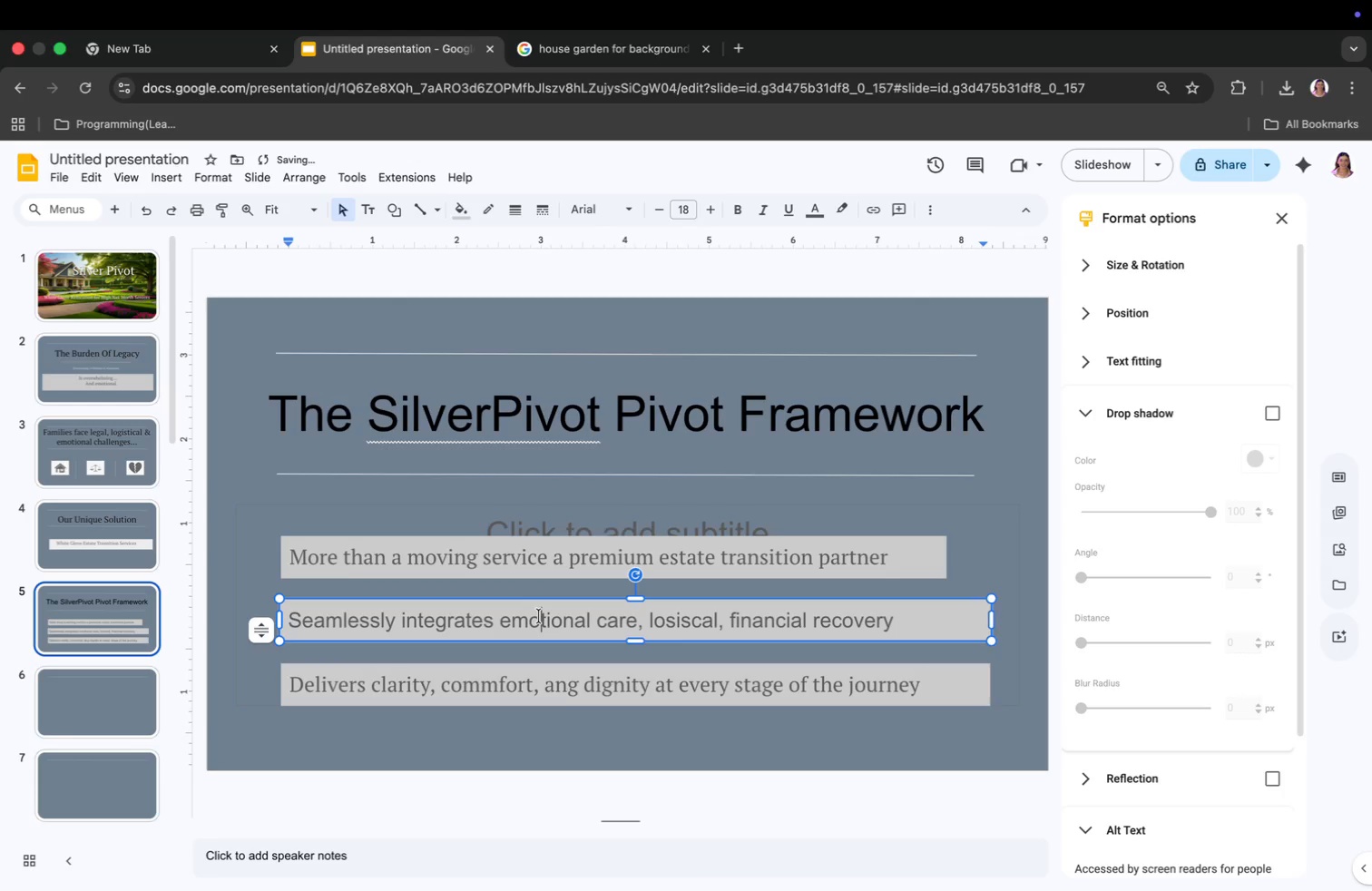 
key(Meta+CommandLeft)
 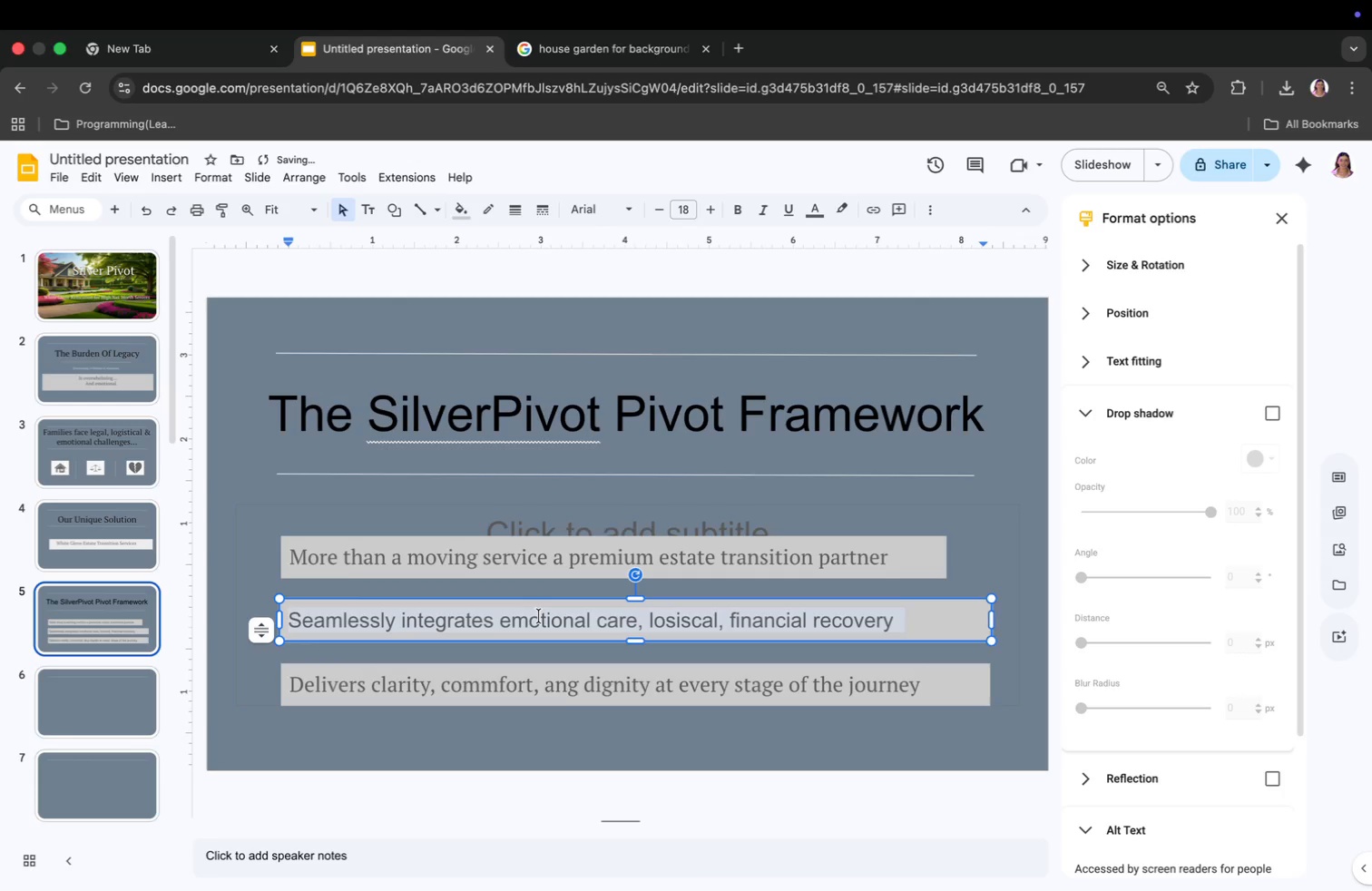 
key(Meta+A)
 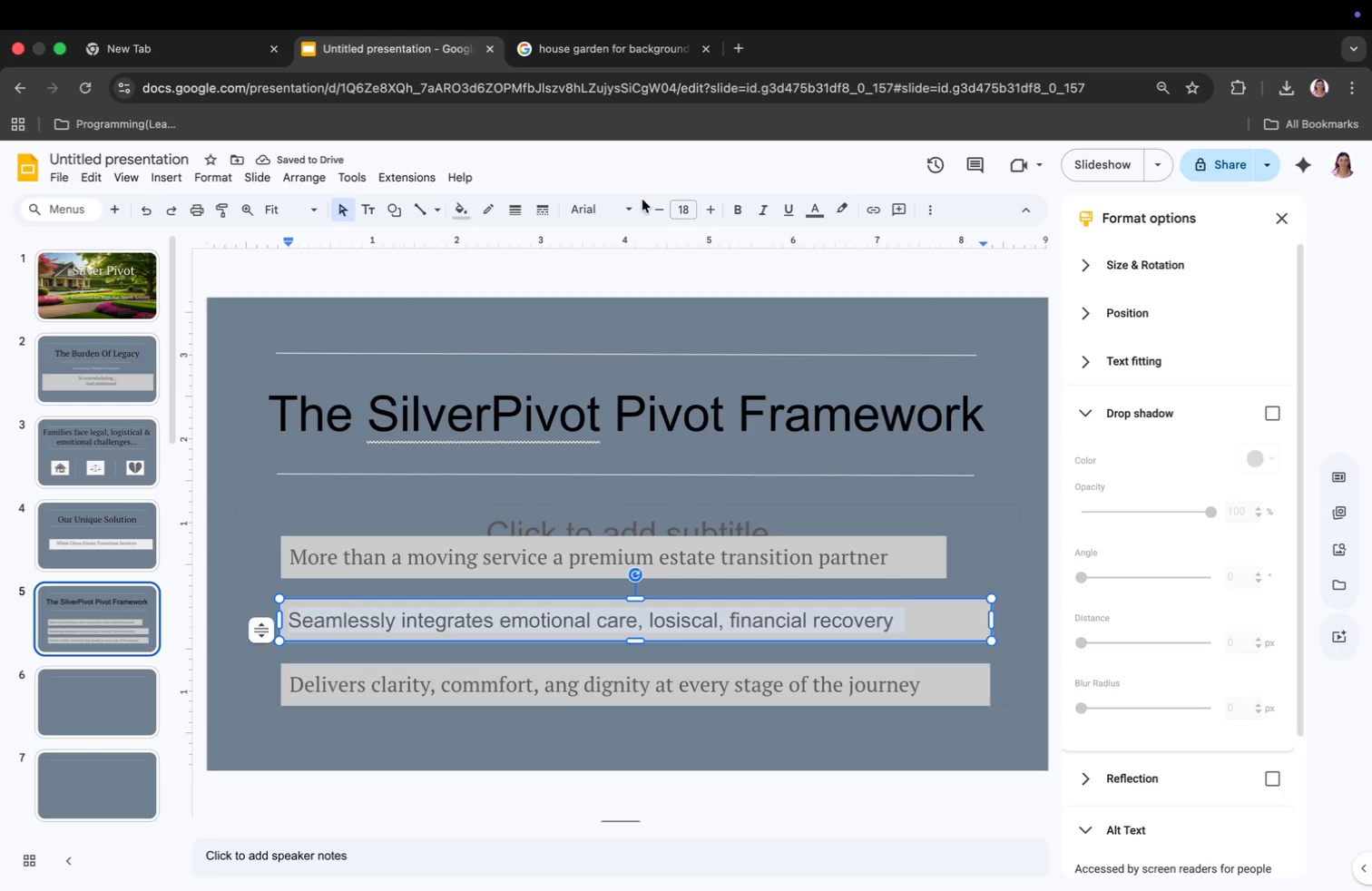 
left_click([607, 207])
 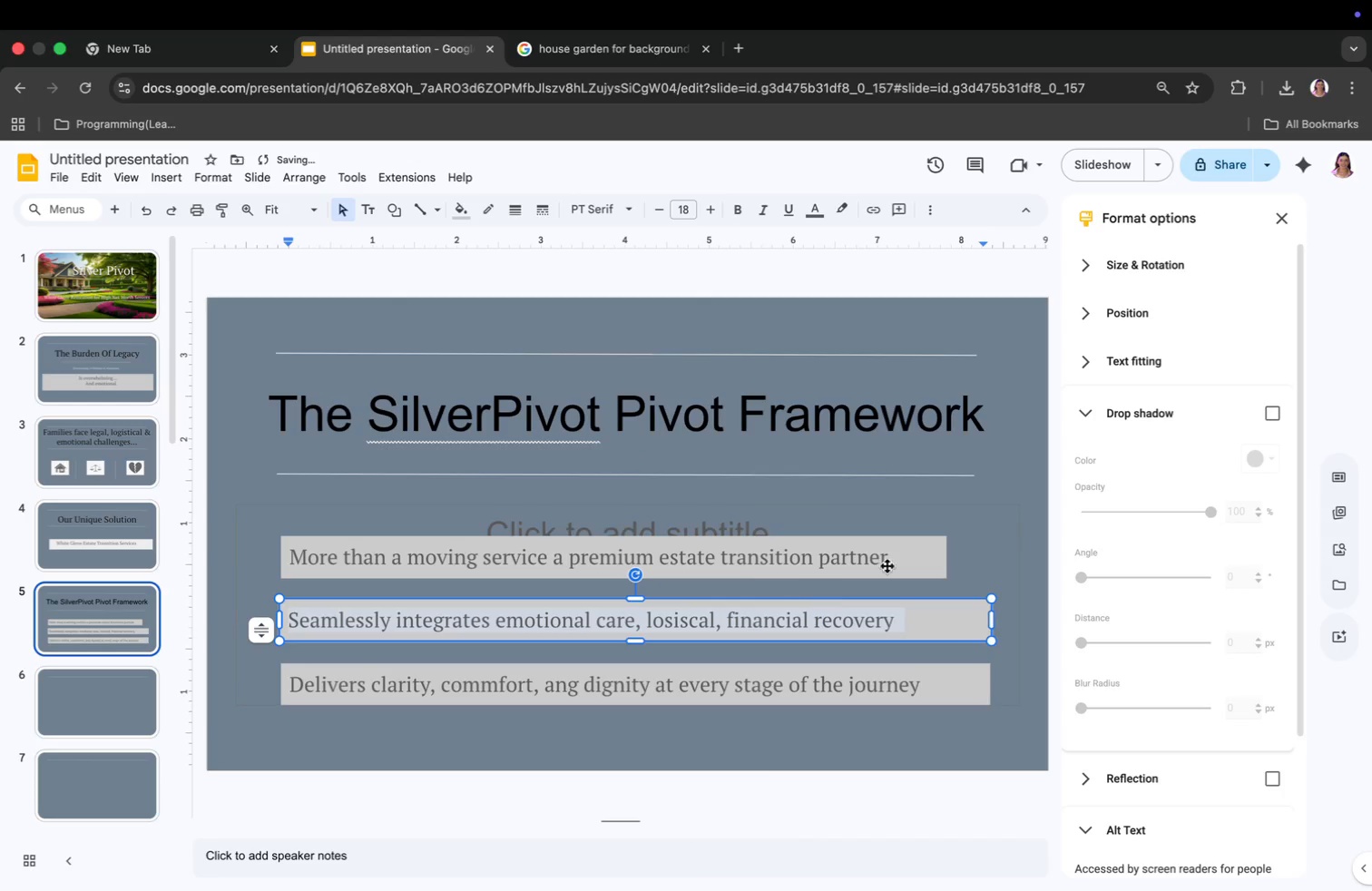 
left_click([971, 543])
 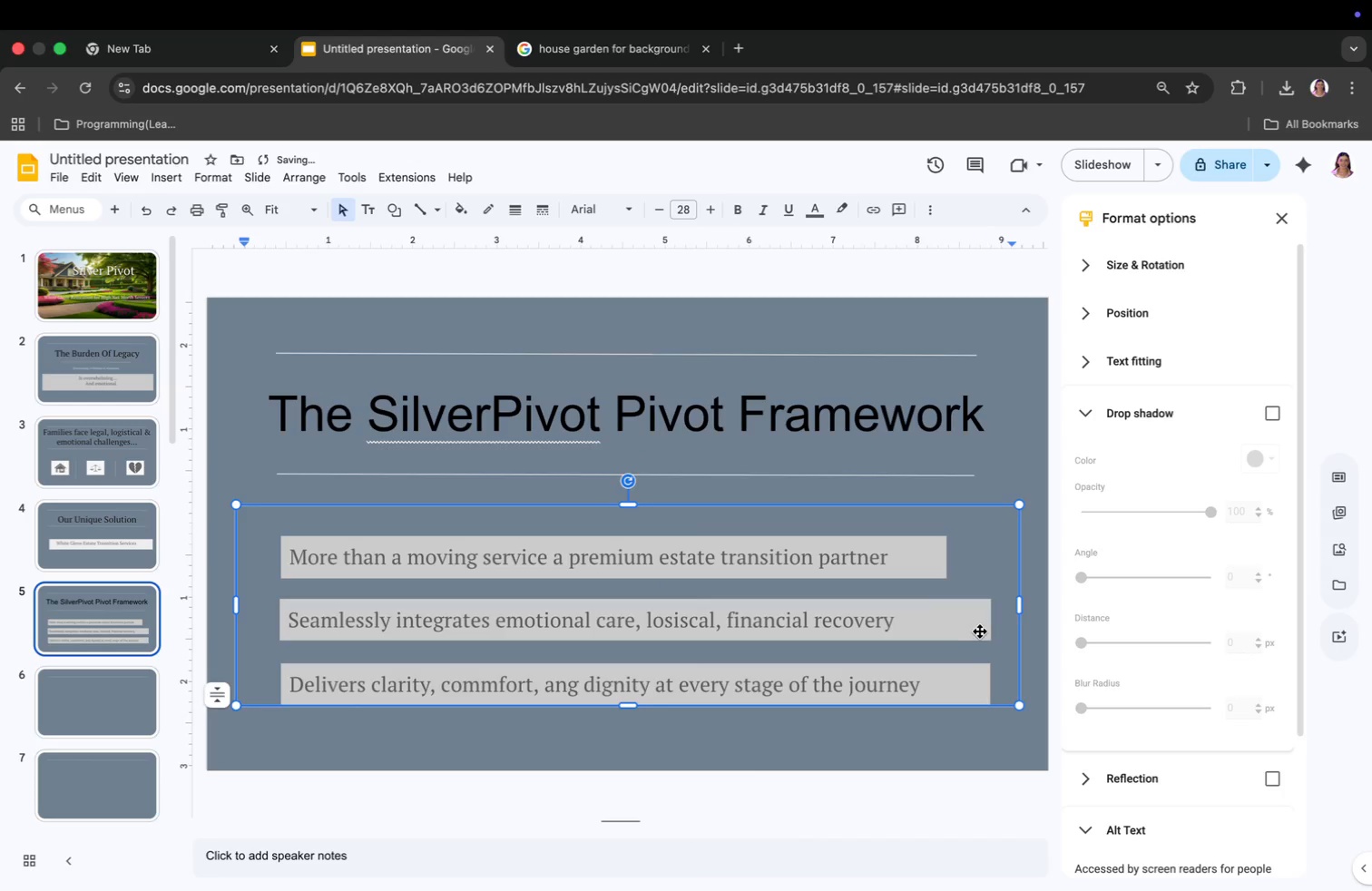 
left_click([944, 626])
 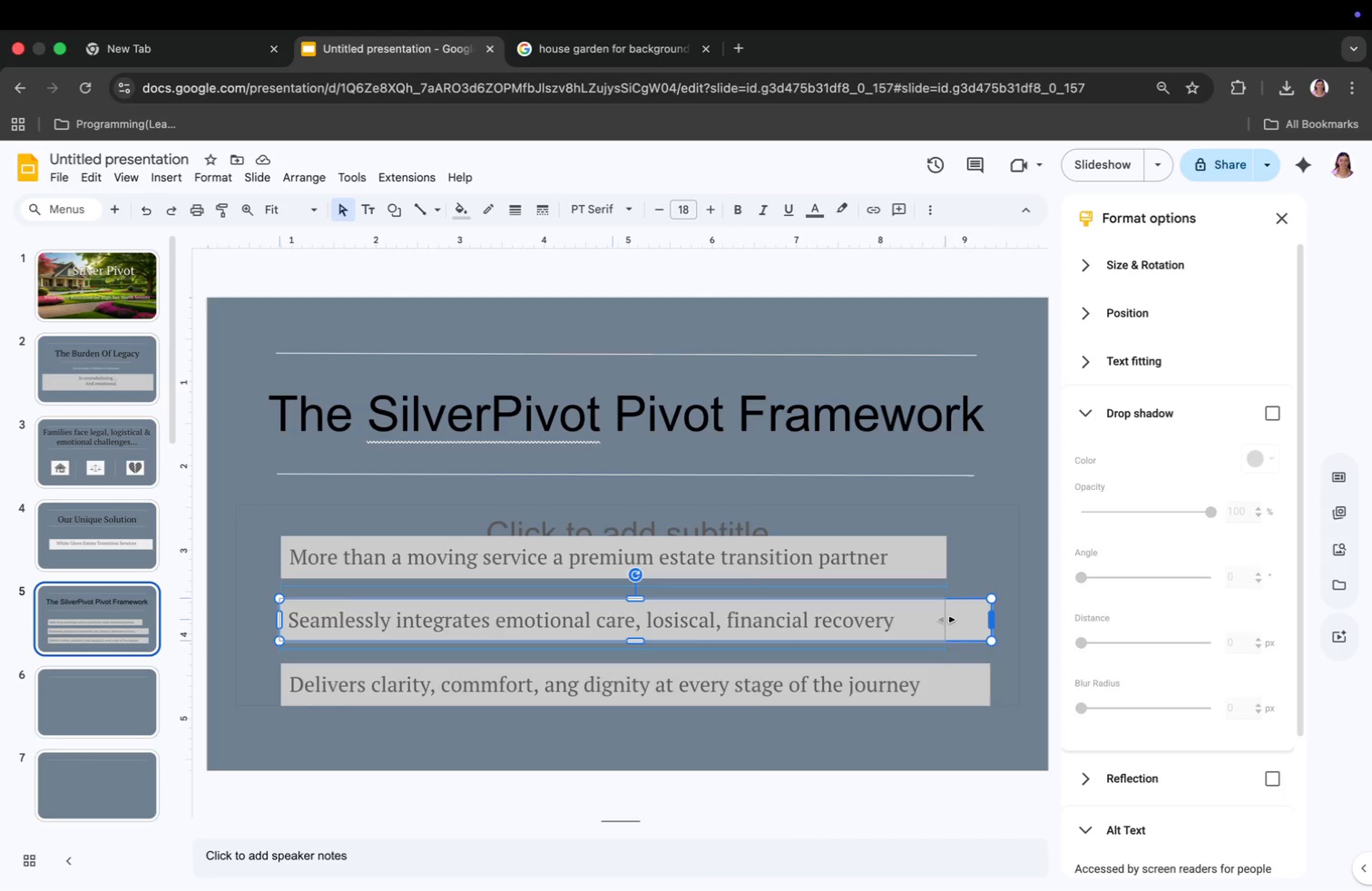 
left_click_drag(start_coordinate=[989, 617], to_coordinate=[948, 620])
 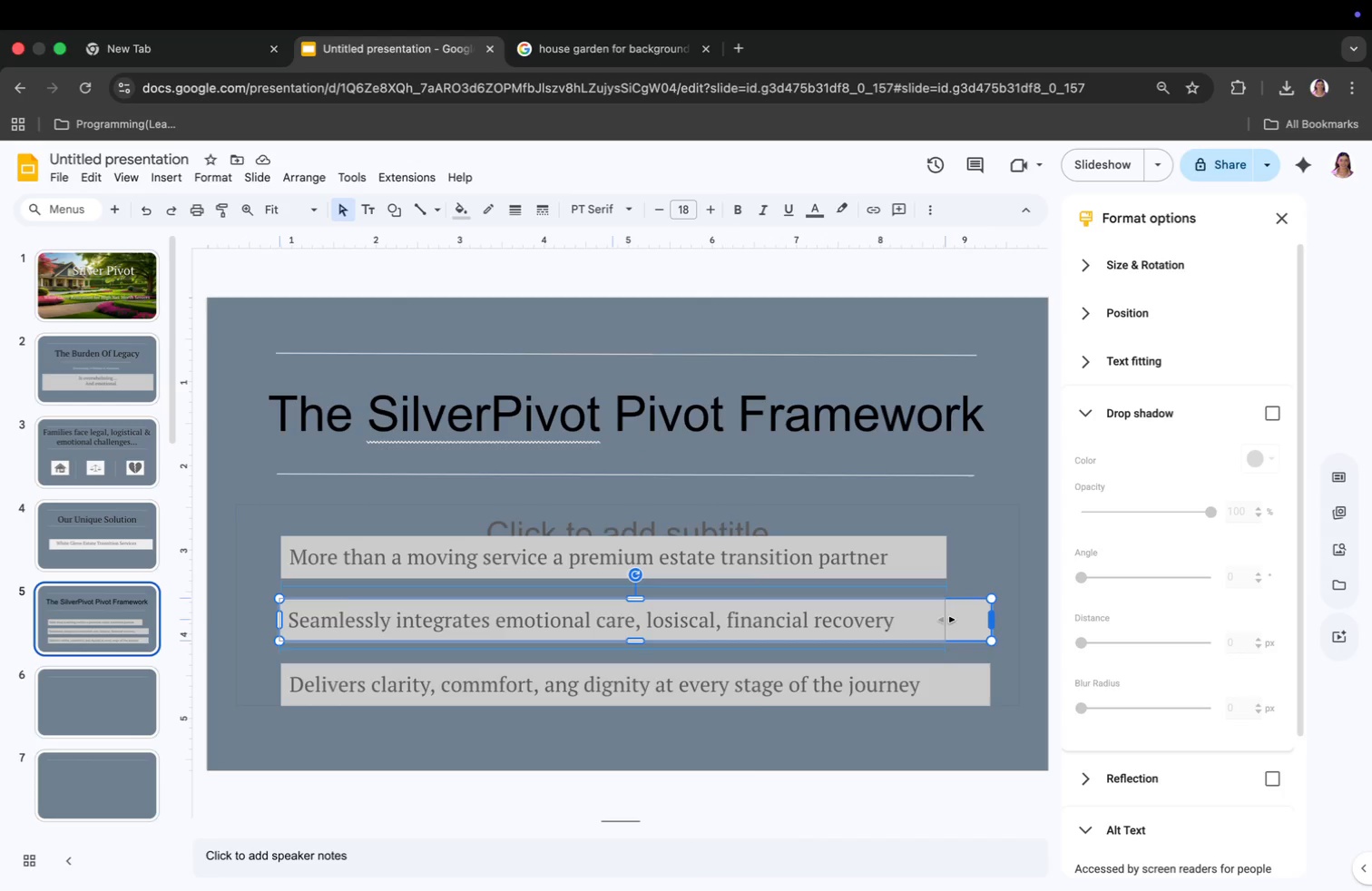 
left_click([978, 696])
 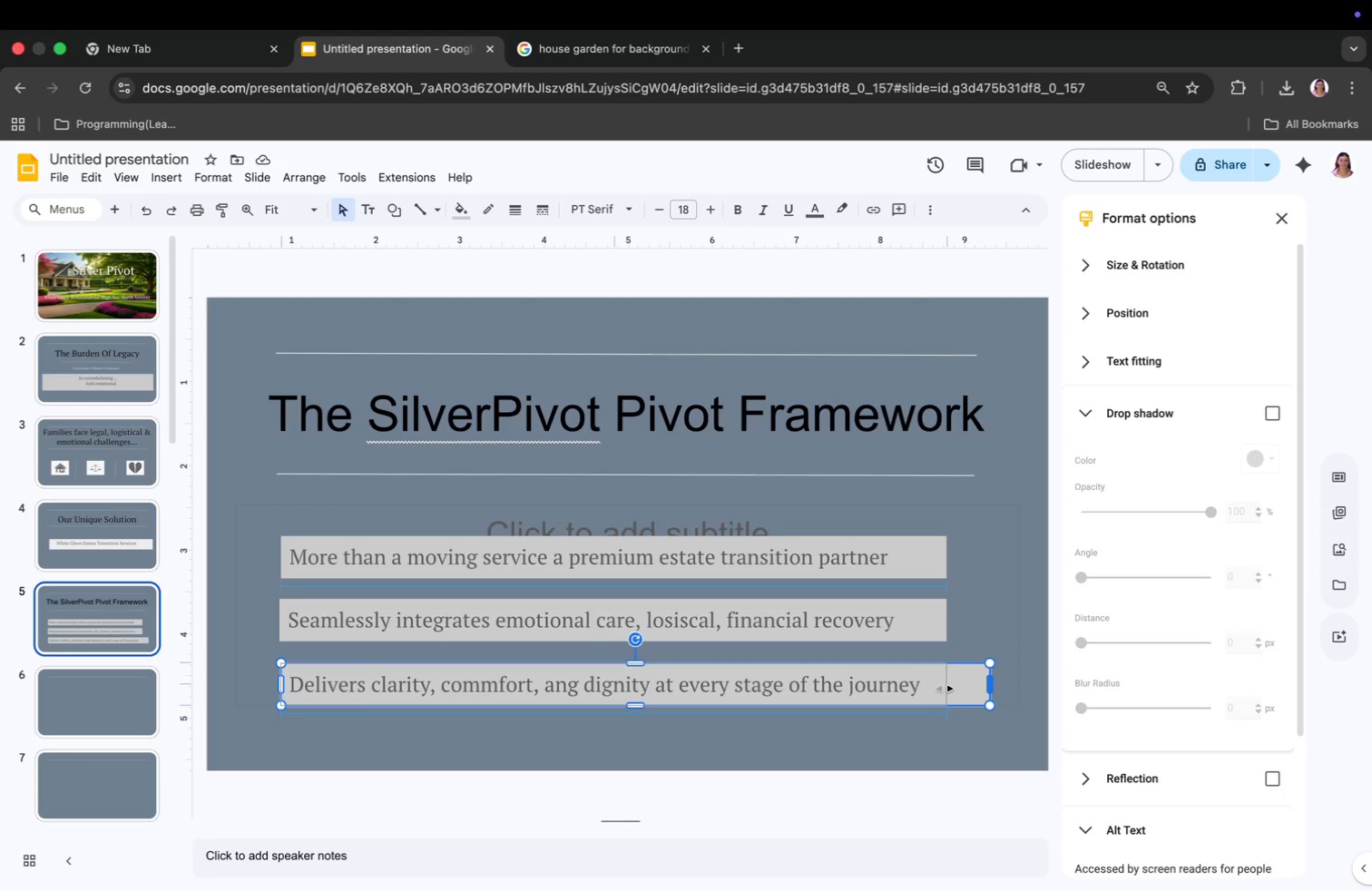 
left_click_drag(start_coordinate=[987, 683], to_coordinate=[945, 689])
 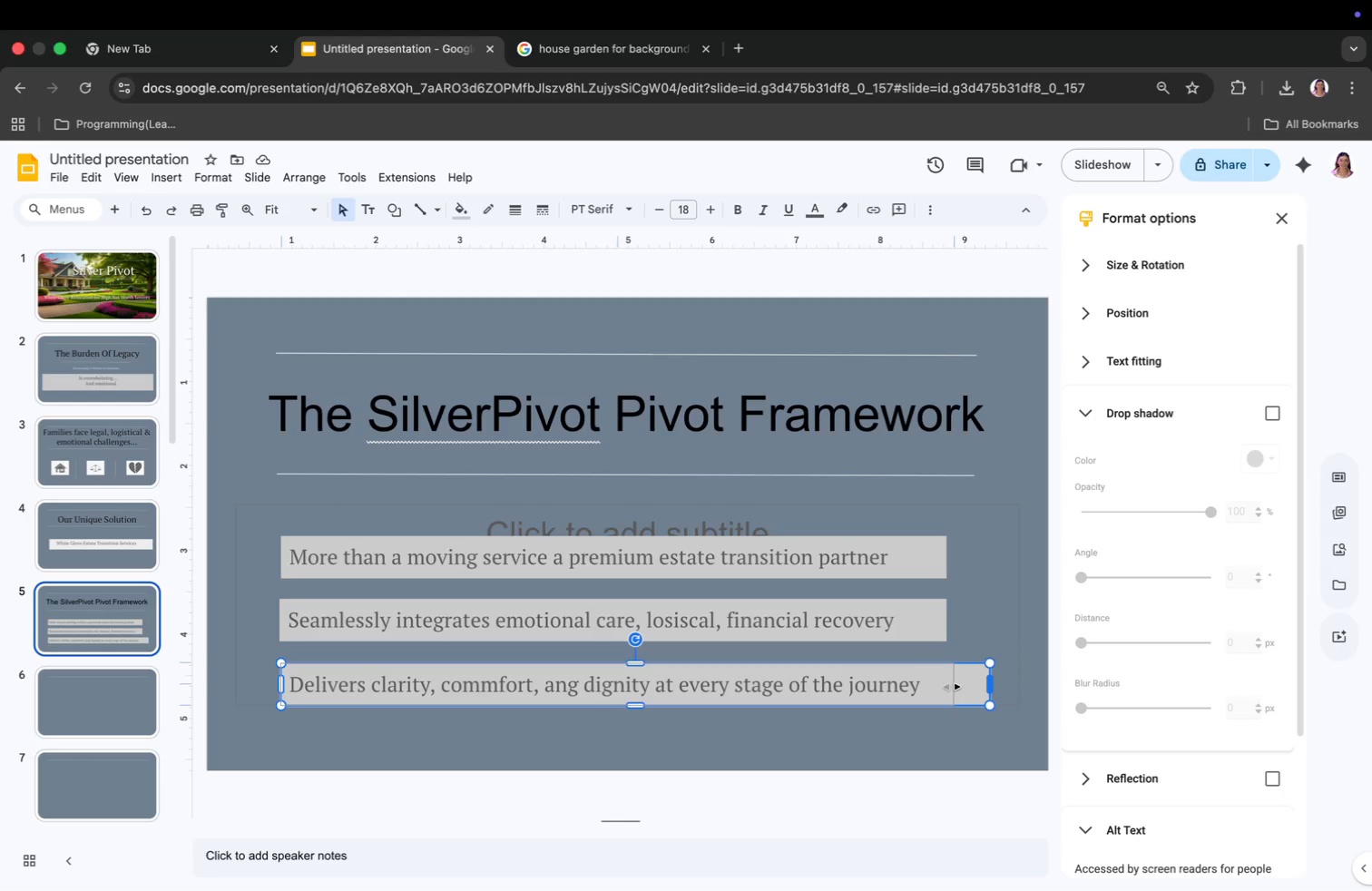 
left_click([281, 684])
 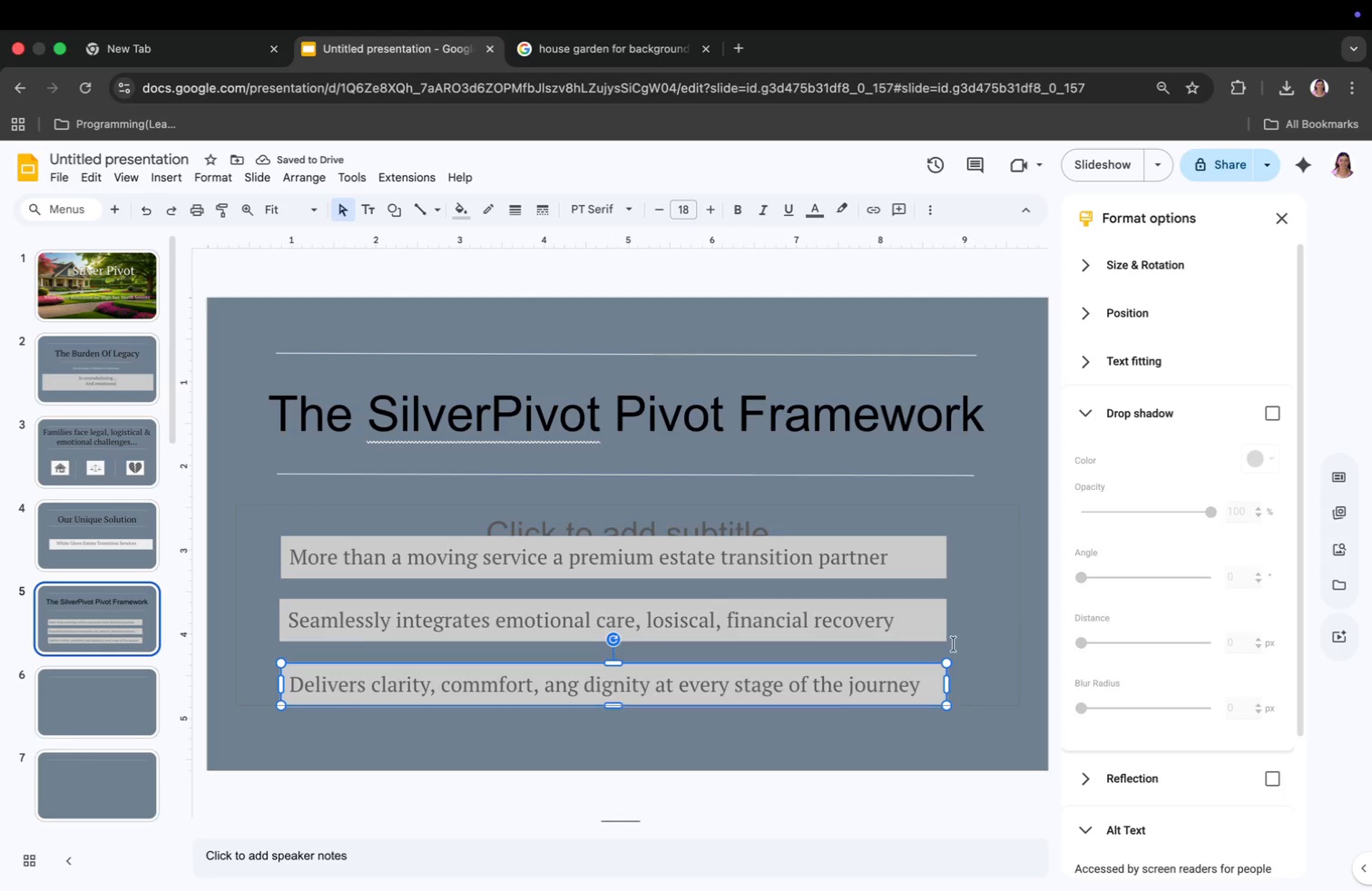 
left_click([974, 639])
 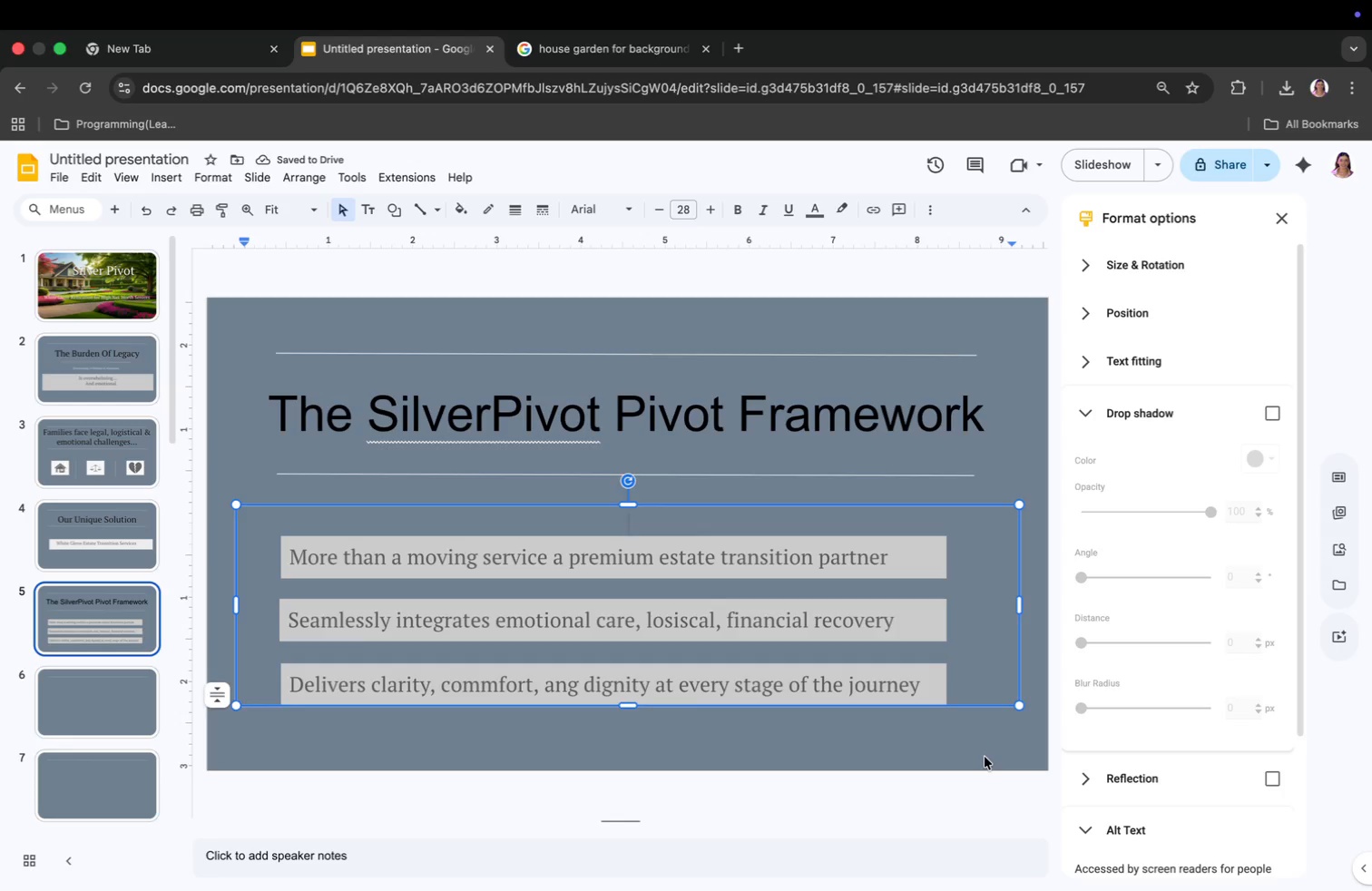 
left_click([980, 744])
 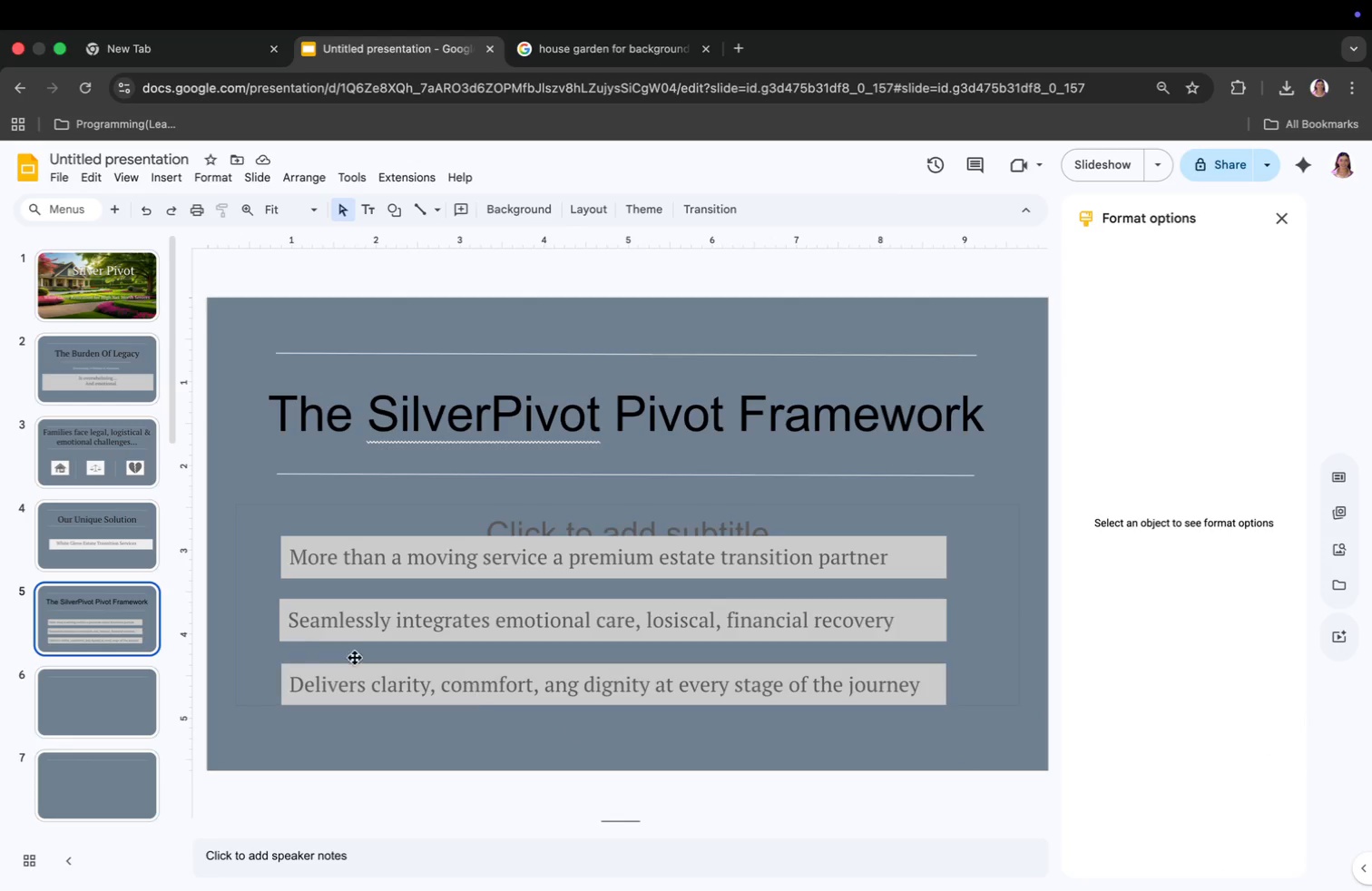 
left_click([255, 563])
 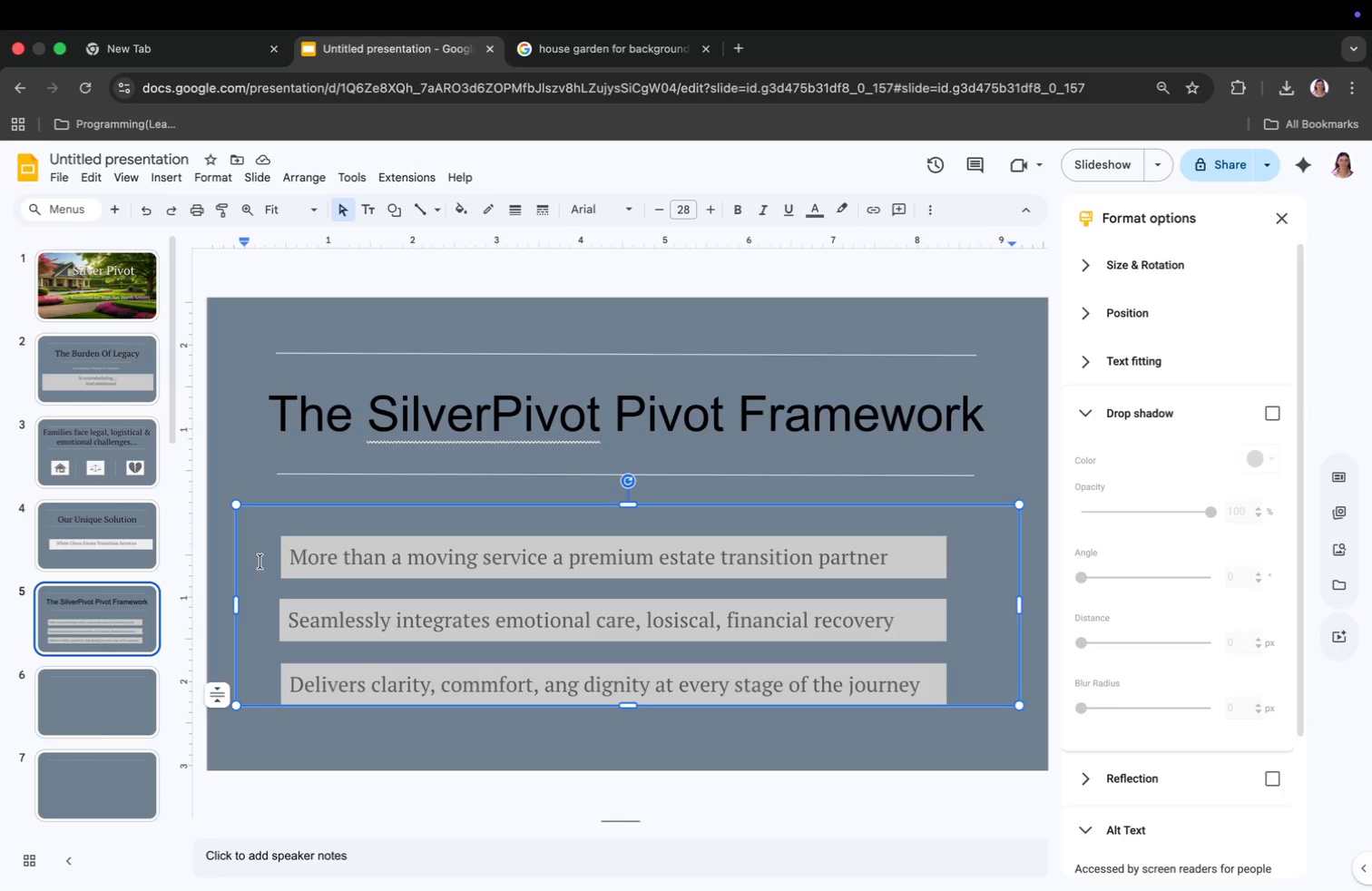 
left_click([270, 560])
 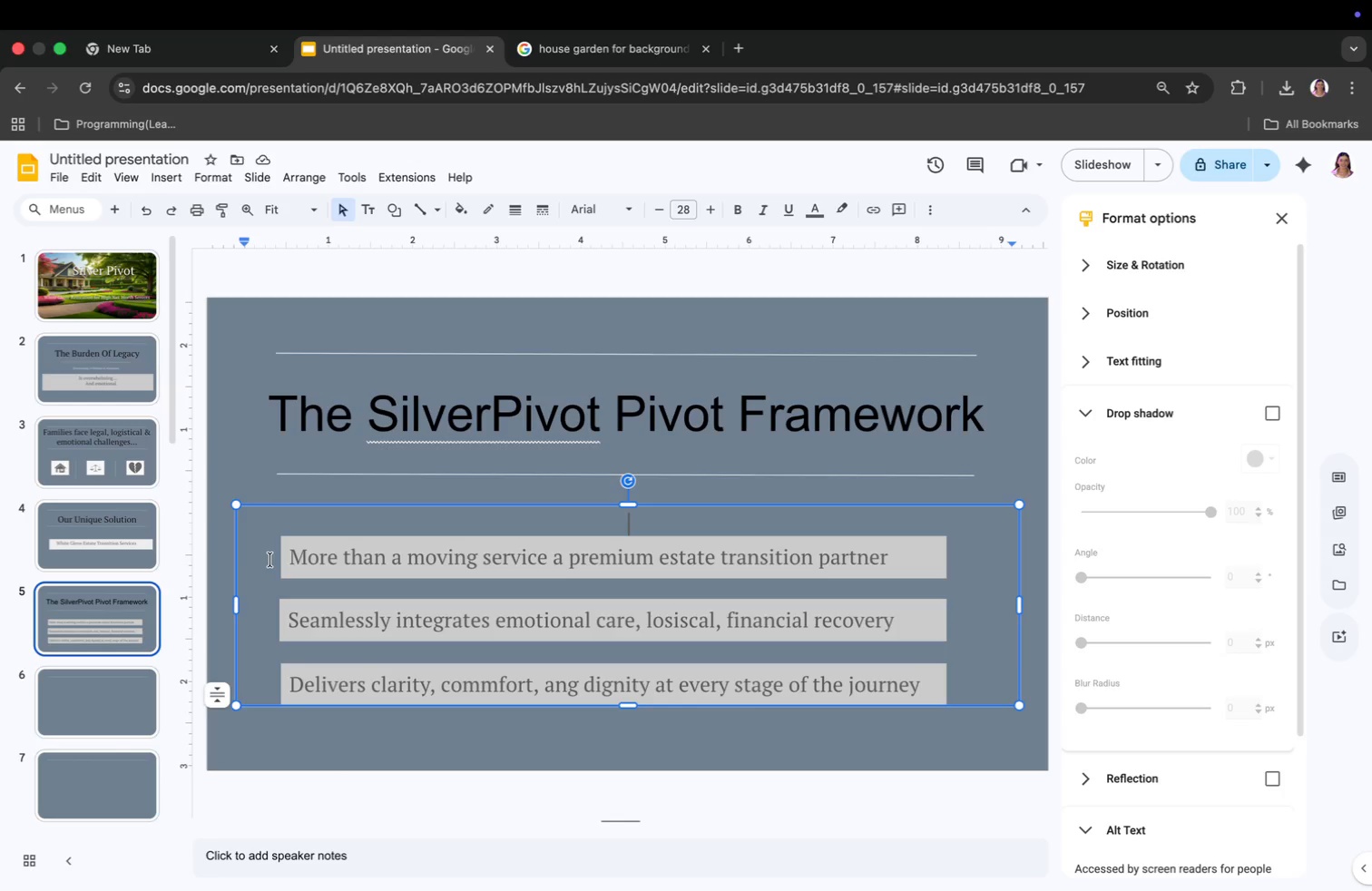 
left_click([270, 560])
 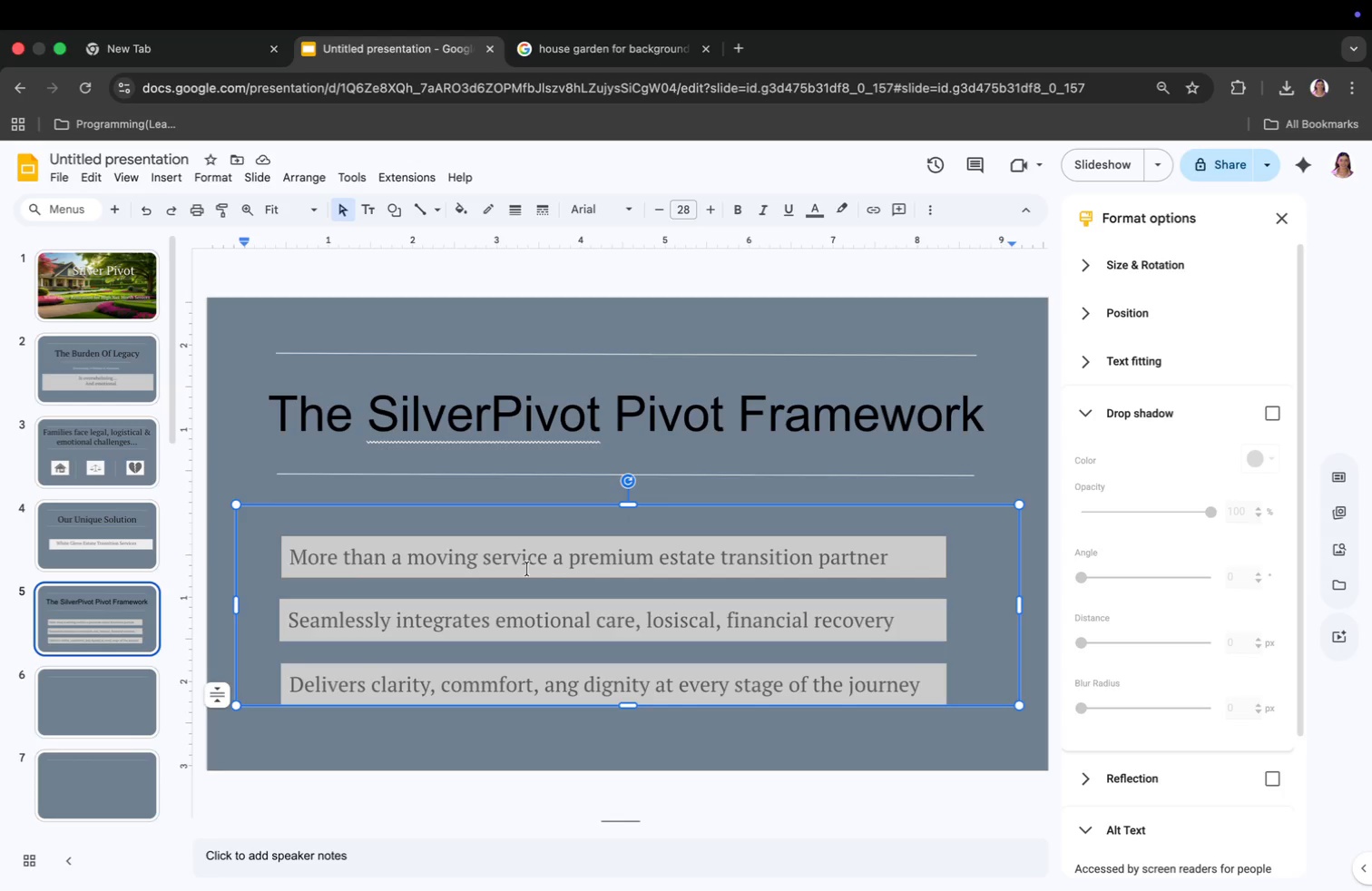 
left_click([568, 566])
 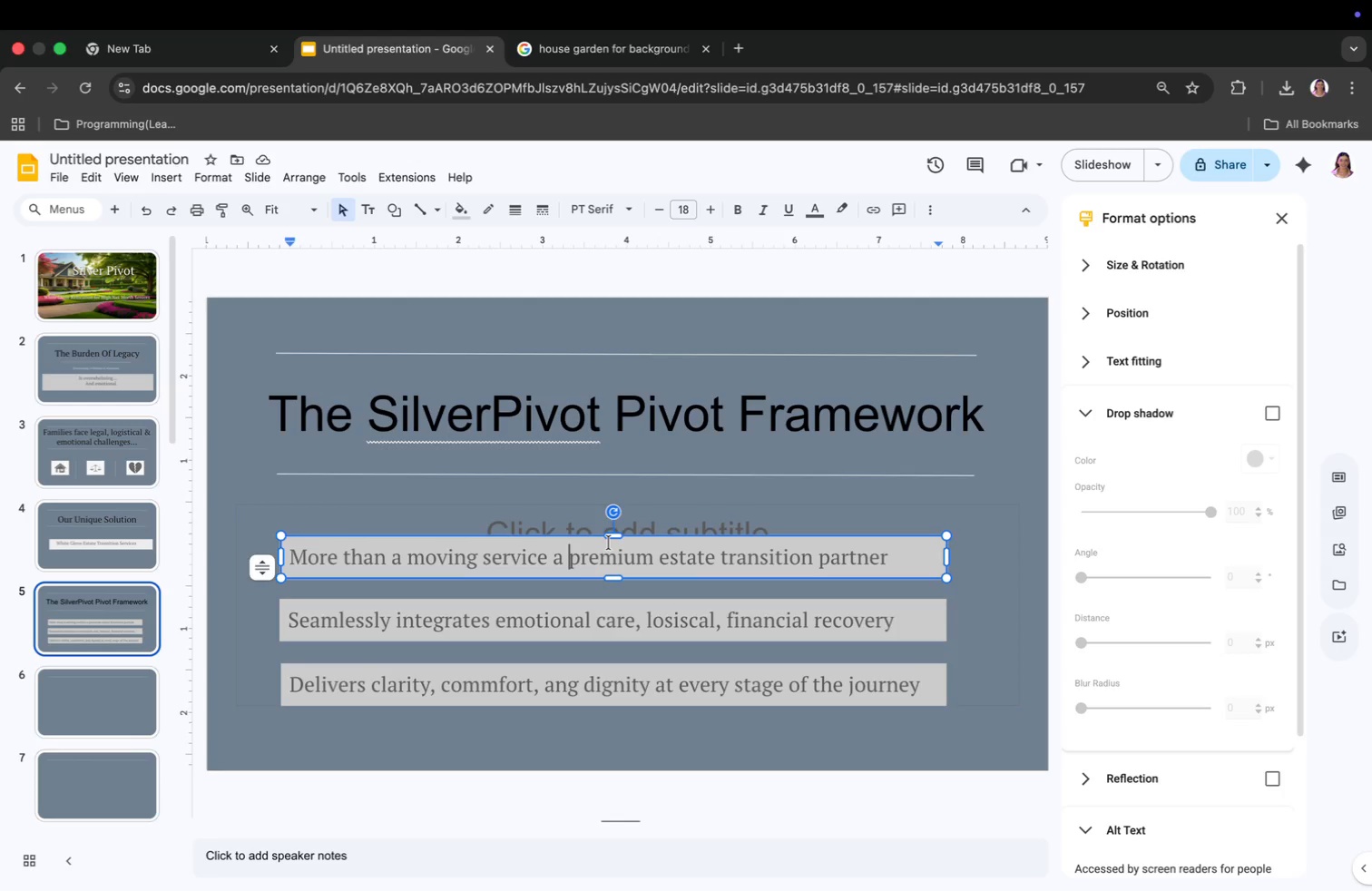 
wait(5.25)
 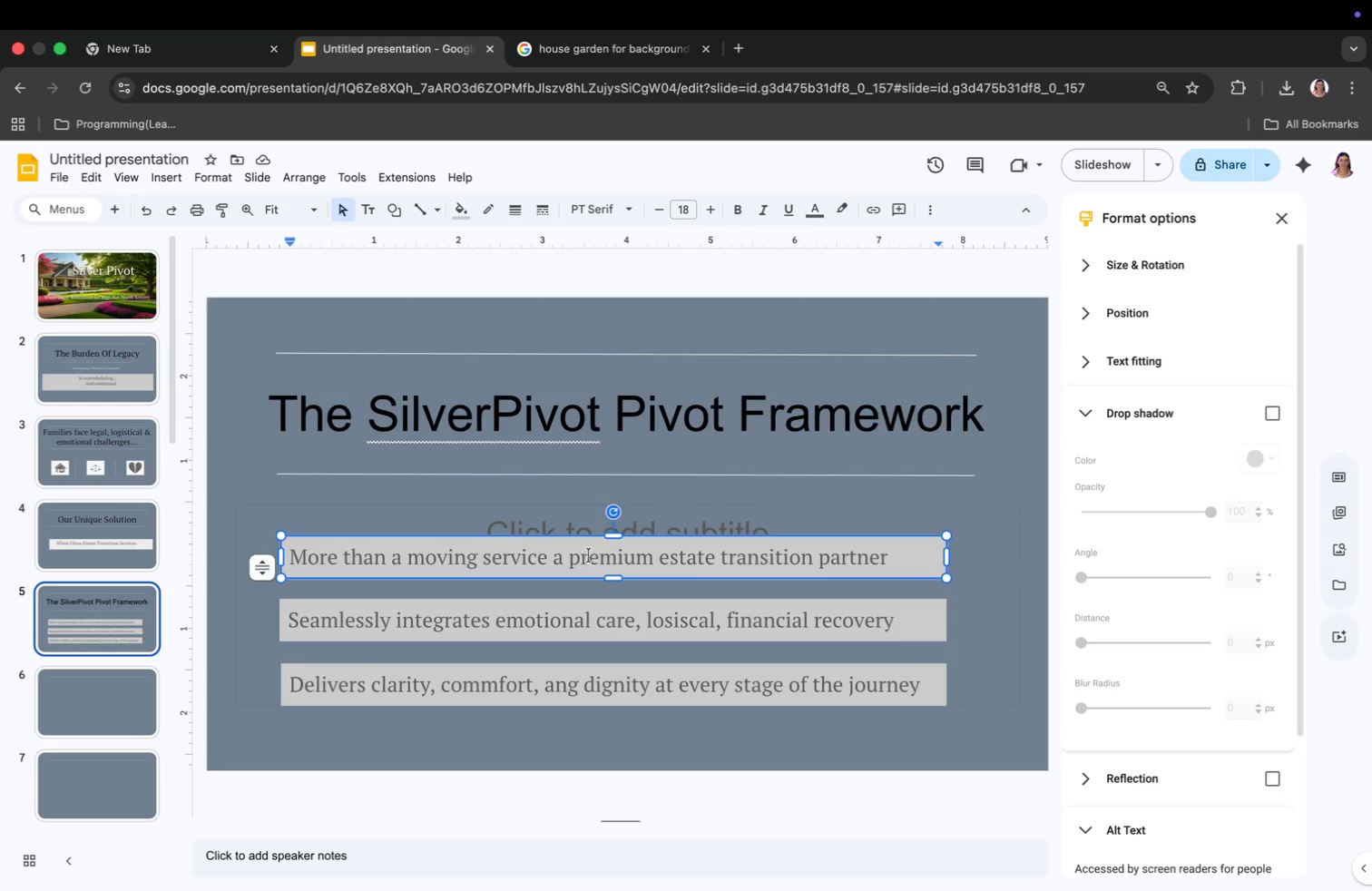 
left_click_drag(start_coordinate=[603, 540], to_coordinate=[612, 540])
 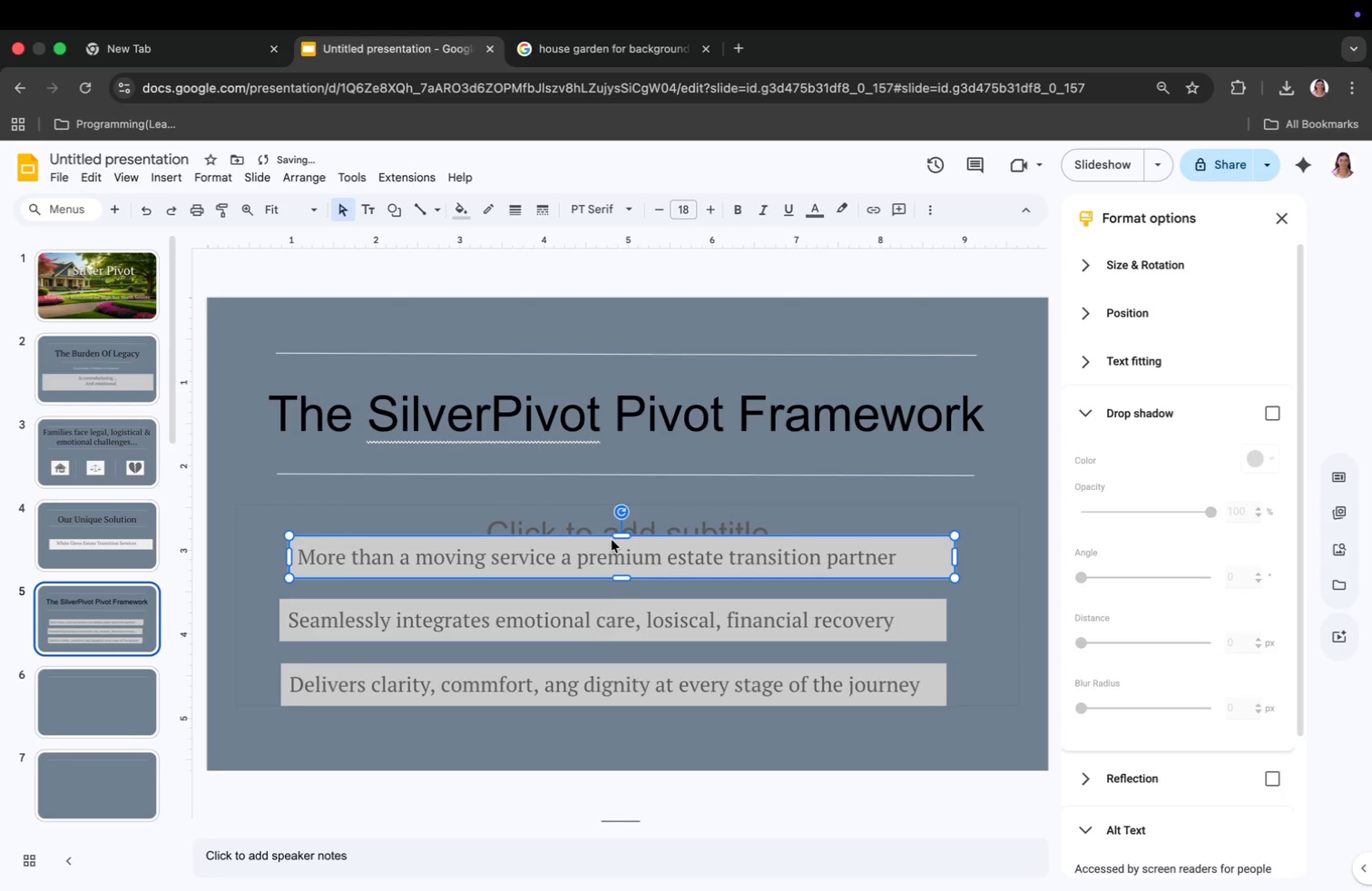 
left_click([593, 623])
 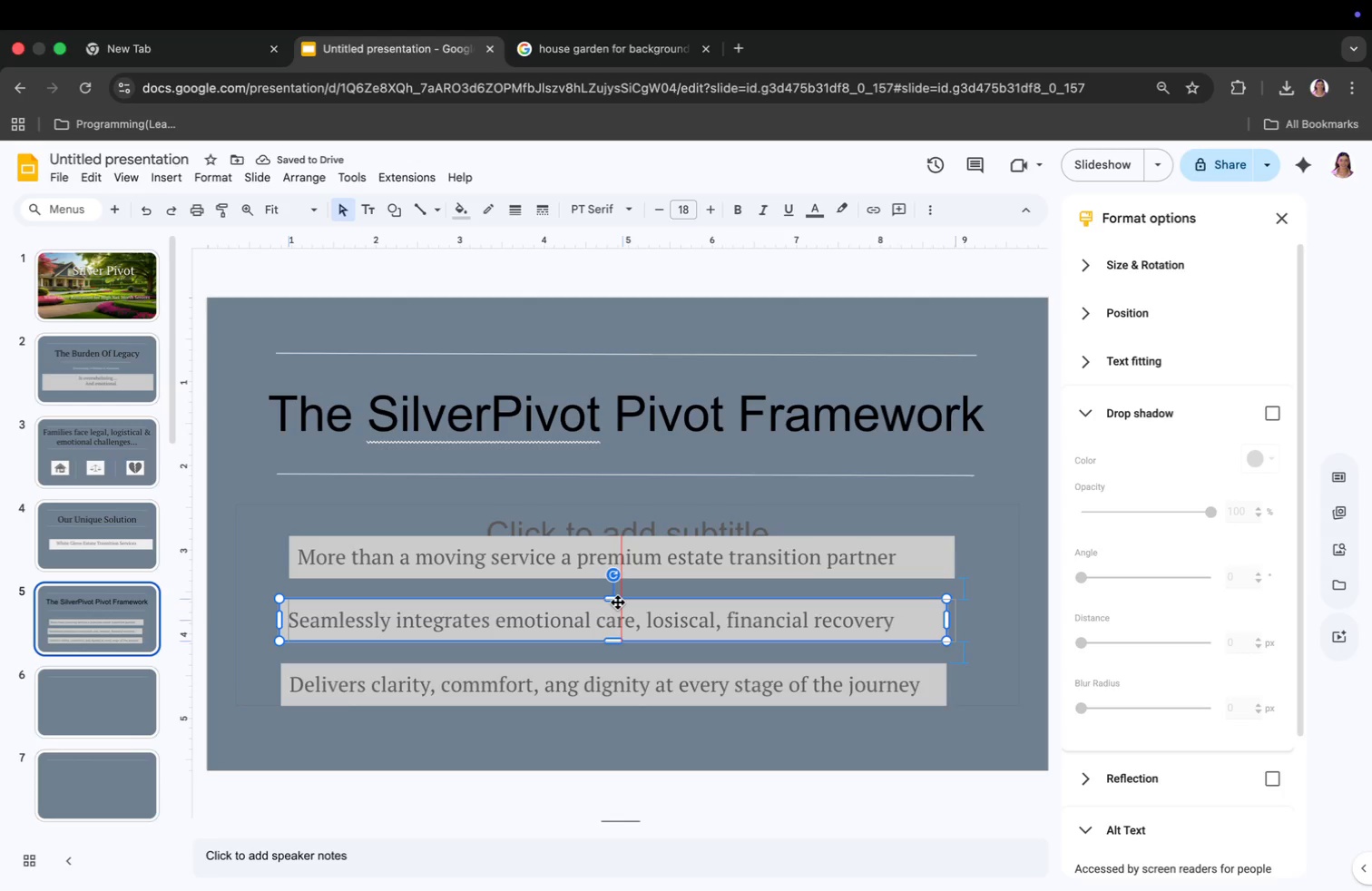 
left_click_drag(start_coordinate=[611, 602], to_coordinate=[618, 602])
 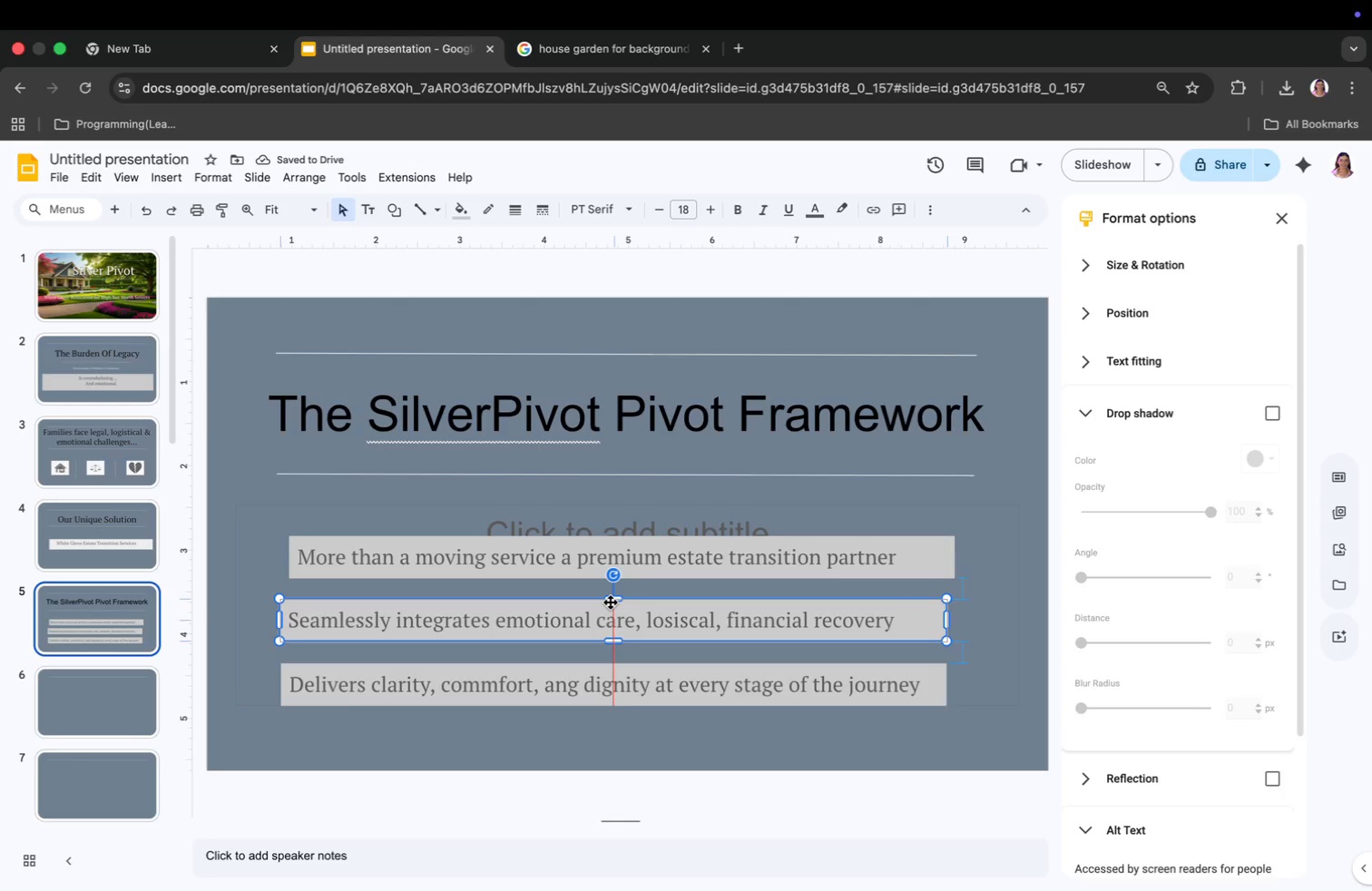 
left_click([598, 692])
 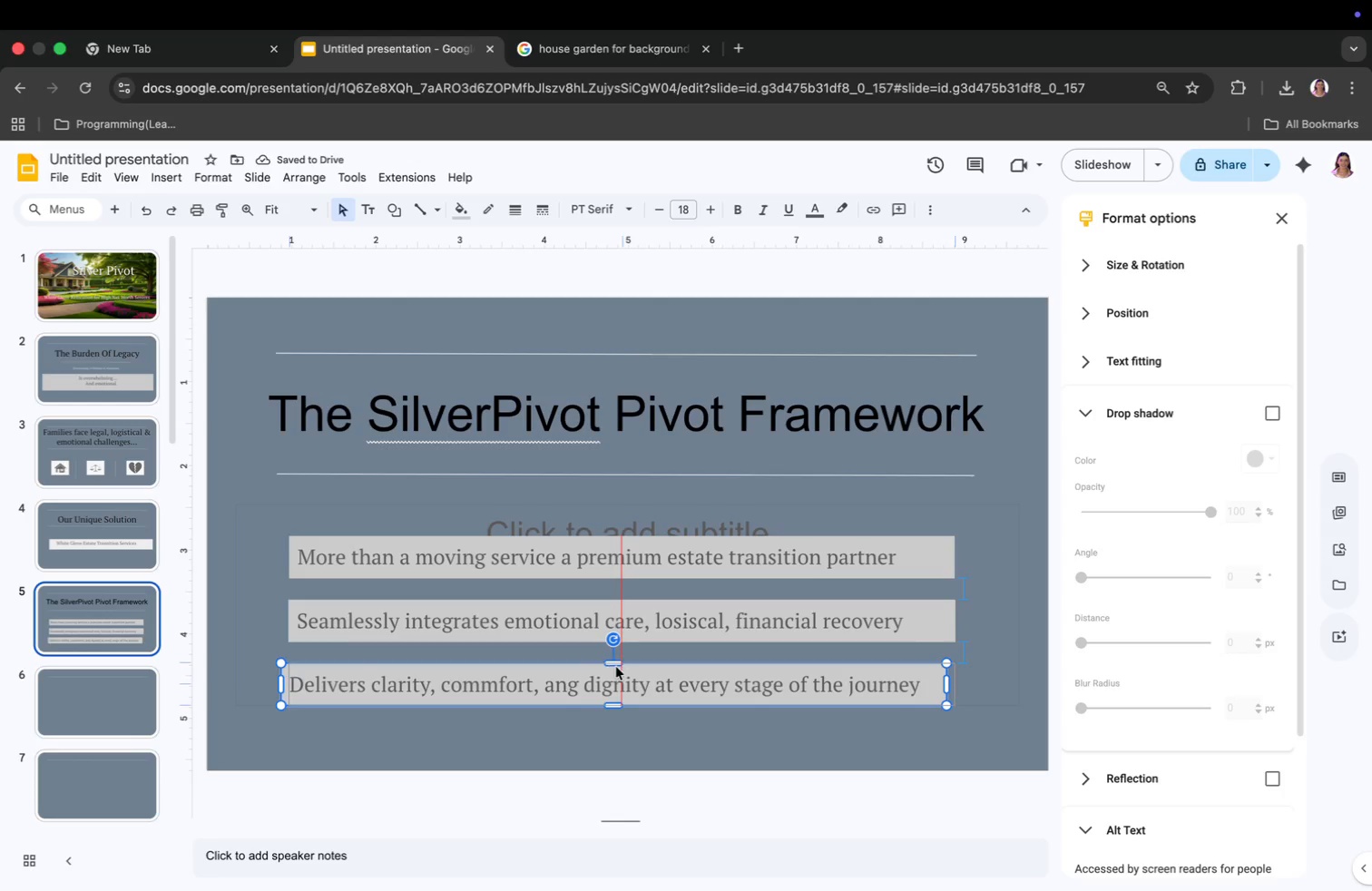 
left_click_drag(start_coordinate=[611, 667], to_coordinate=[616, 667])
 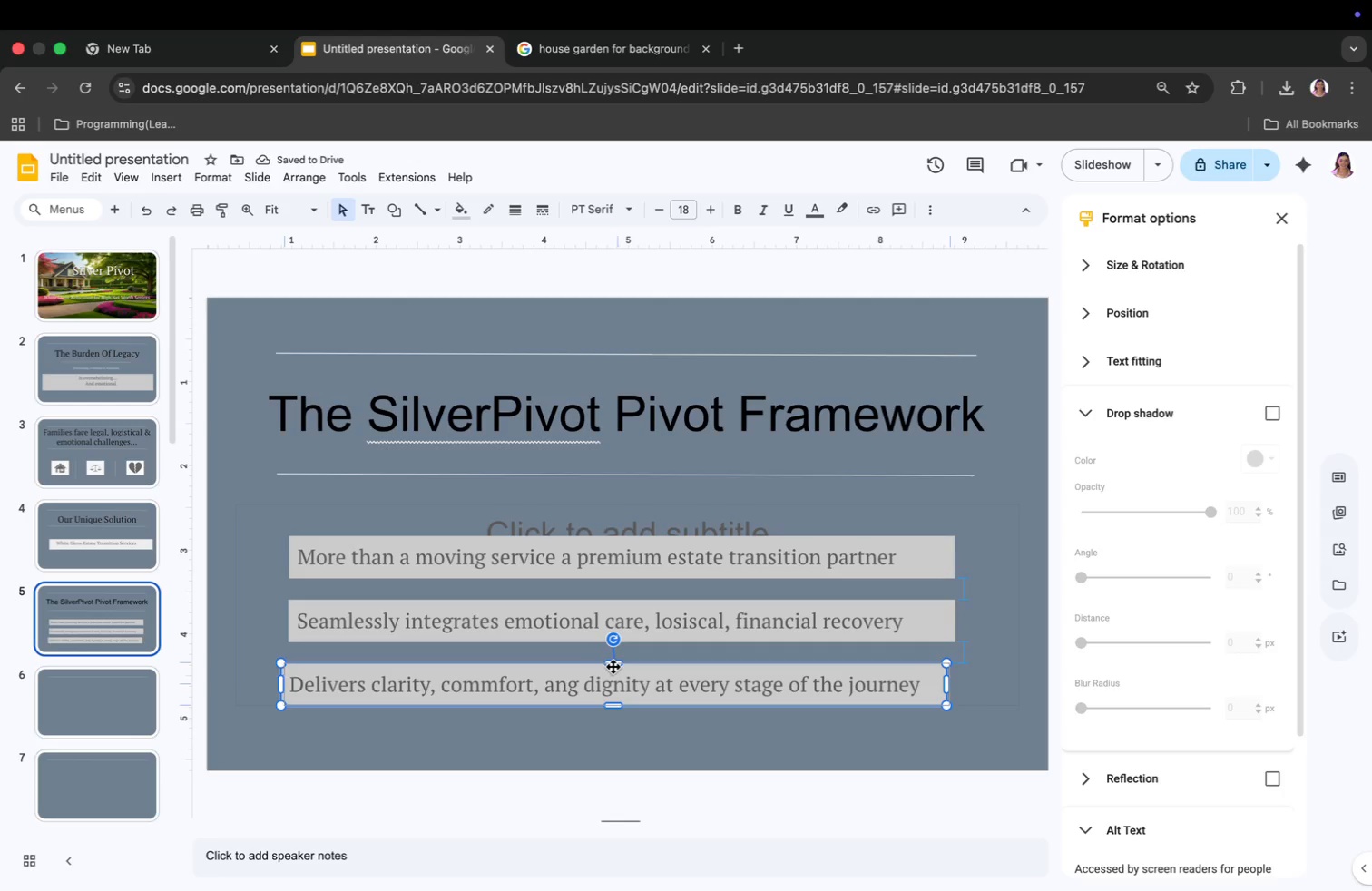 
left_click([985, 633])
 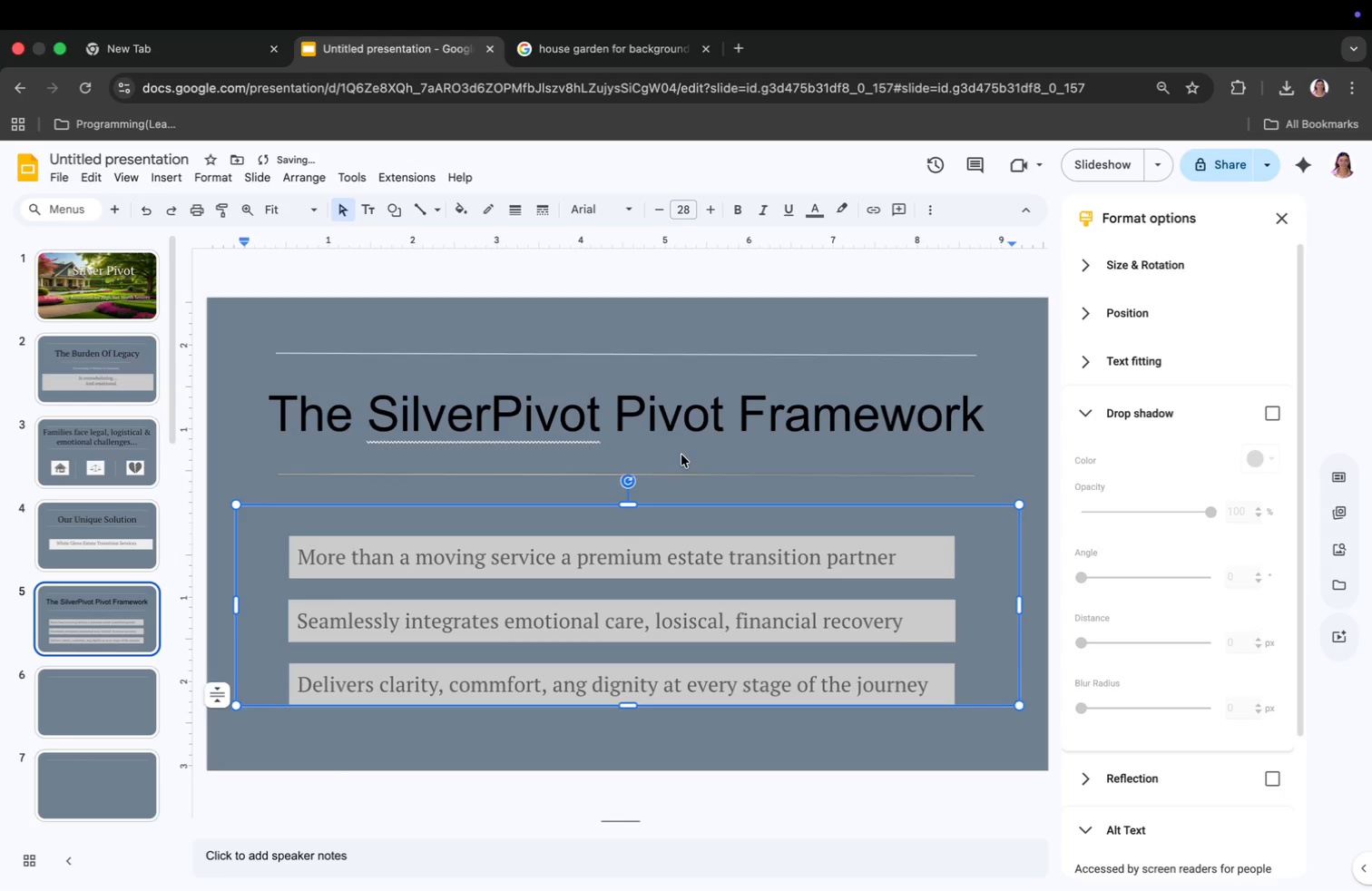 
left_click([647, 423])
 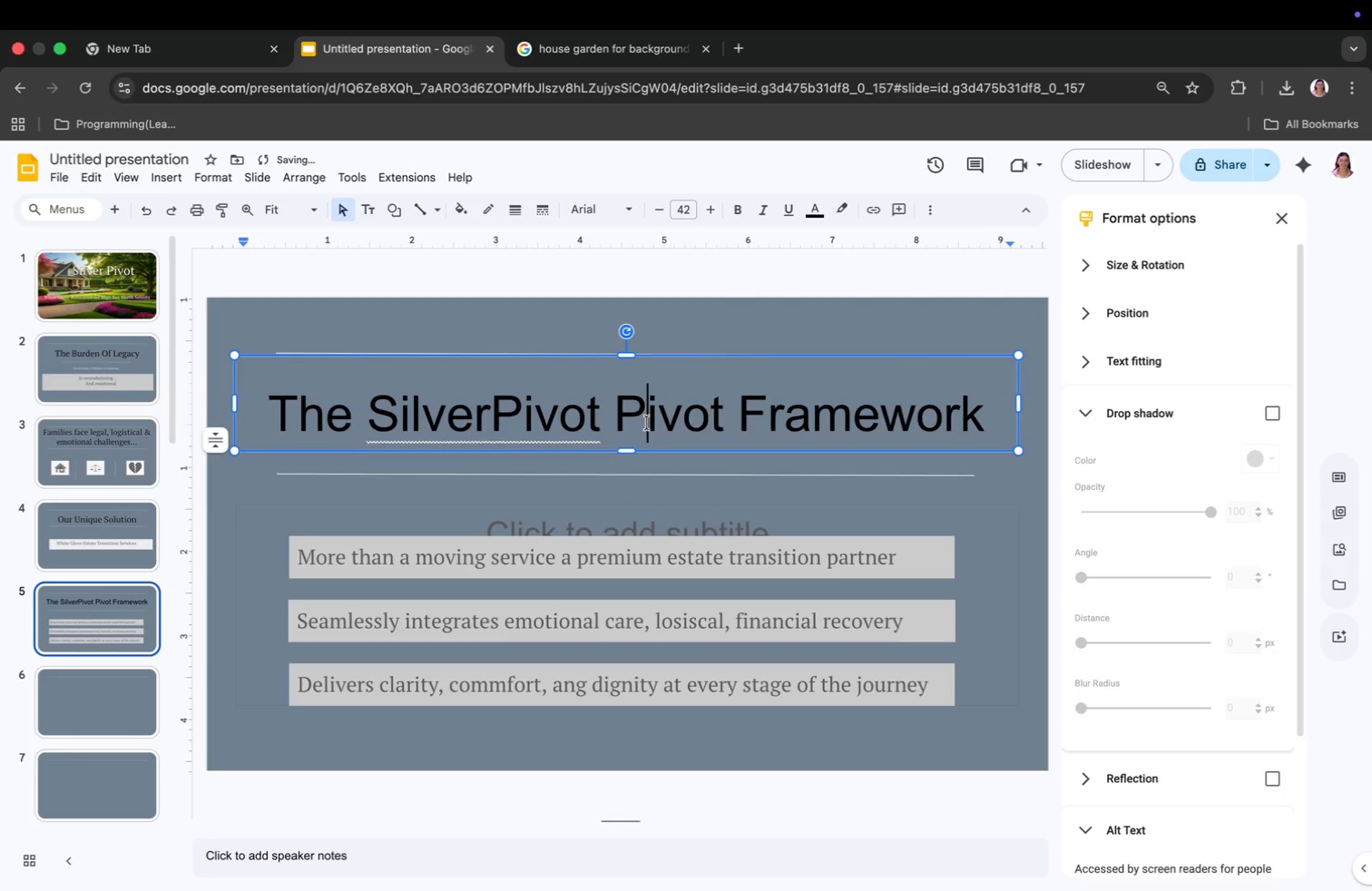 
key(Space)
 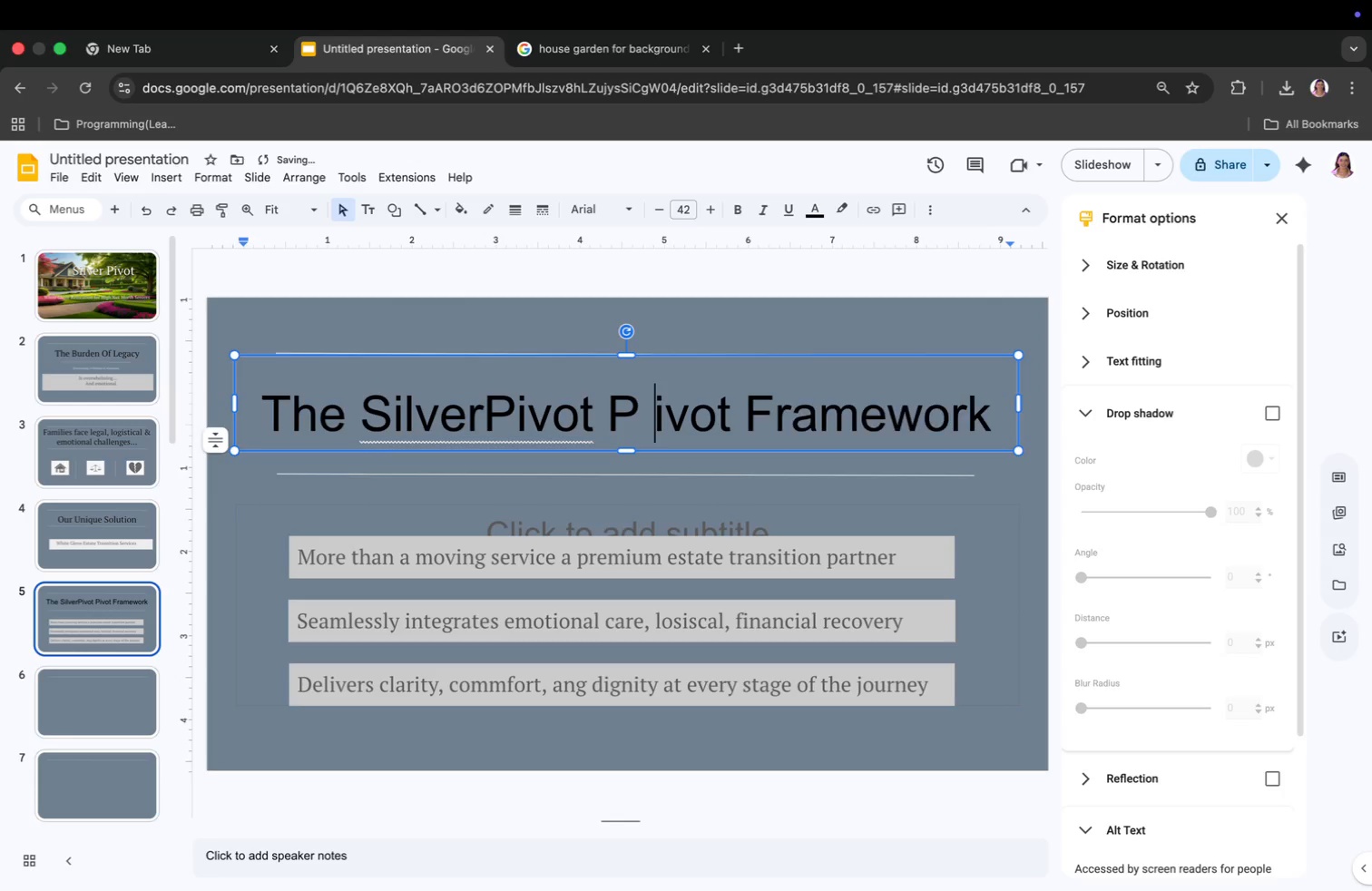 
key(A)
 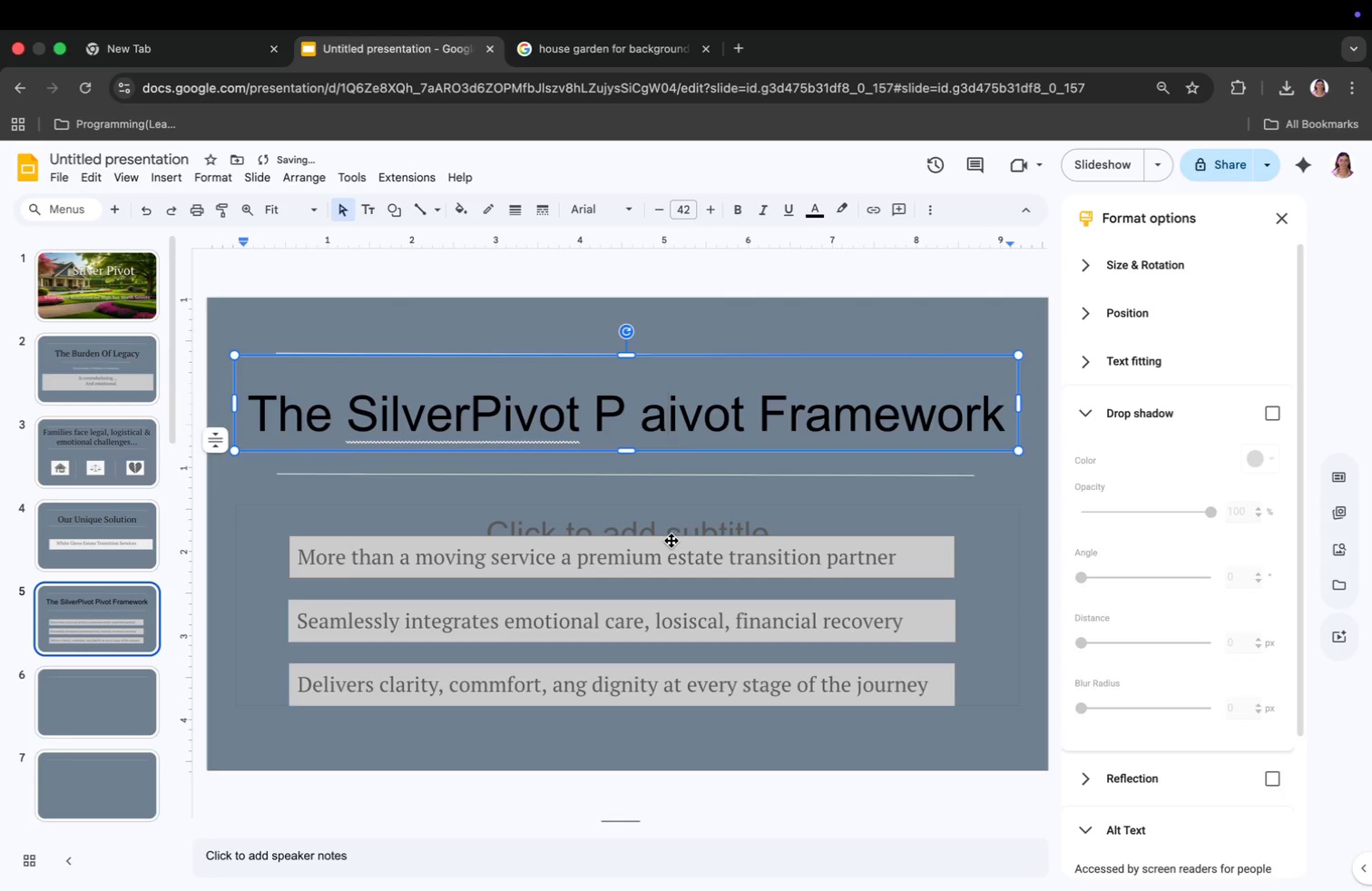 
key(Backspace)
 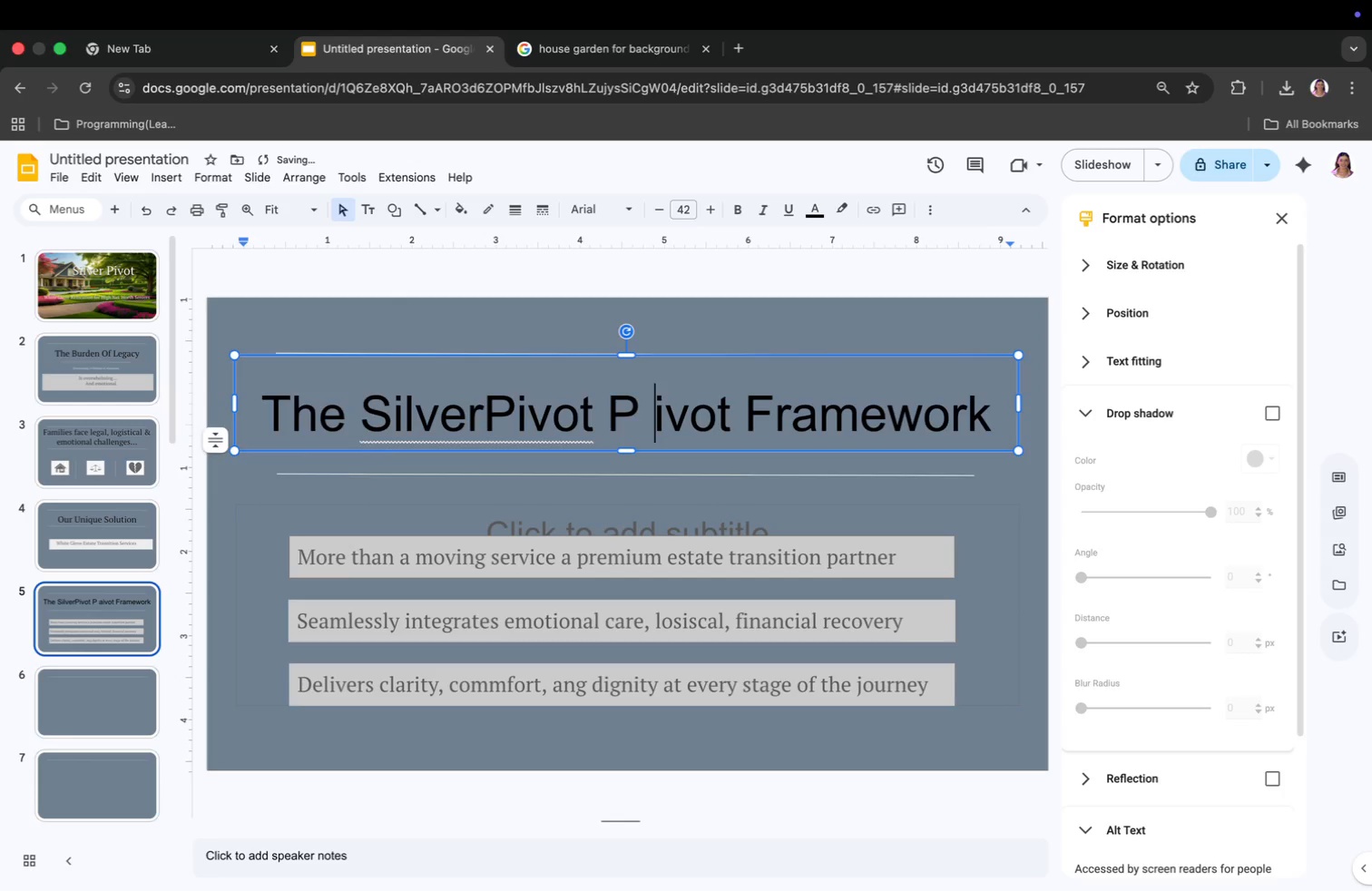 
key(Backspace)
 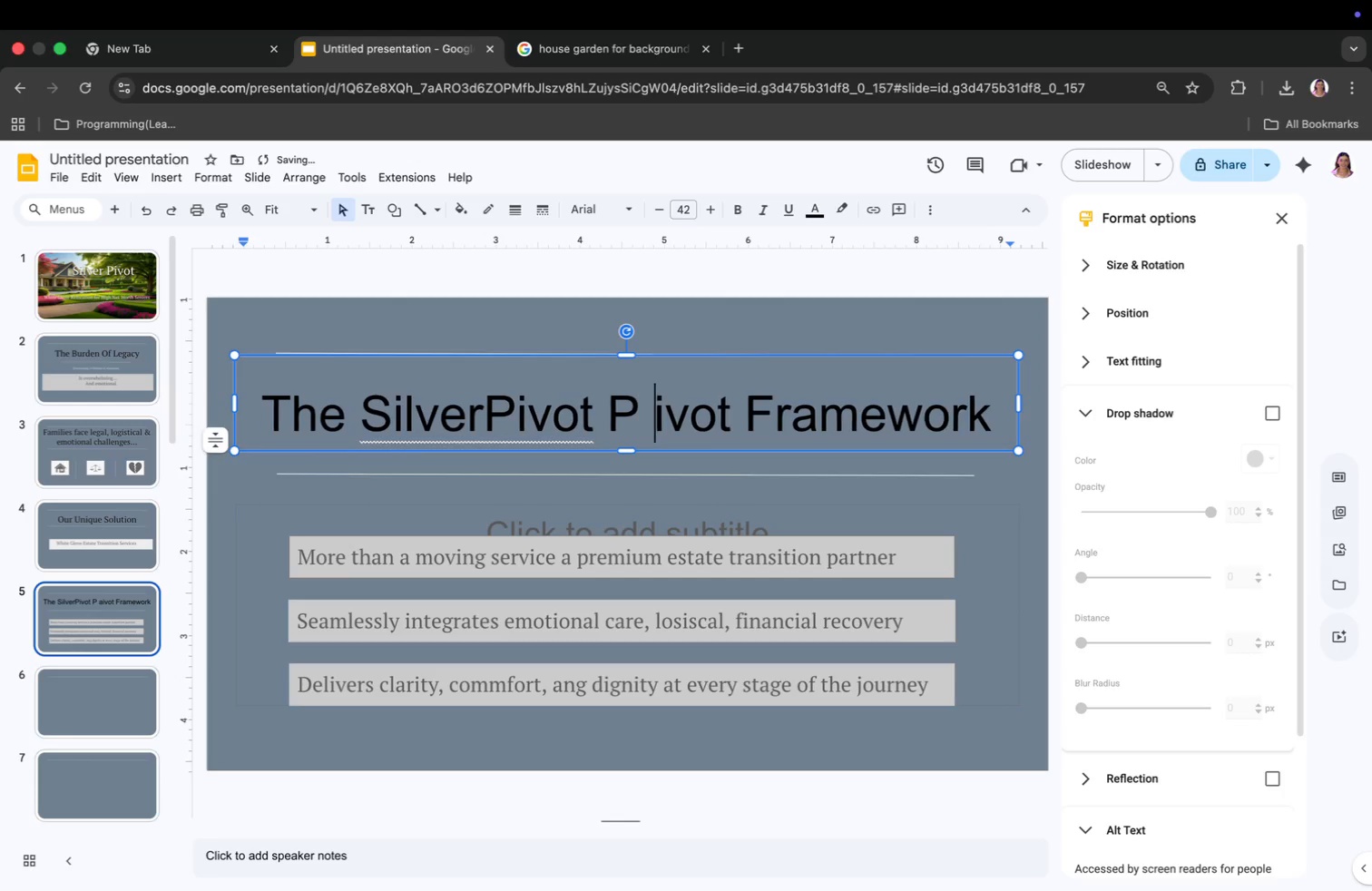 
key(Space)
 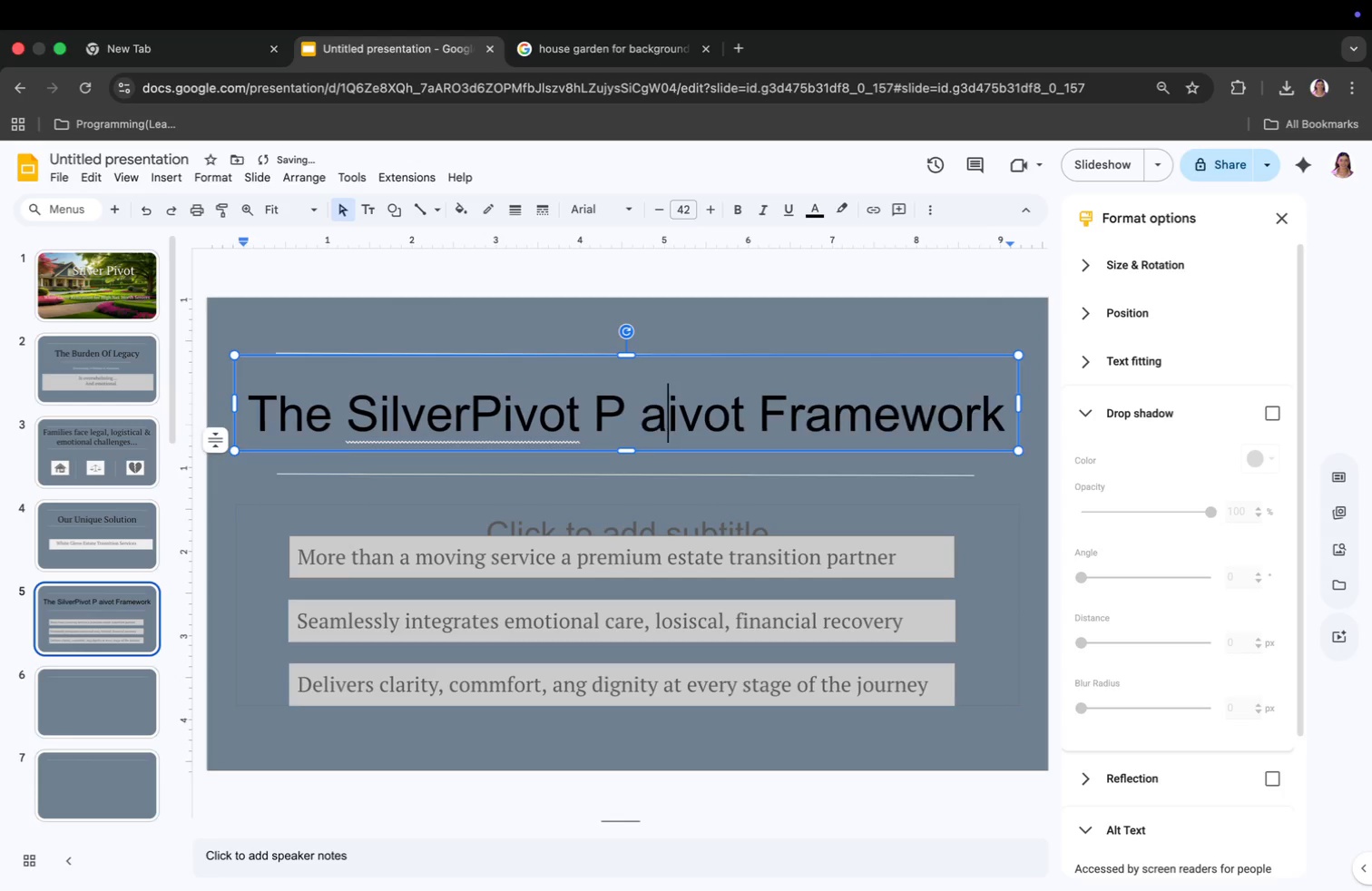 
key(A)
 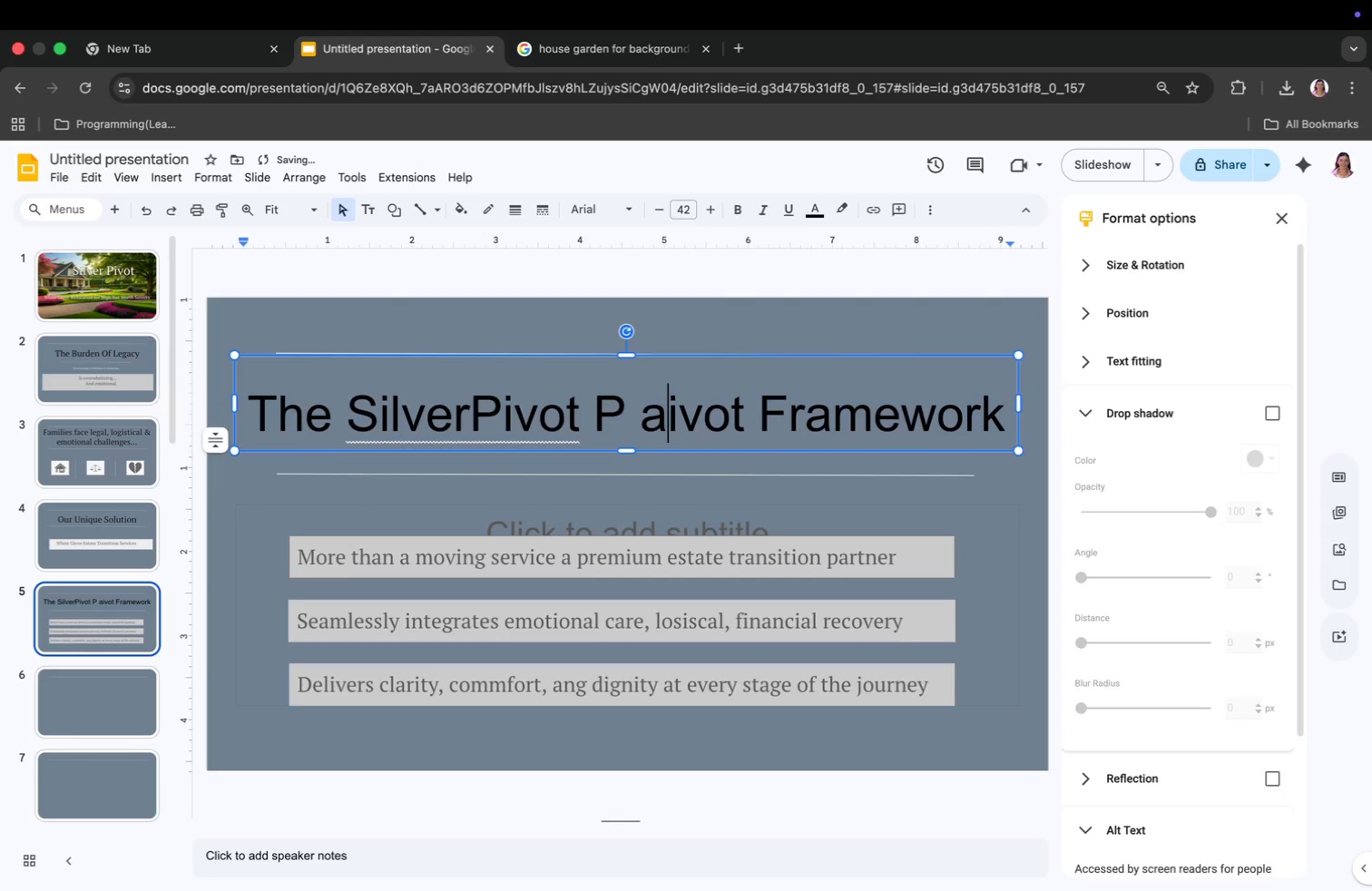 
key(Backspace)
 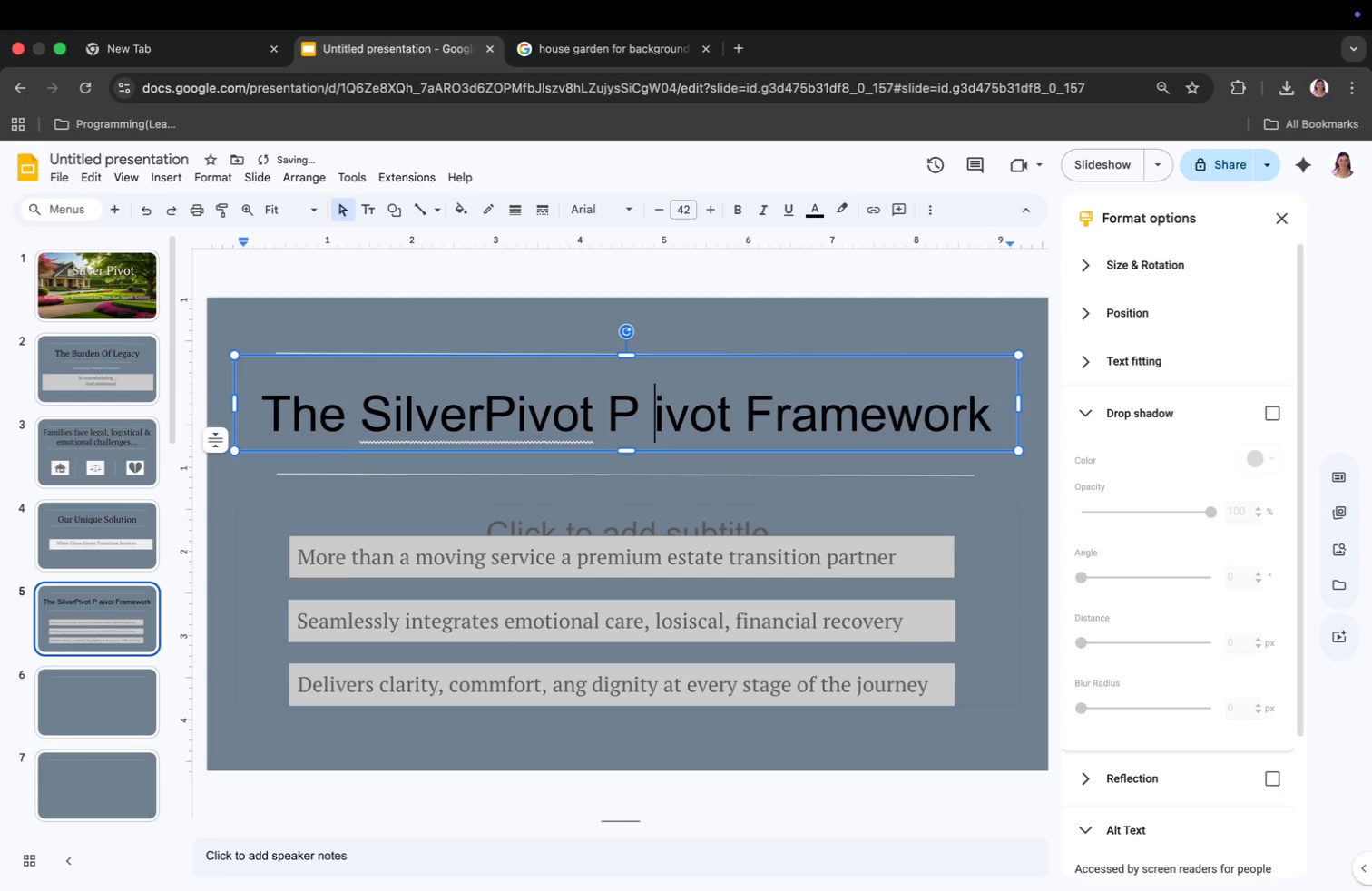 
key(Meta+CommandLeft)
 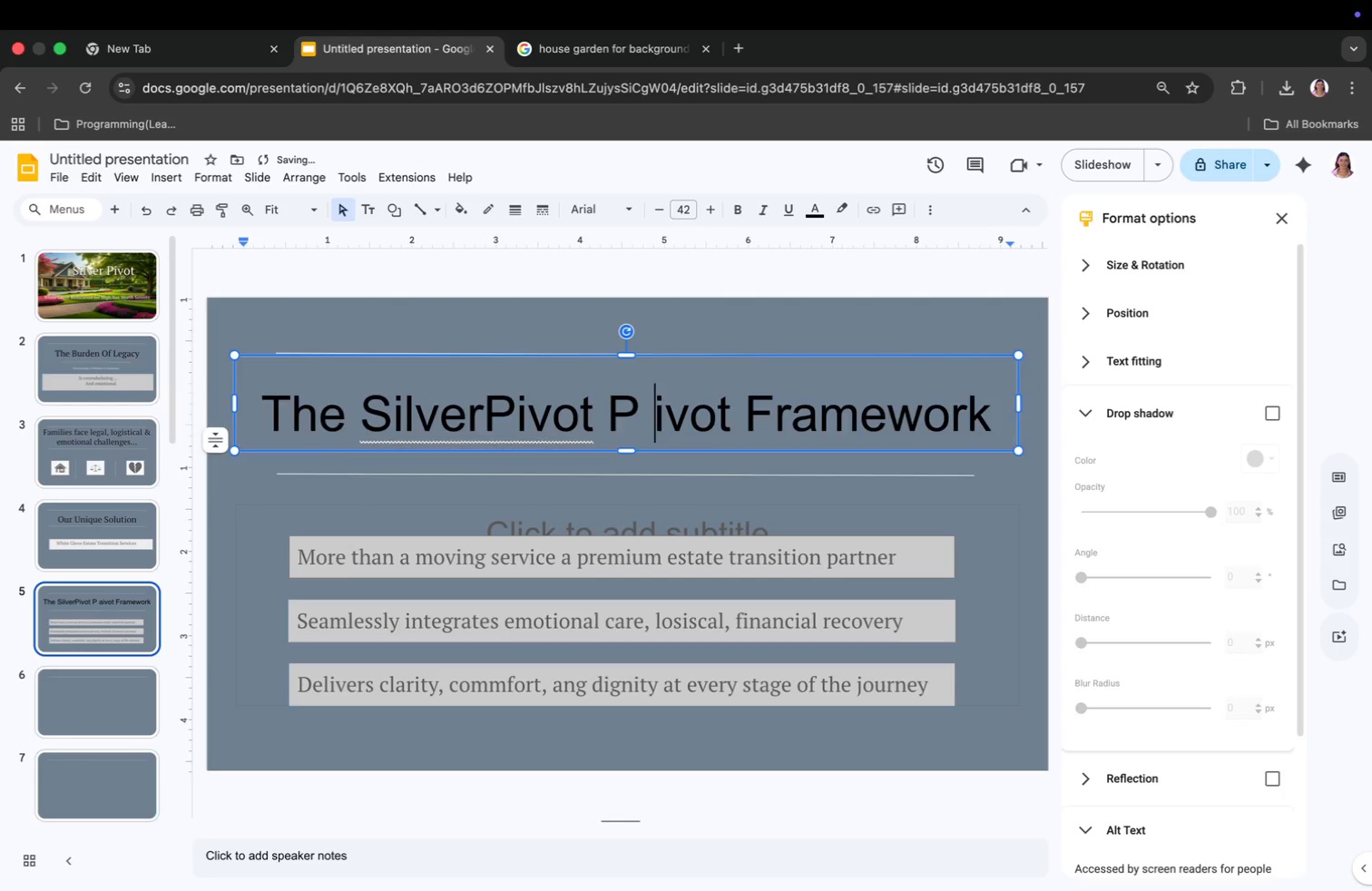 
key(Meta+A)
 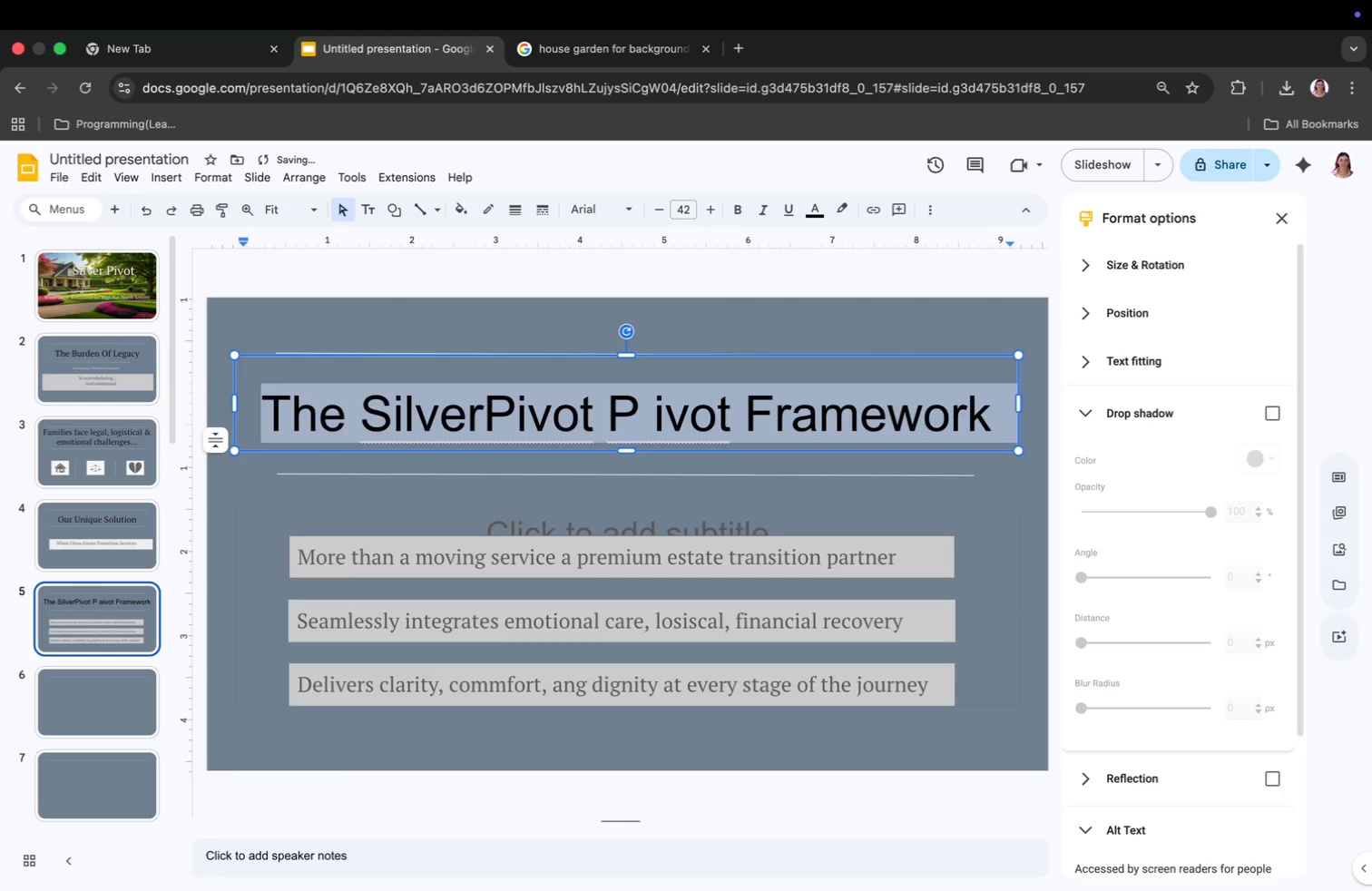 
key(Backspace)
 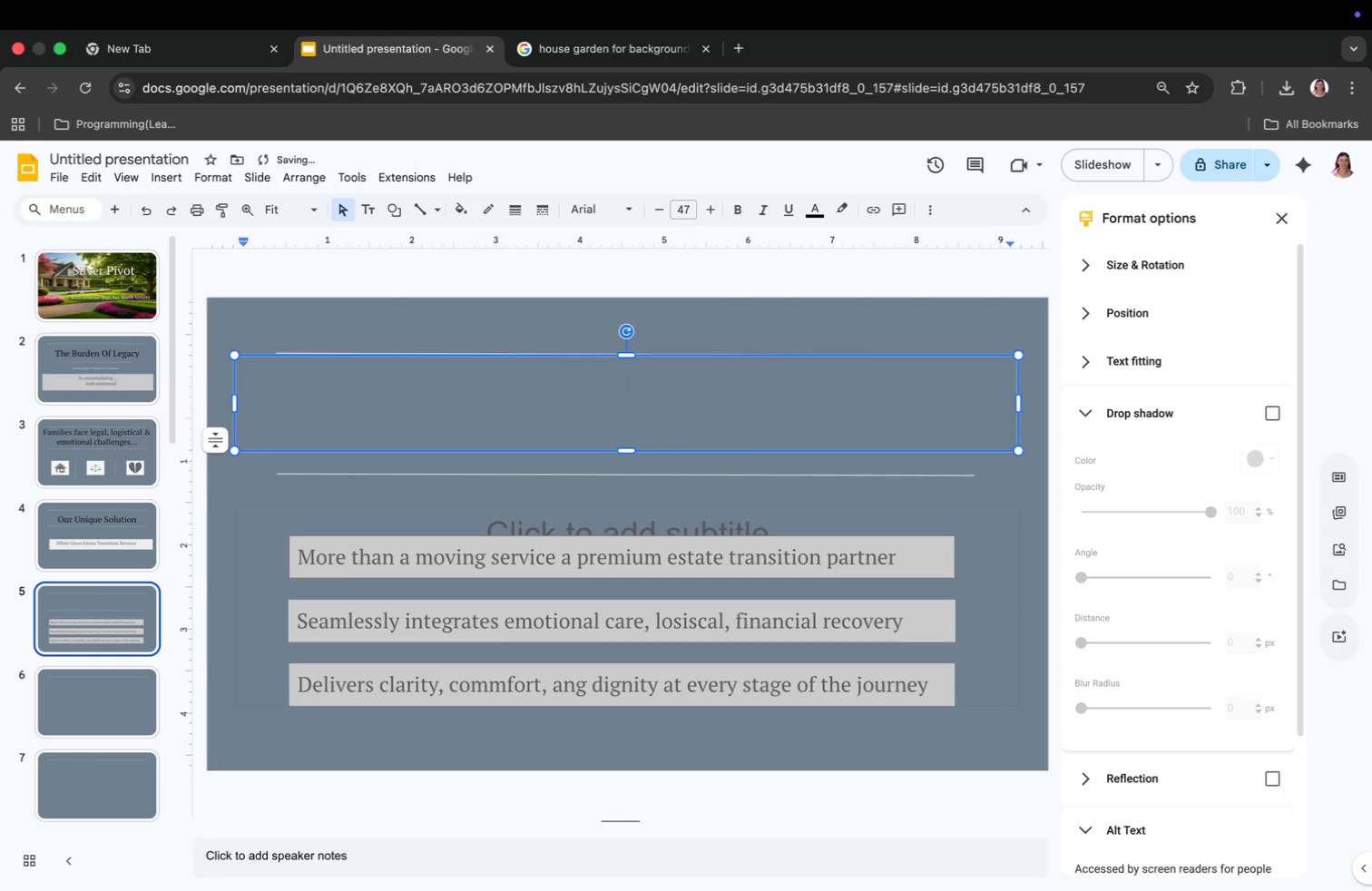 
key(Meta+CommandLeft)
 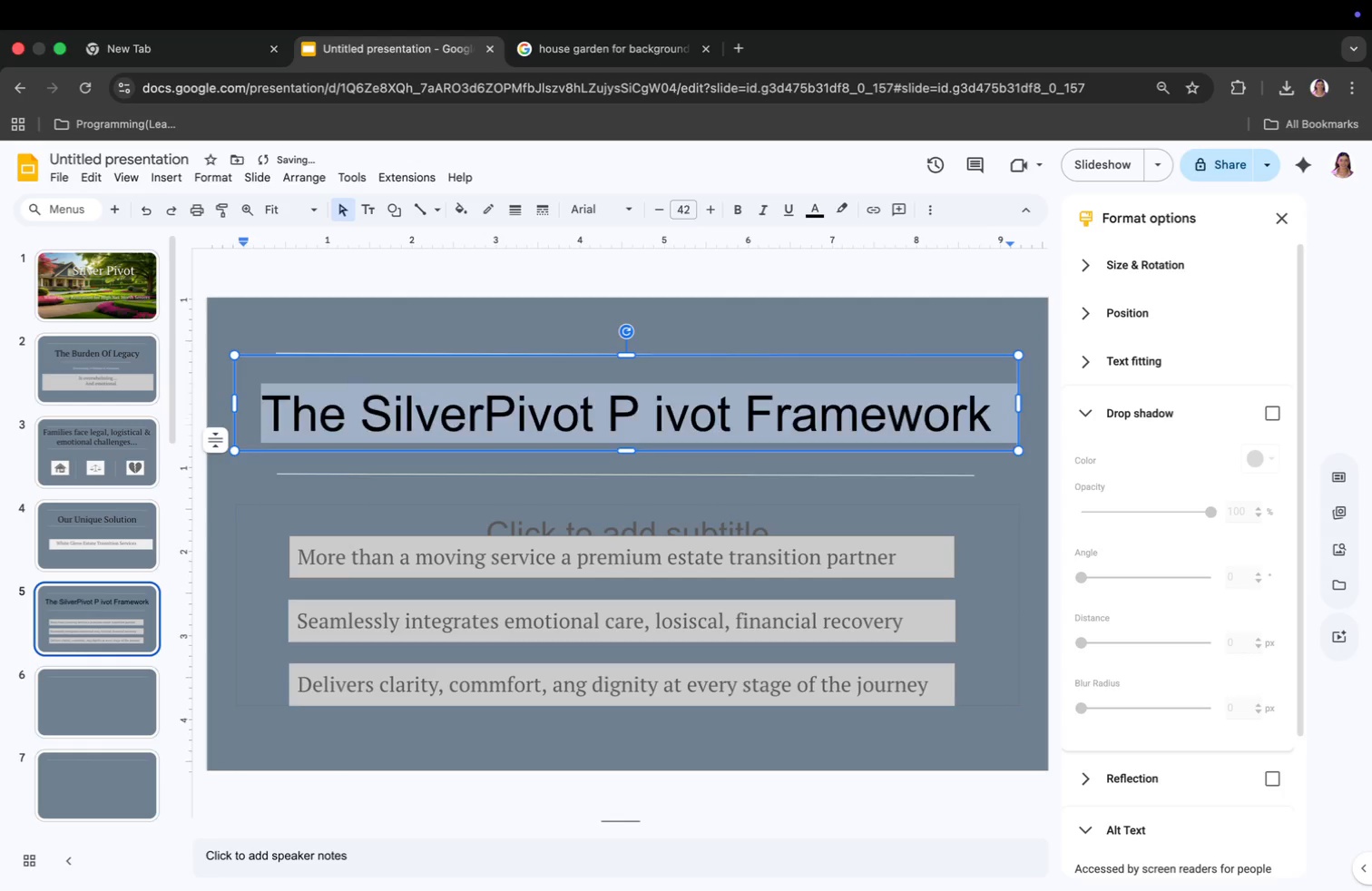 
key(Meta+Z)
 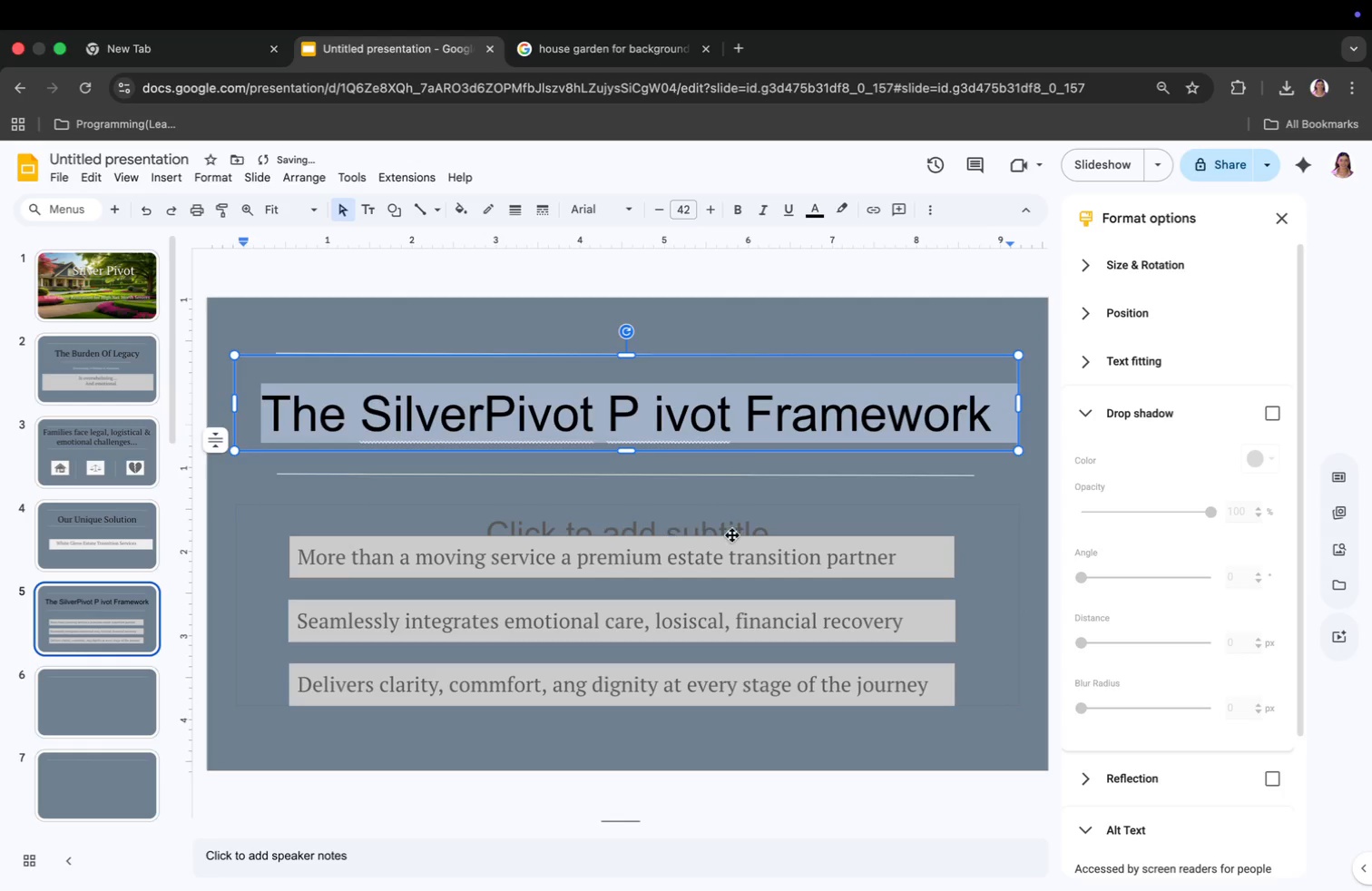 
left_click([657, 437])
 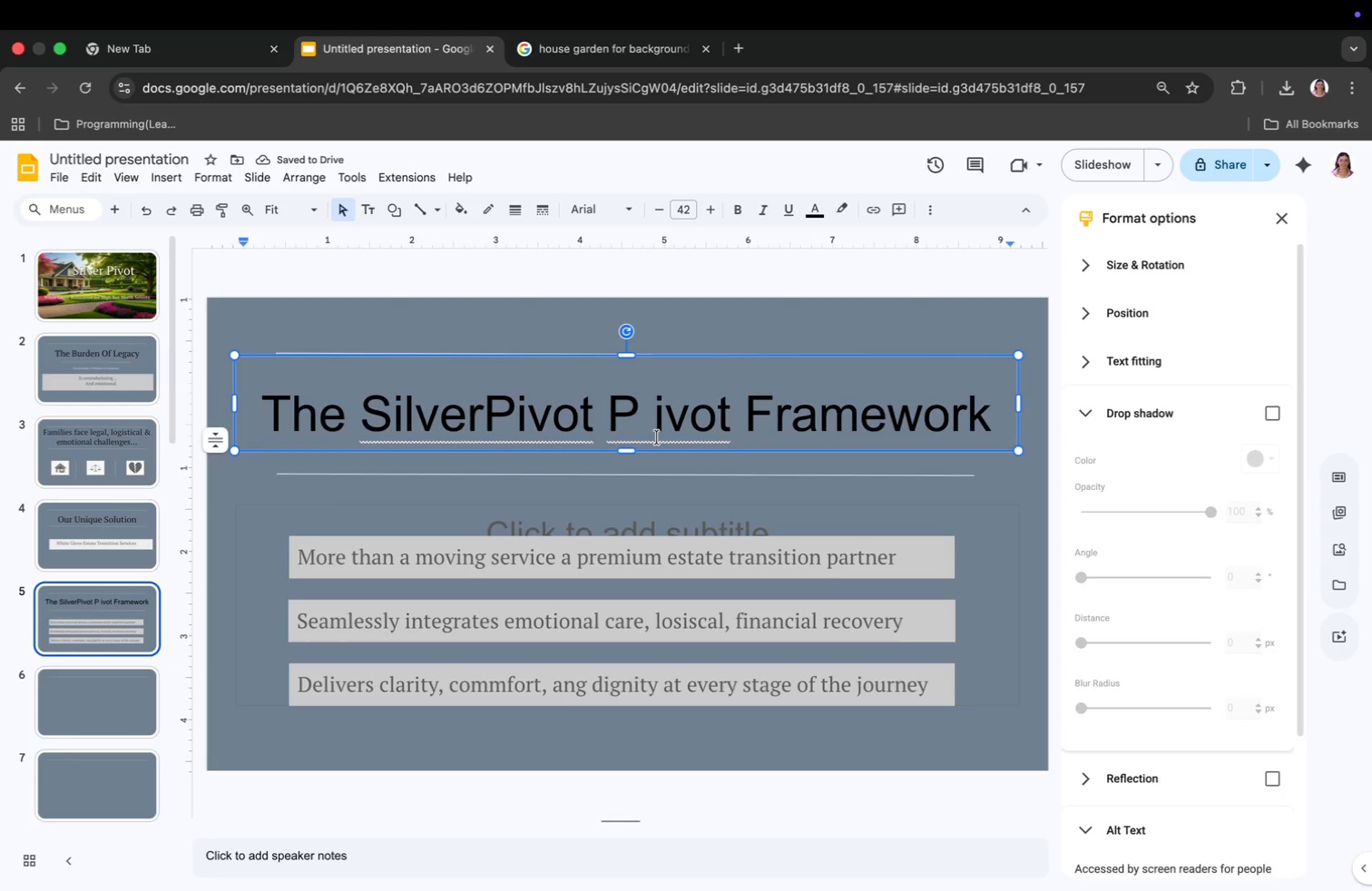 
key(Backspace)
 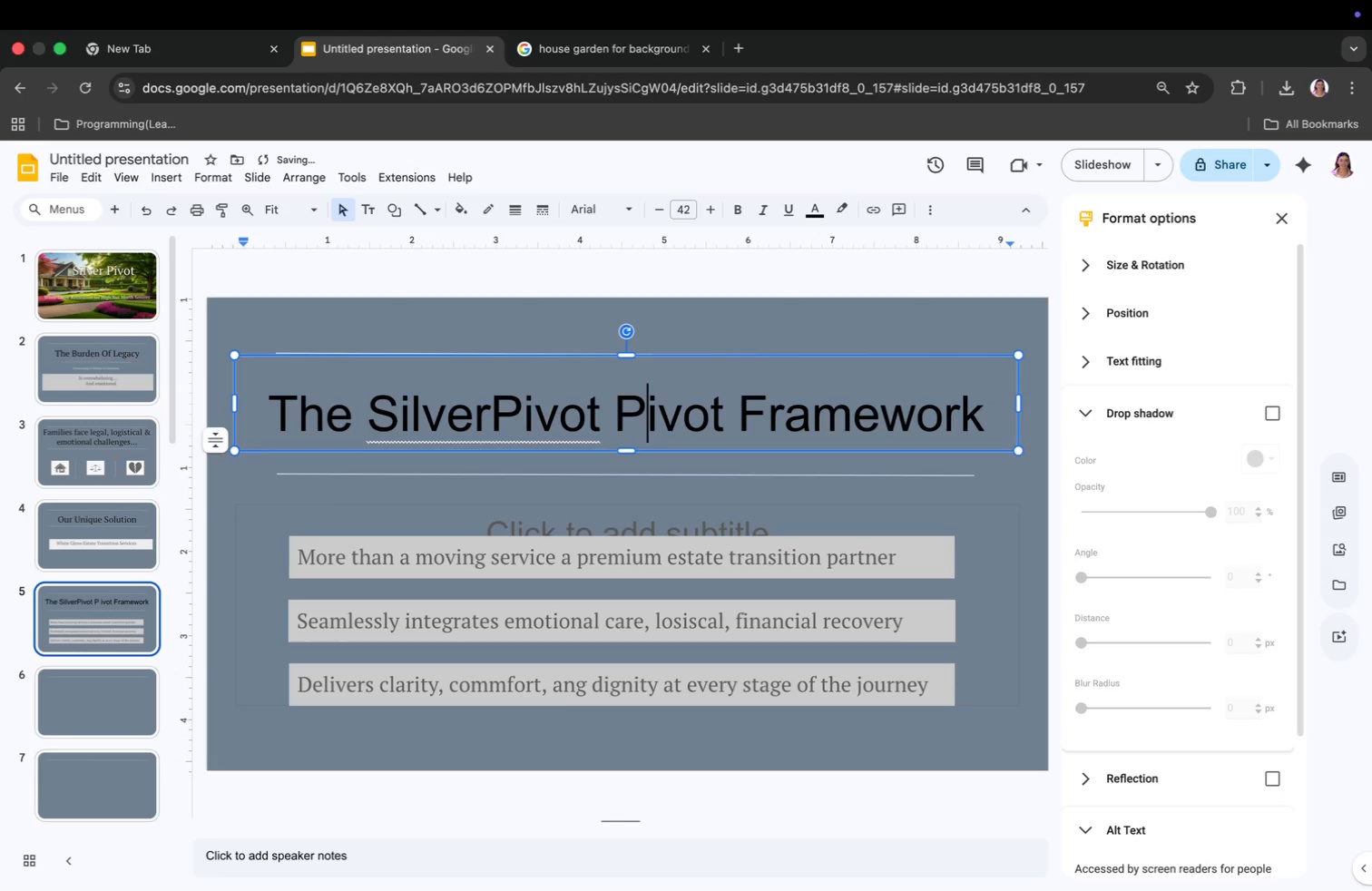 
key(Meta+CommandLeft)
 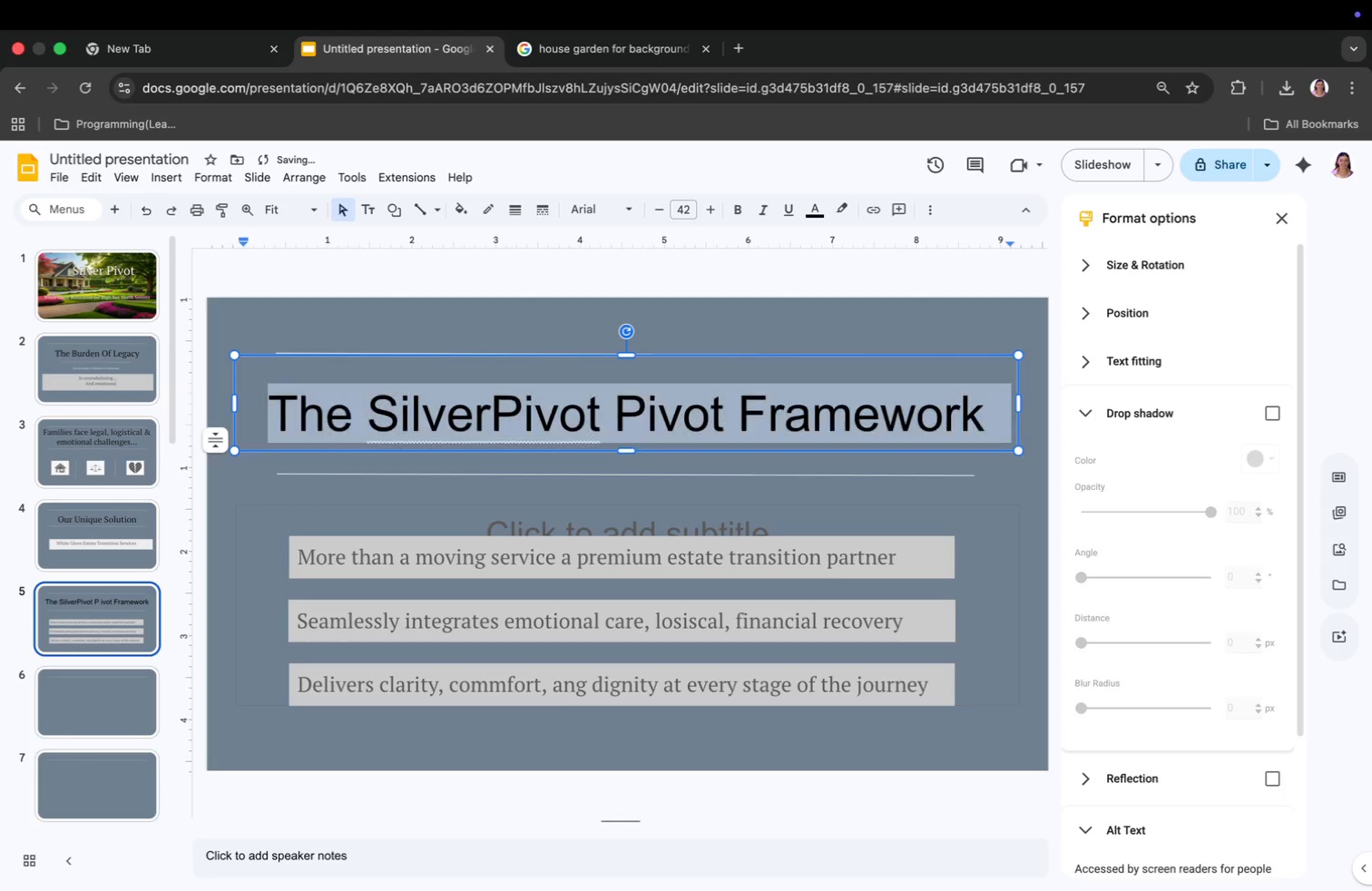 
key(Meta+A)
 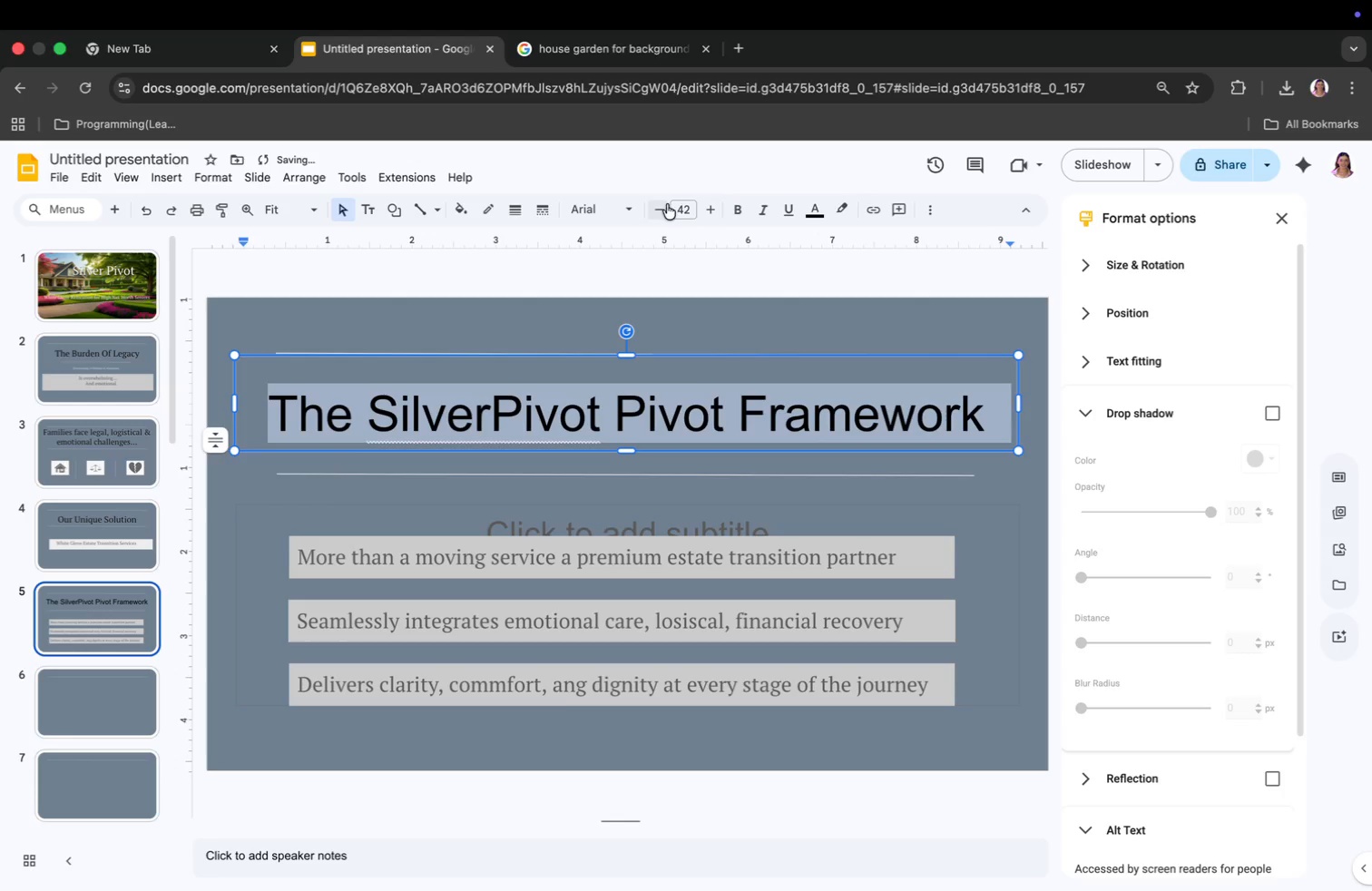 
left_click([598, 213])
 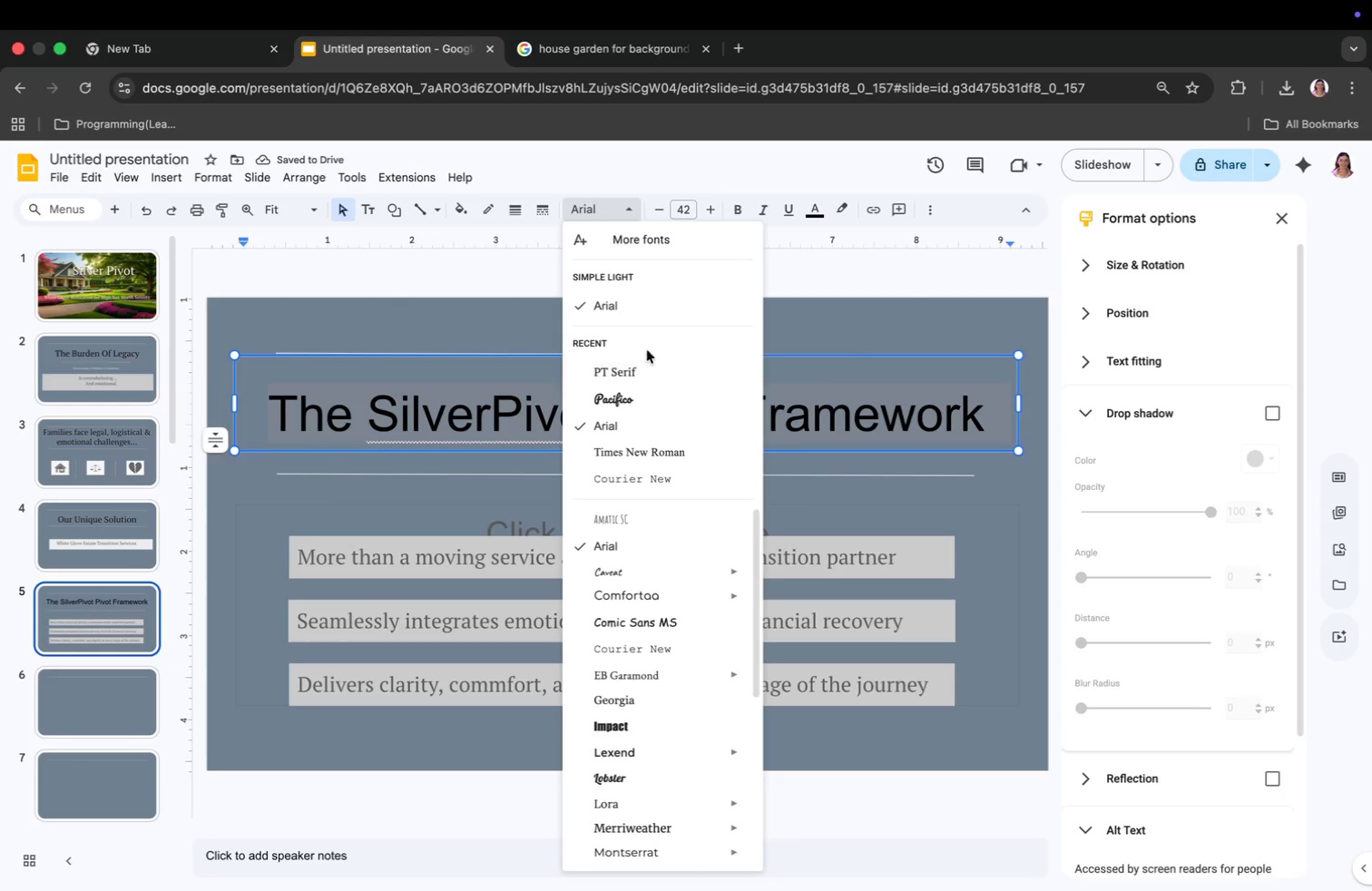 
left_click([647, 368])
 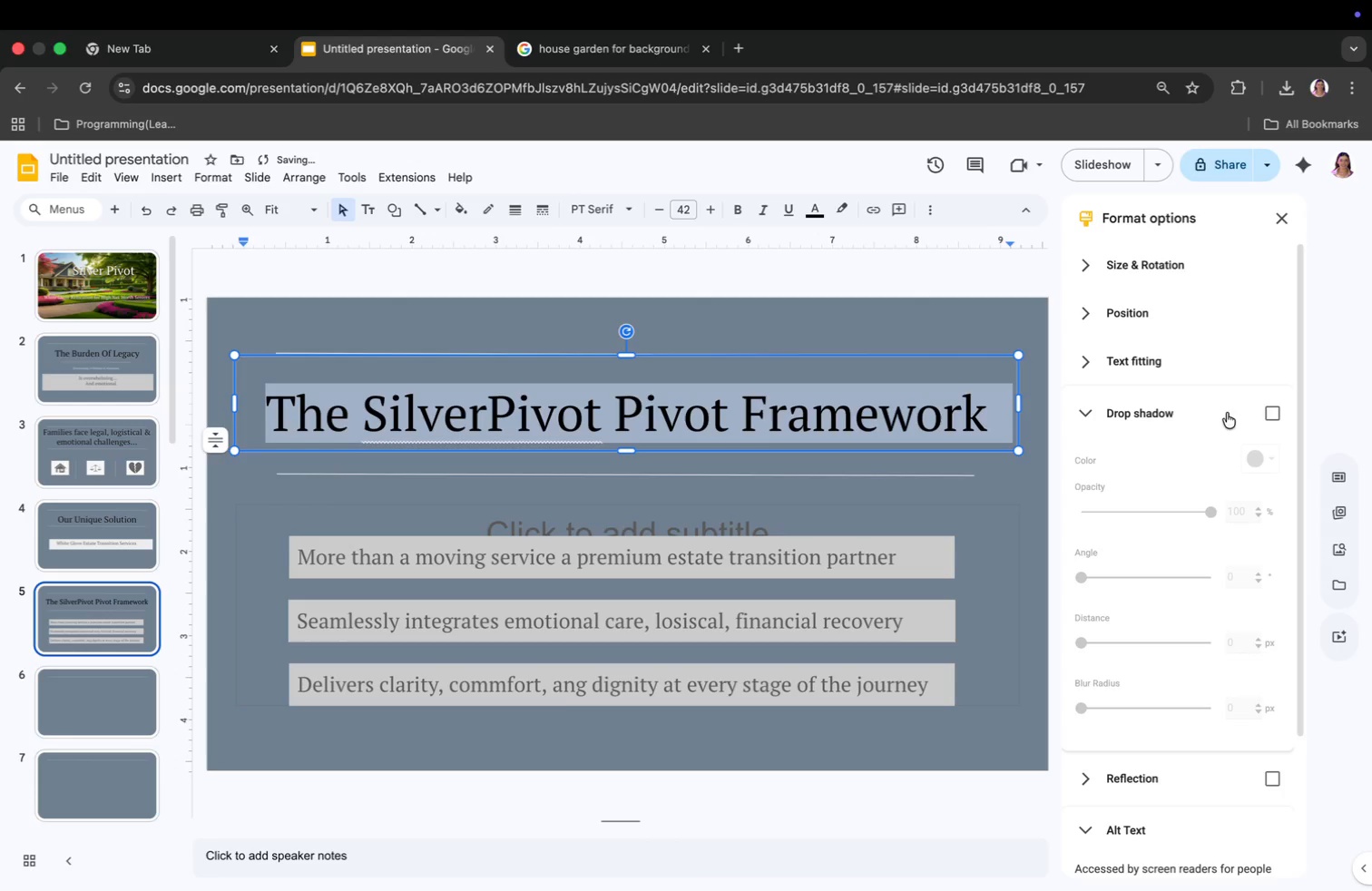 
left_click([1279, 407])
 